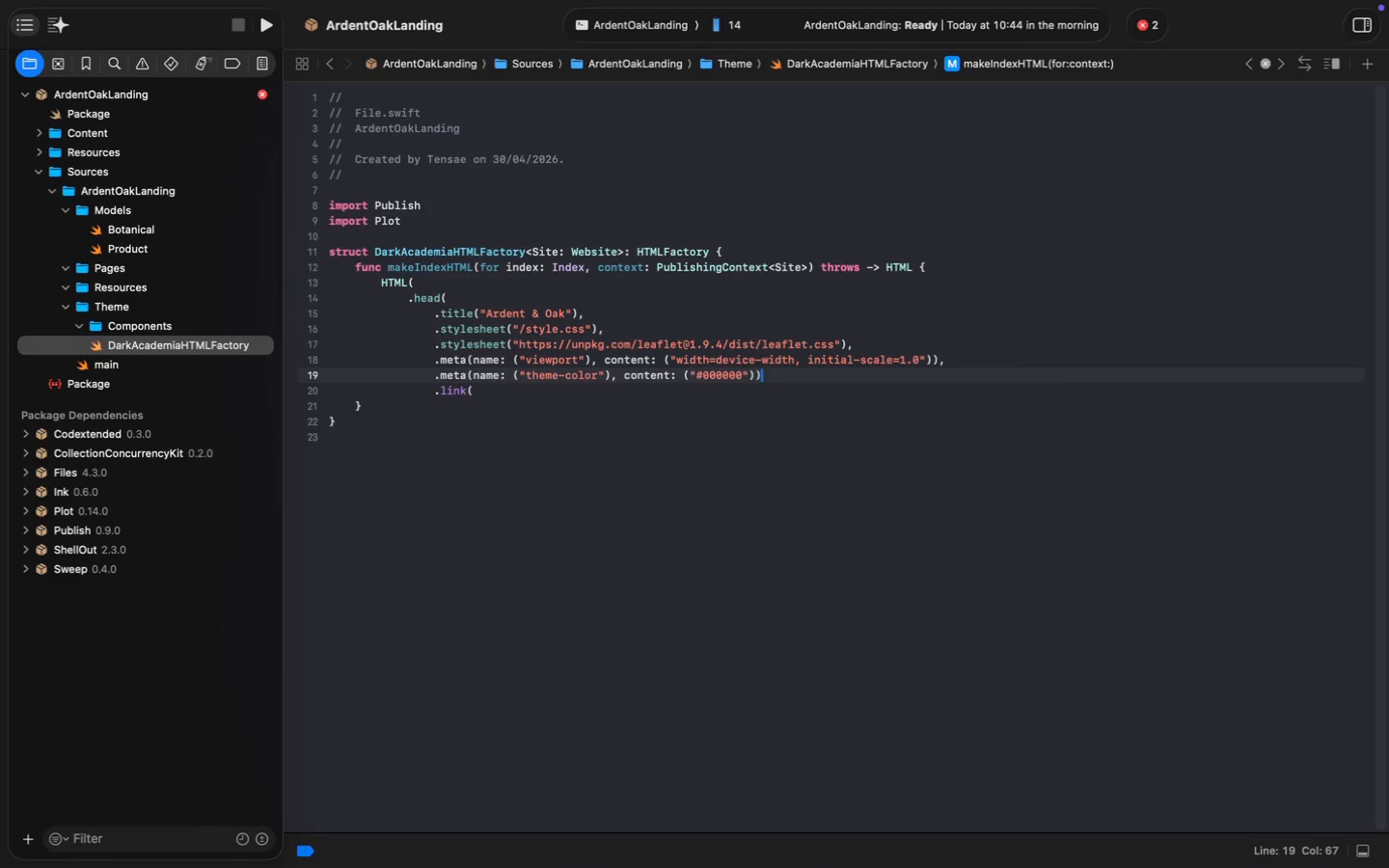 
left_click_drag(start_coordinate=[527, 372], to_coordinate=[598, 372])
 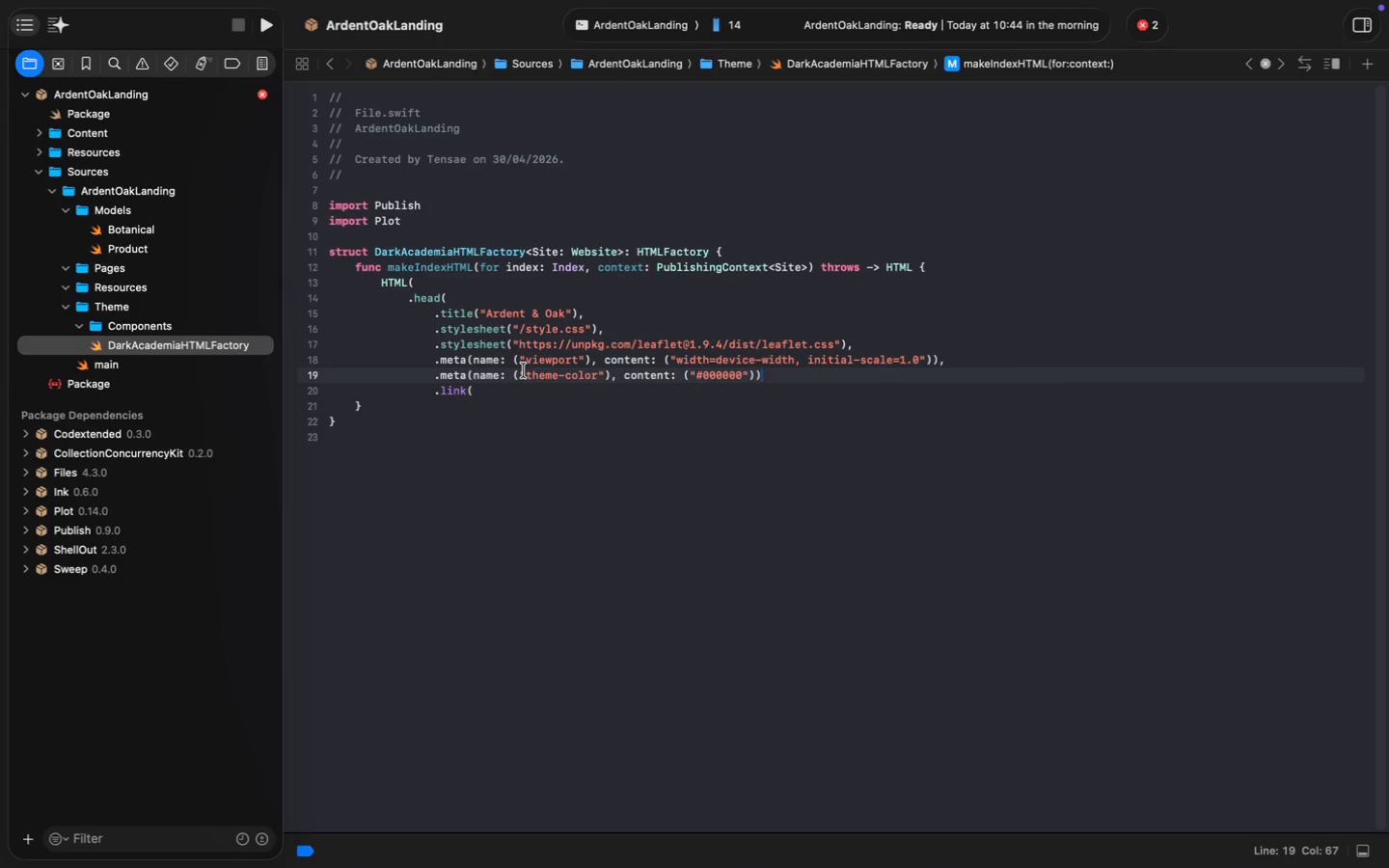 
type(description)
 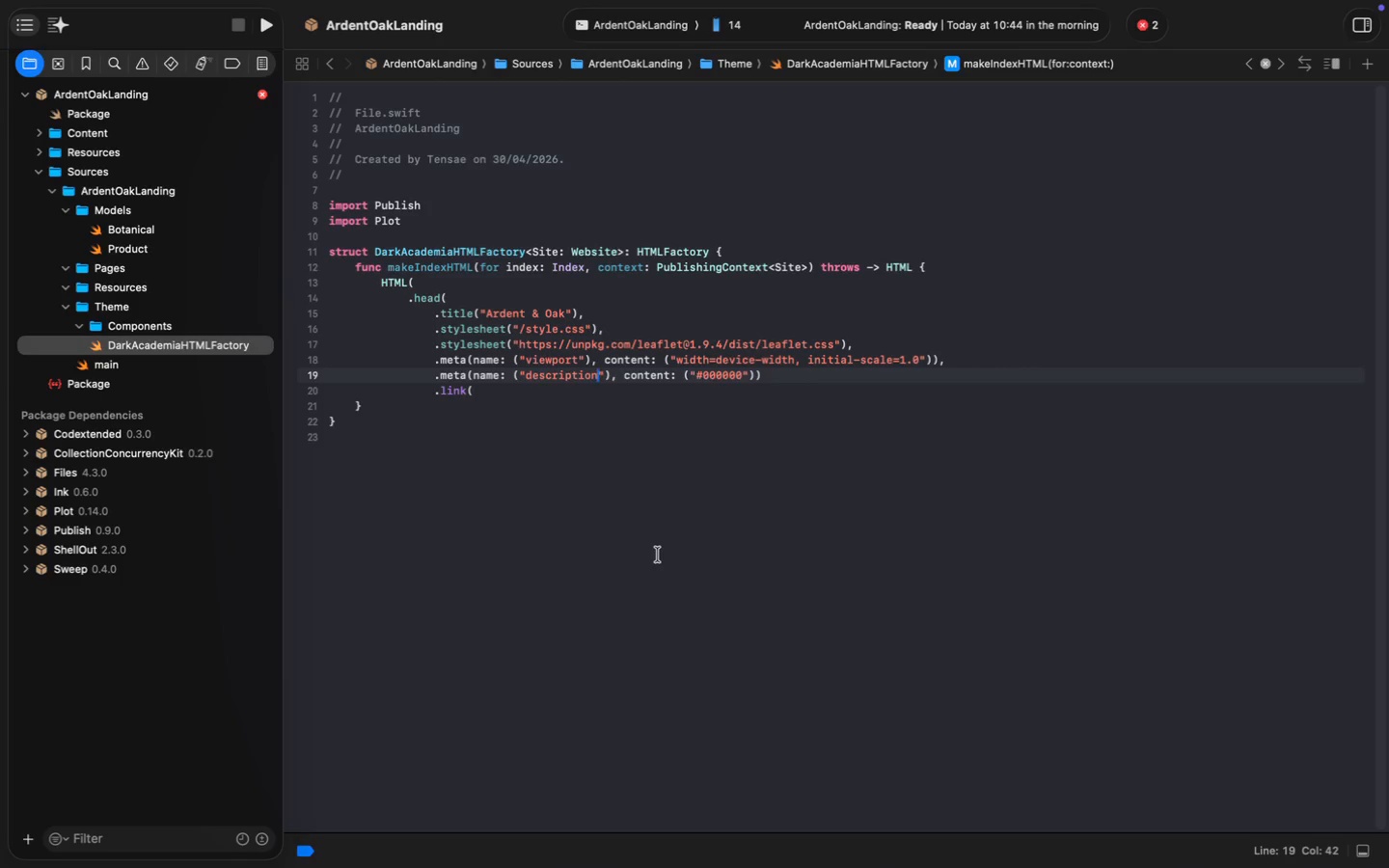 
wait(5.89)
 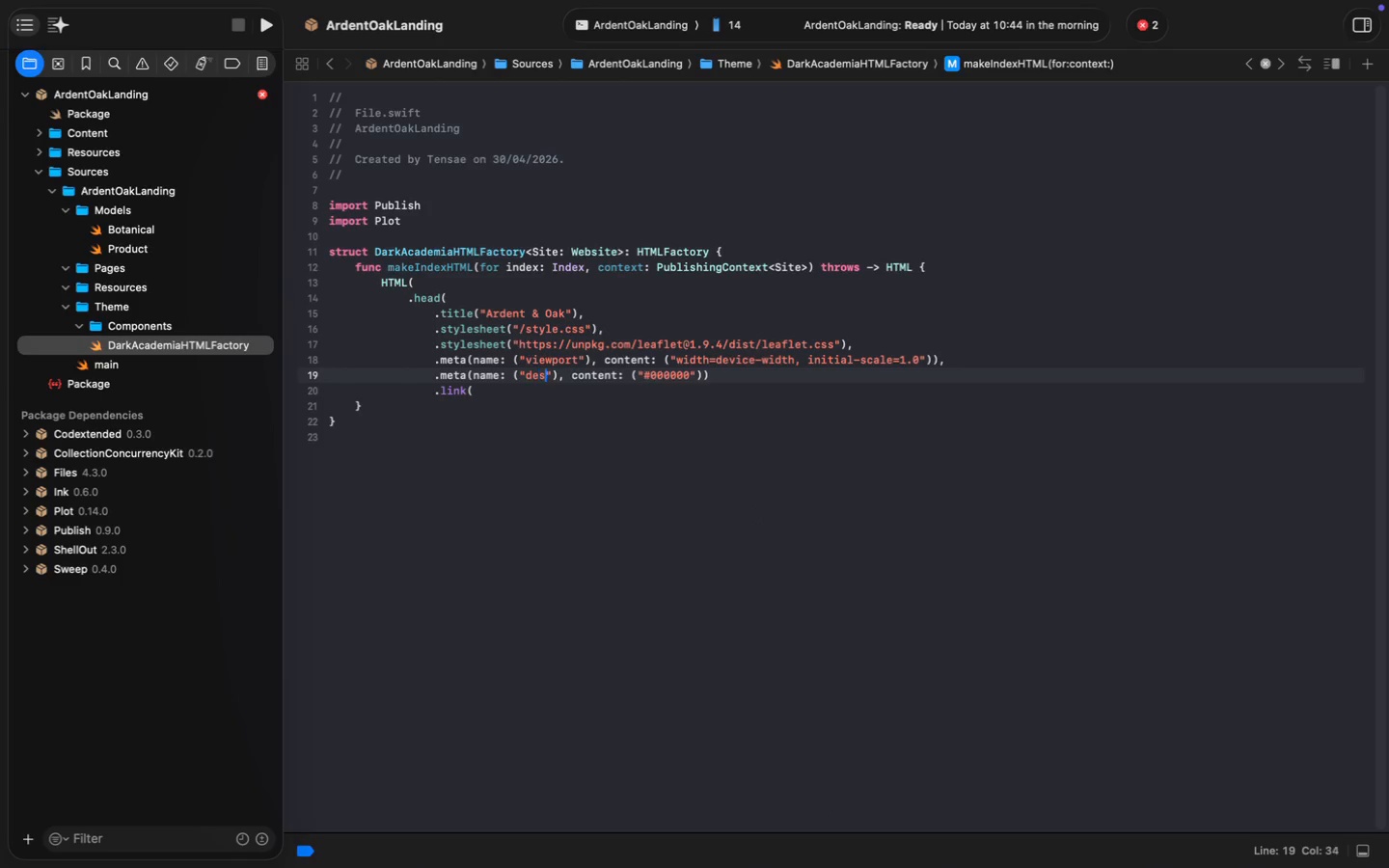 
left_click_drag(start_coordinate=[678, 360], to_coordinate=[921, 359])
 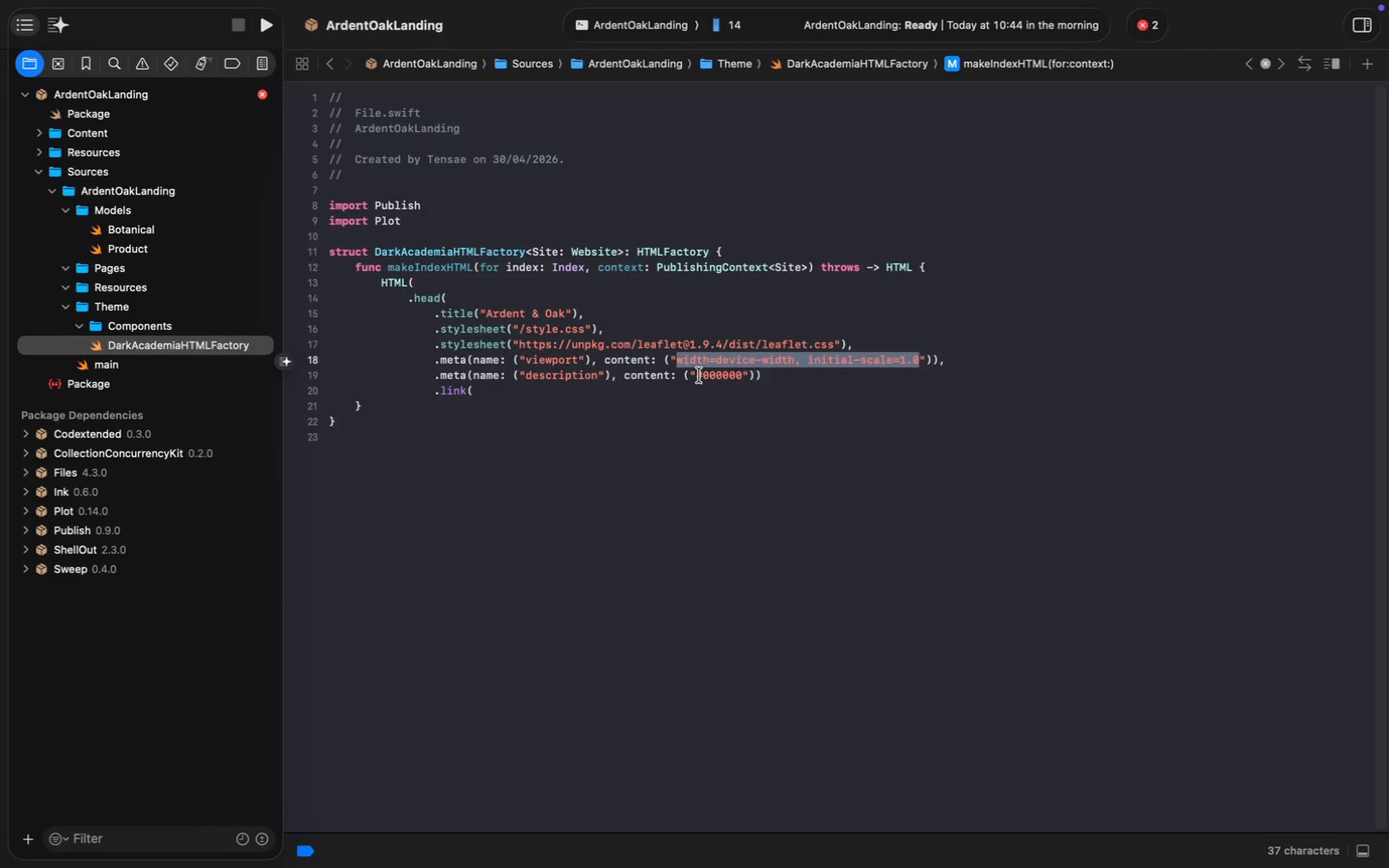 
wait(8.75)
 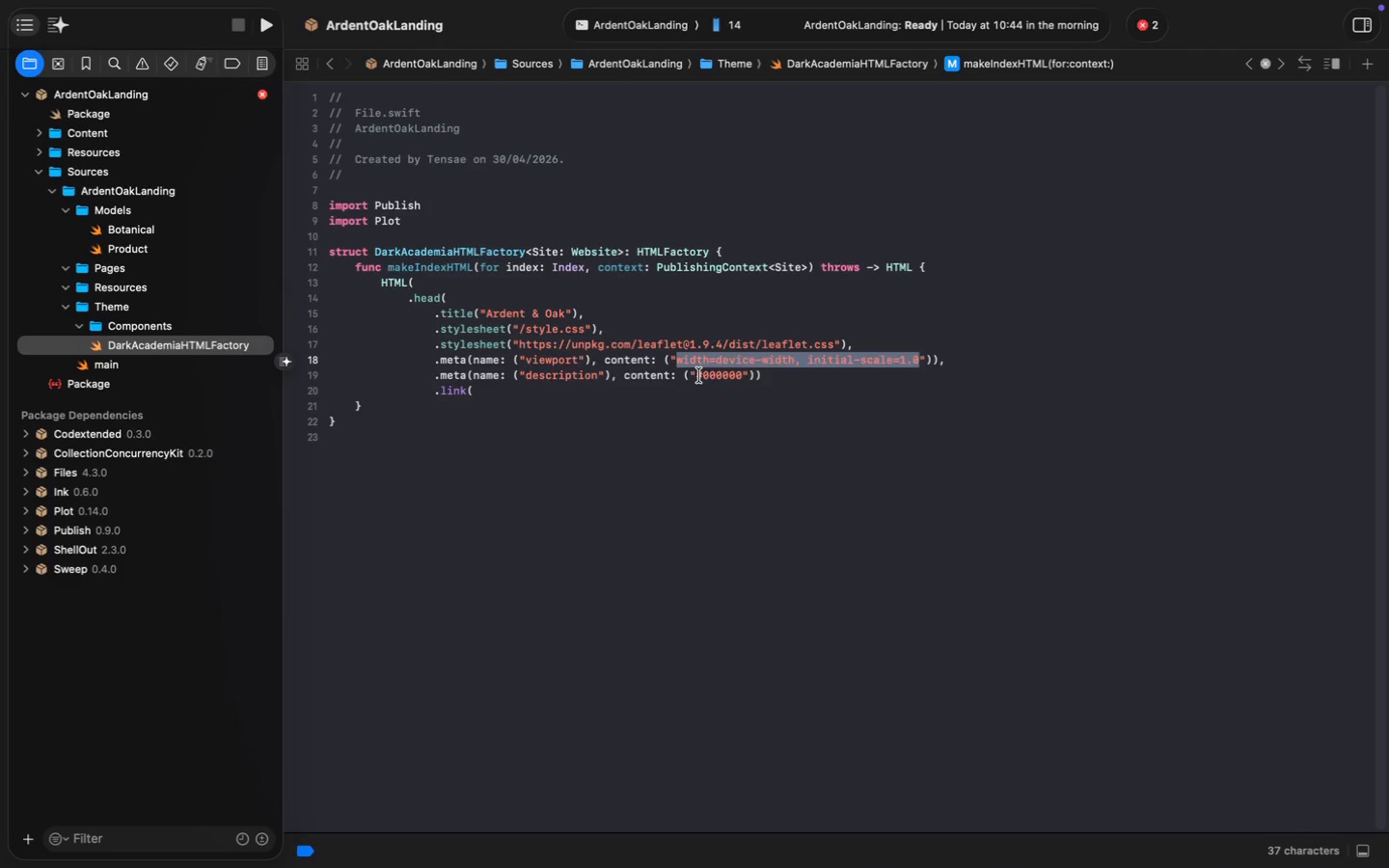 
double_click([699, 375])
 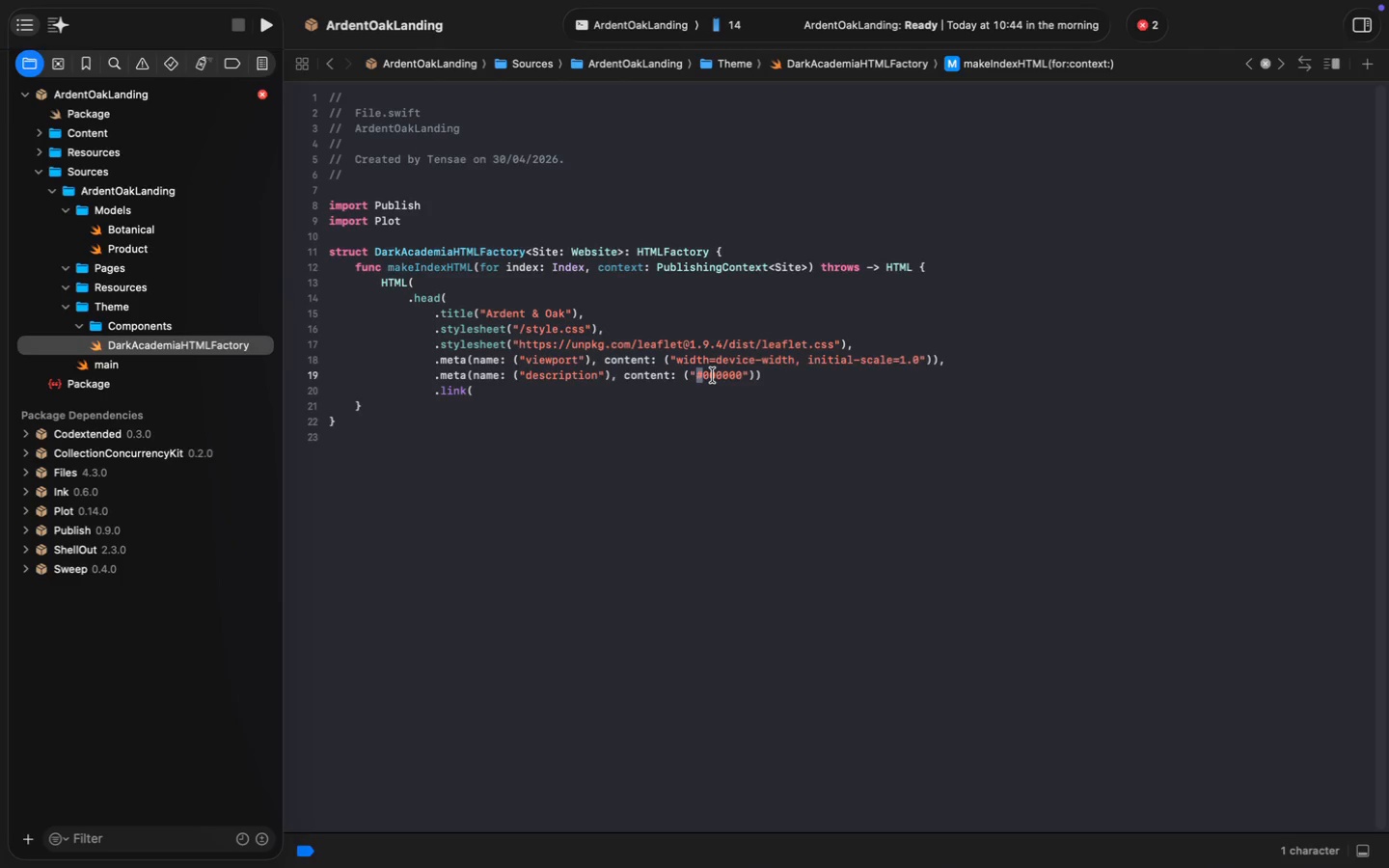 
double_click([713, 375])
 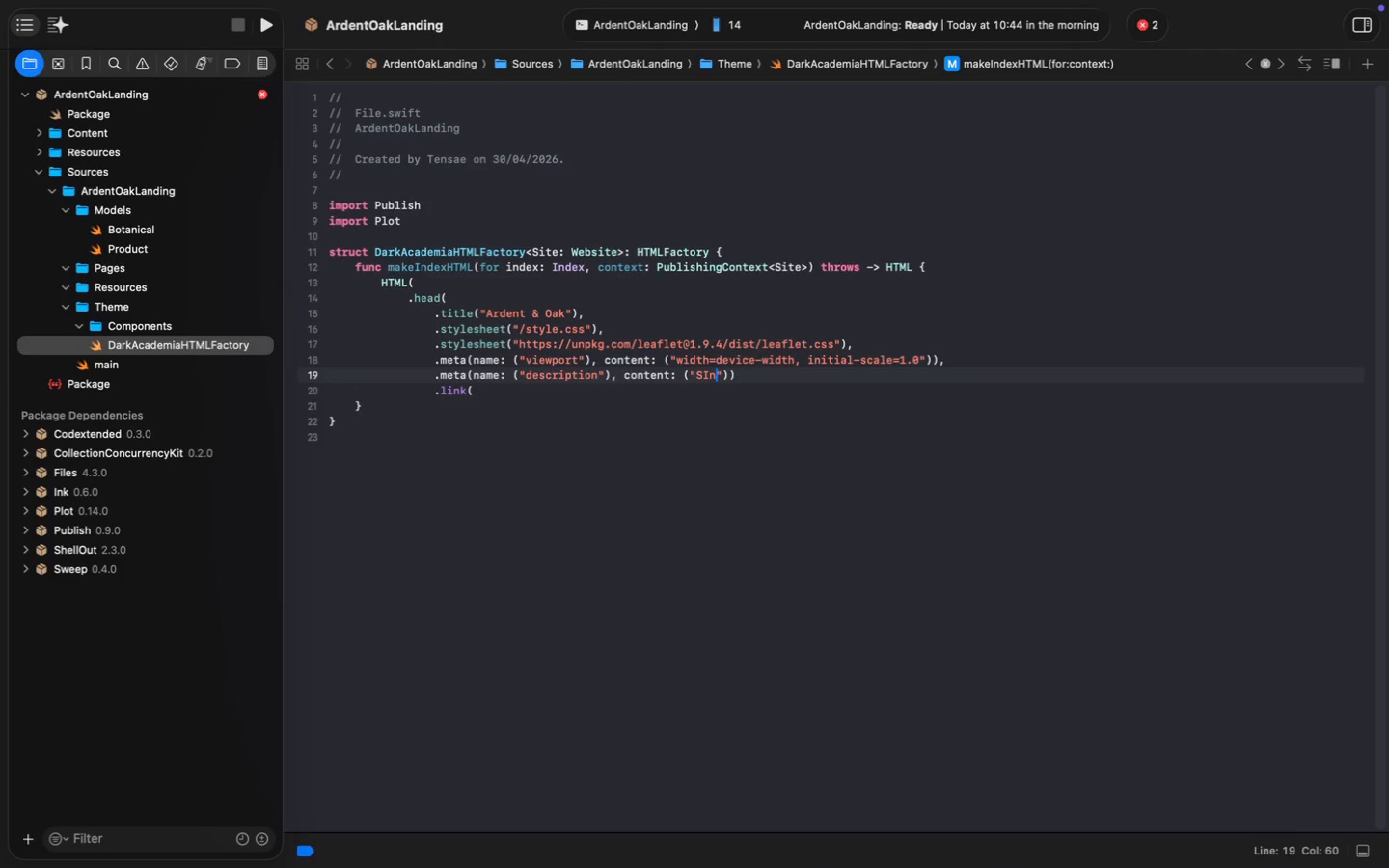 
key(Backspace)
key(Backspace)
type(SIngle Forest Gin bu)
key(Backspace)
type(y Ardent &)
key(Tab)
type(. )
 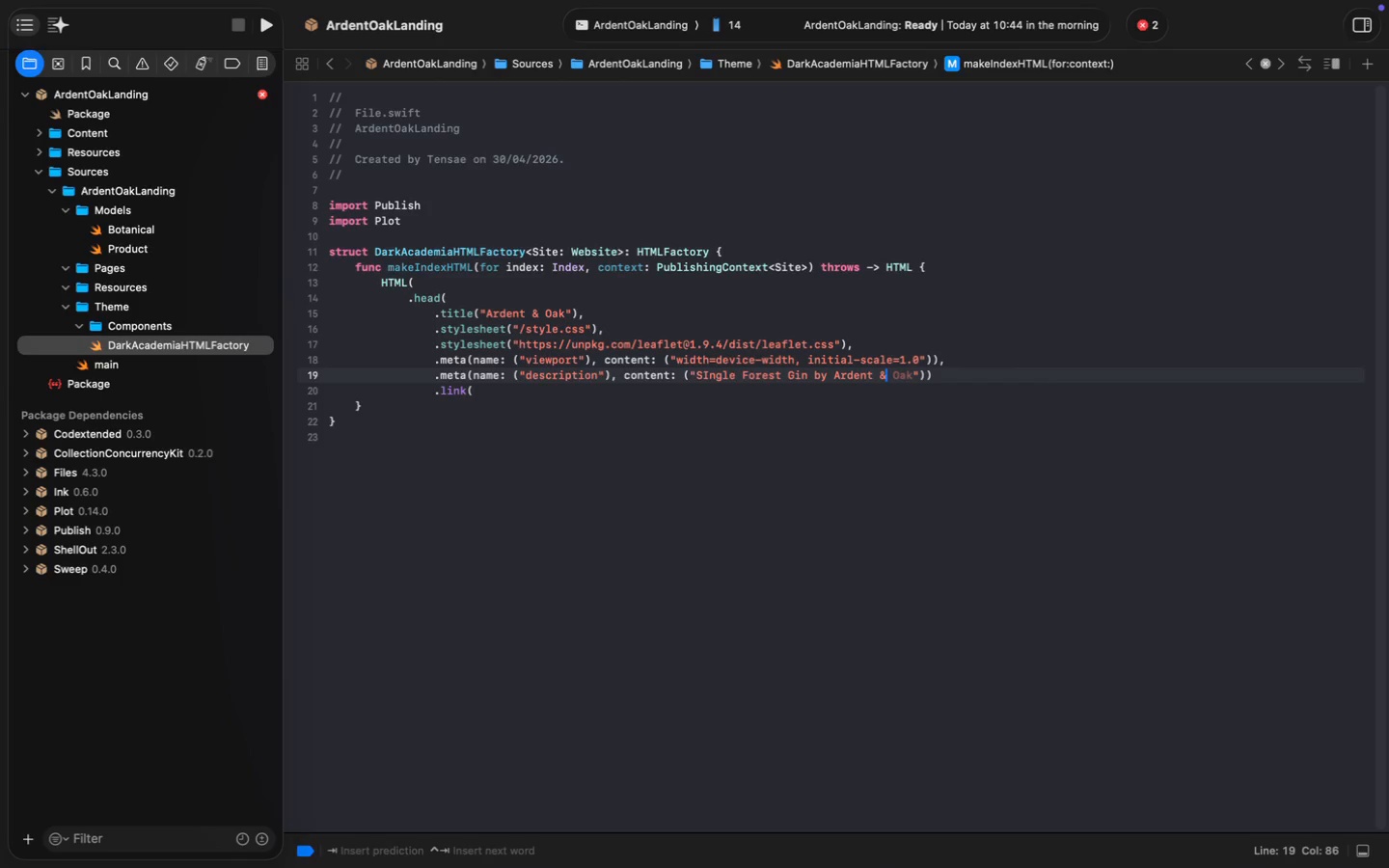 
type(Discover thes)
key(Backspace)
type( story, )
 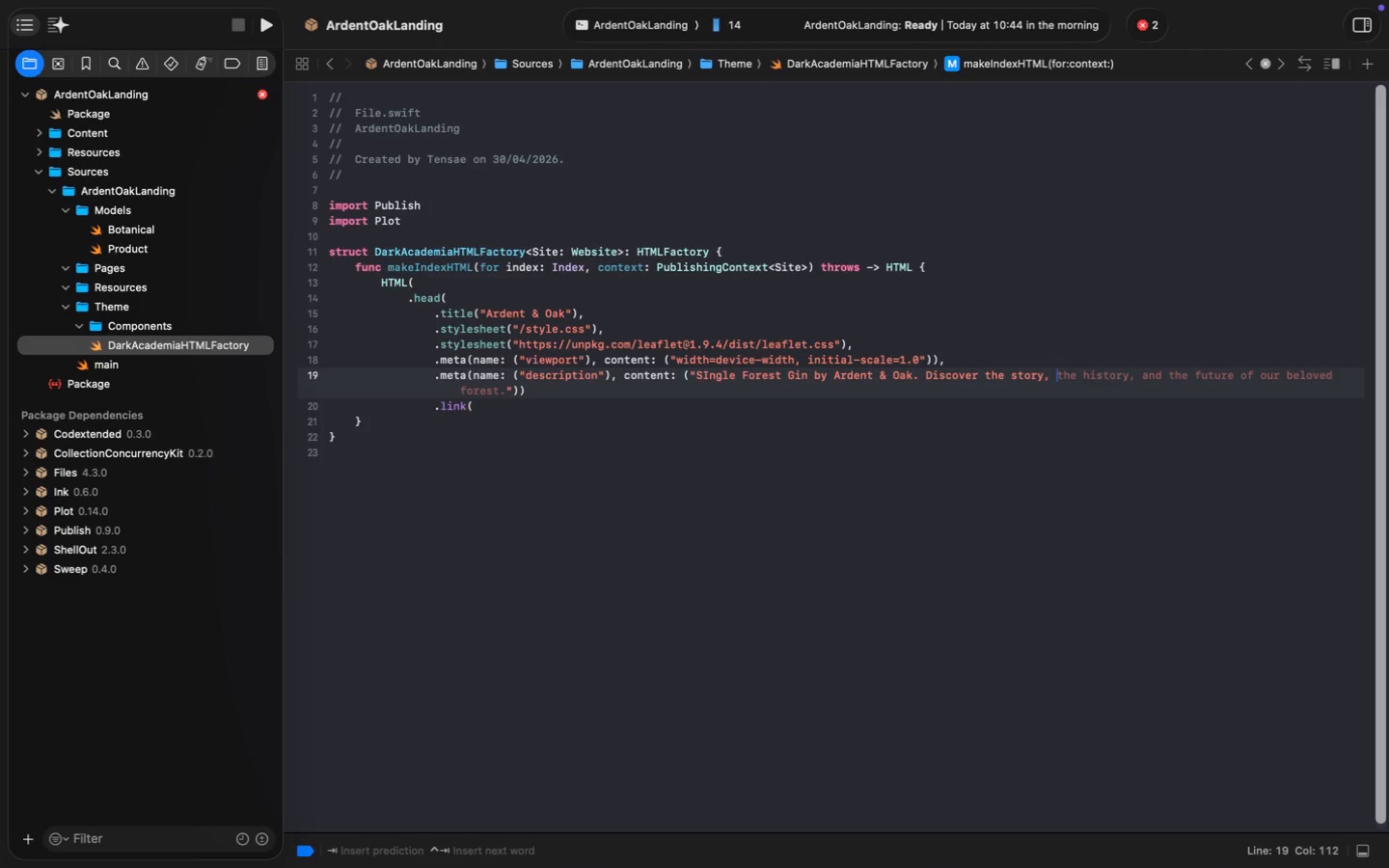 
wait(10.76)
 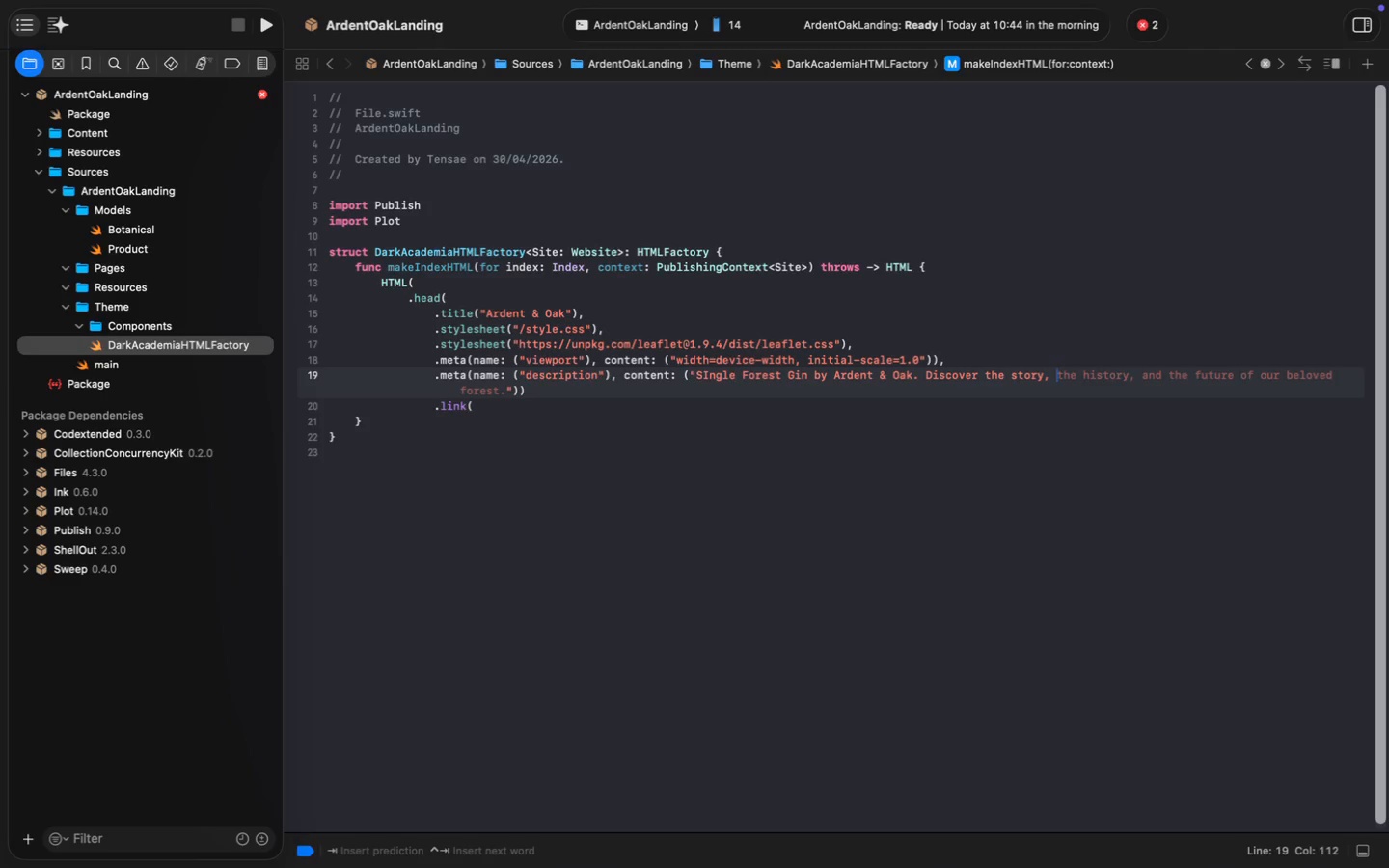 
type(botanicals, tasting notes, and Stockists)
 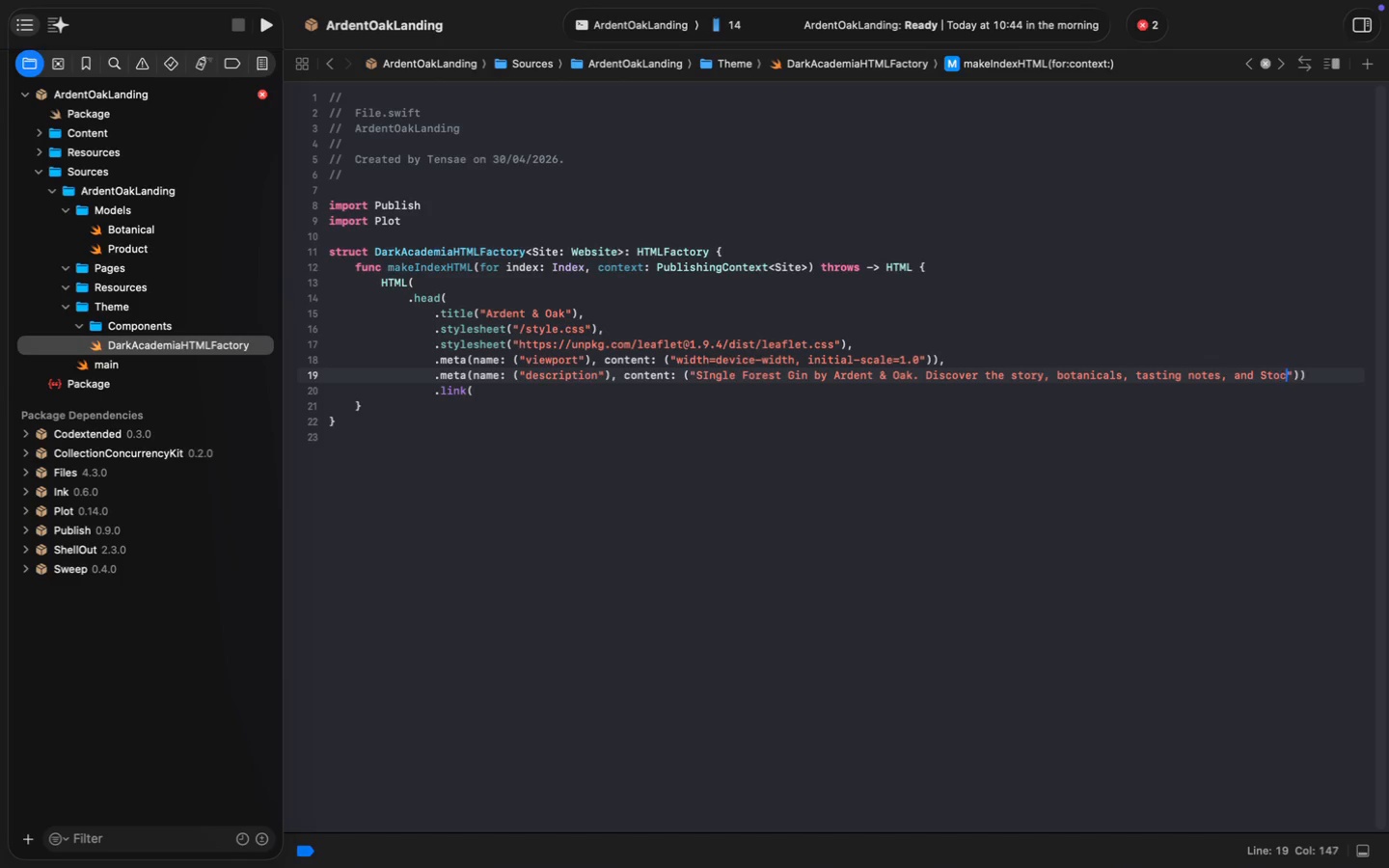 
key(Meta+ArrowRight)
 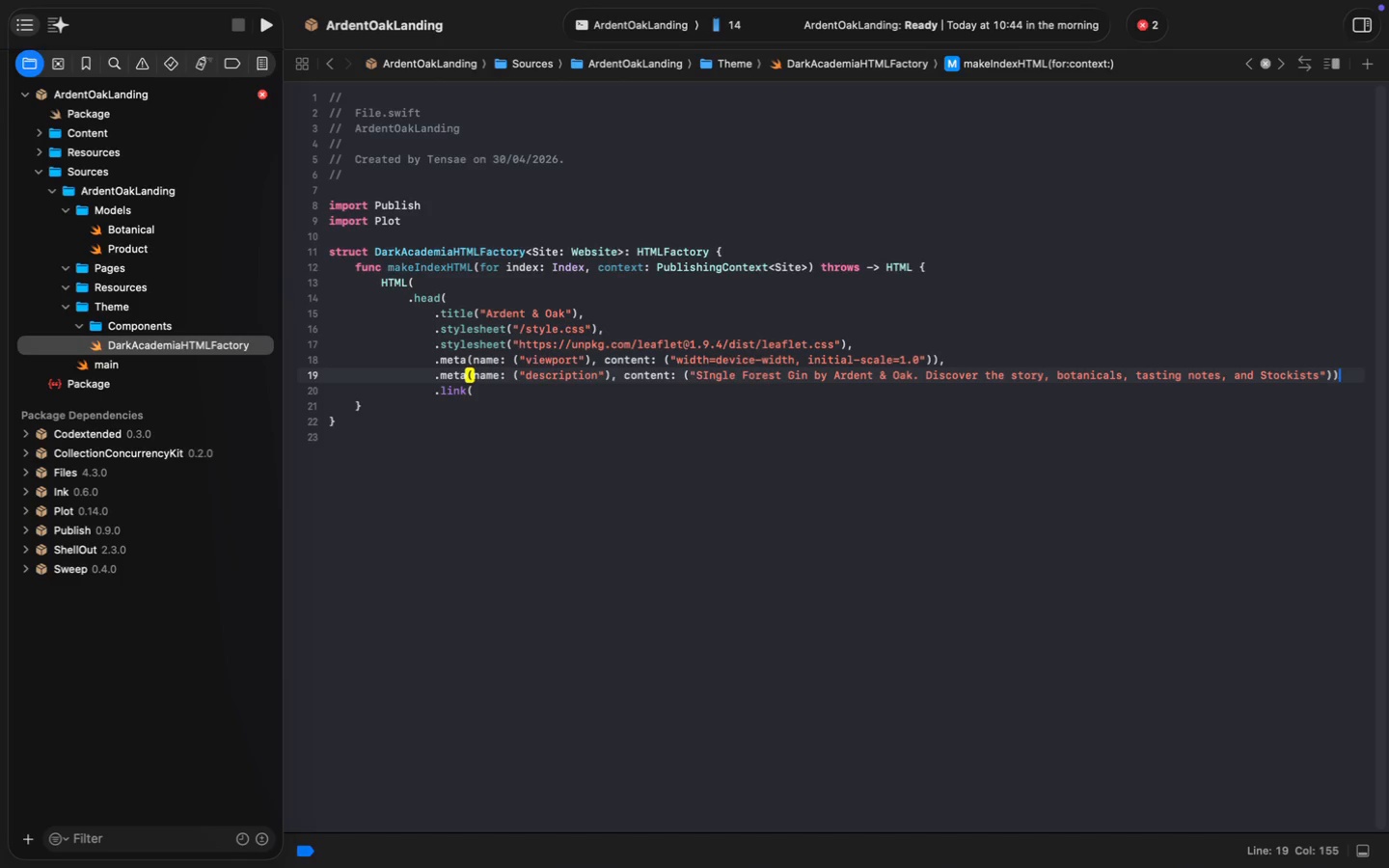 
key(Comma)
 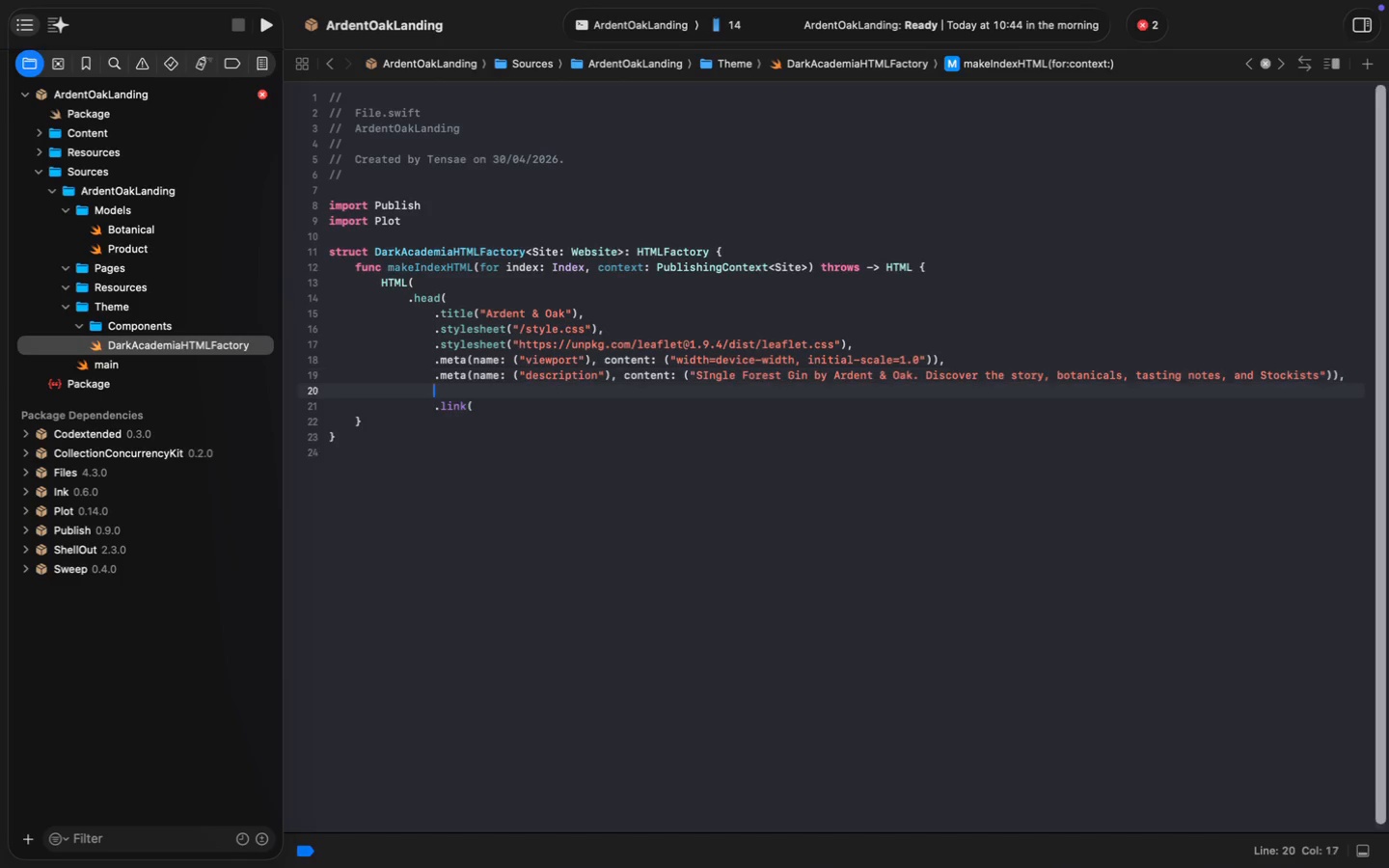 
key(Enter)
 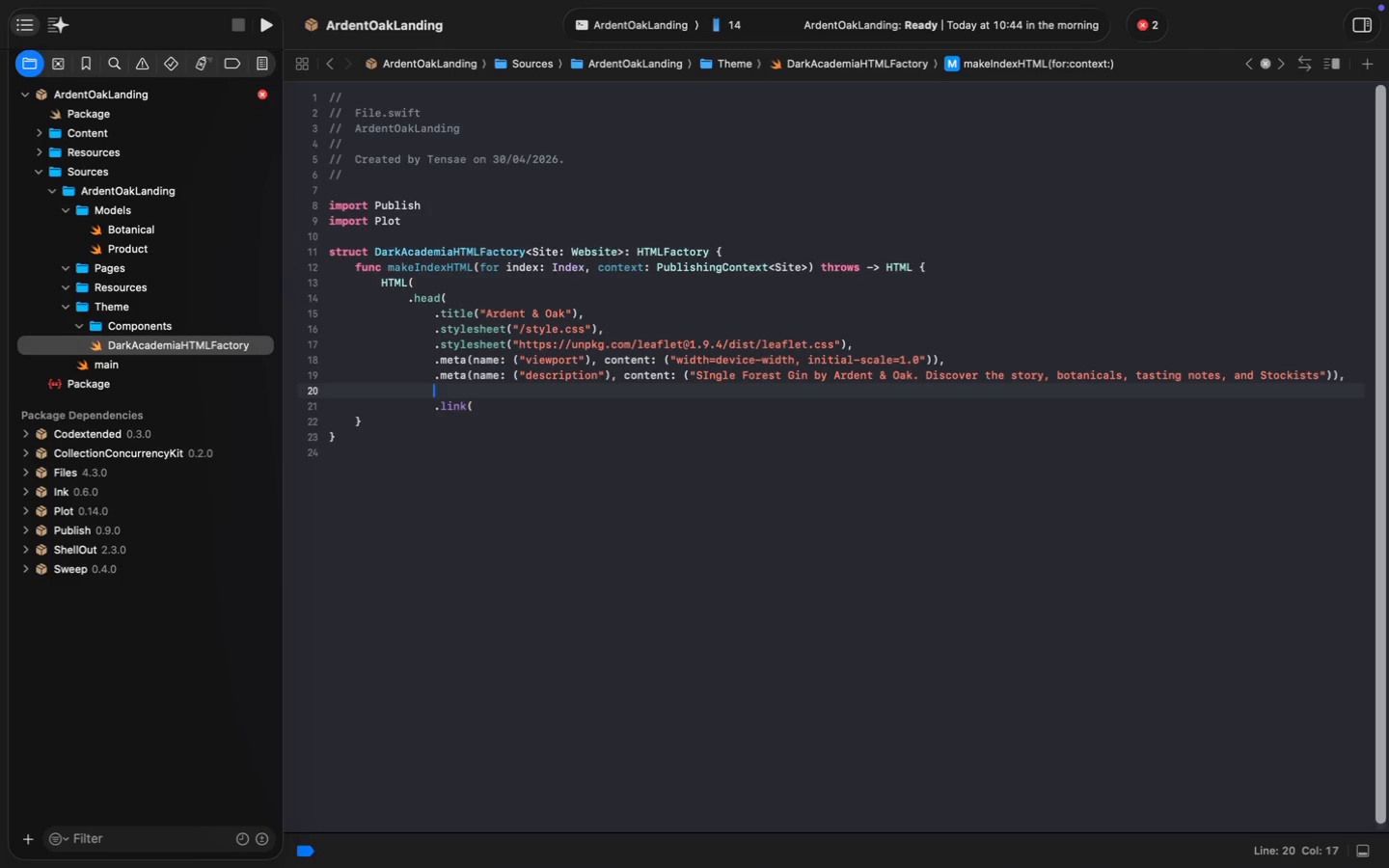 
wait(5.22)
 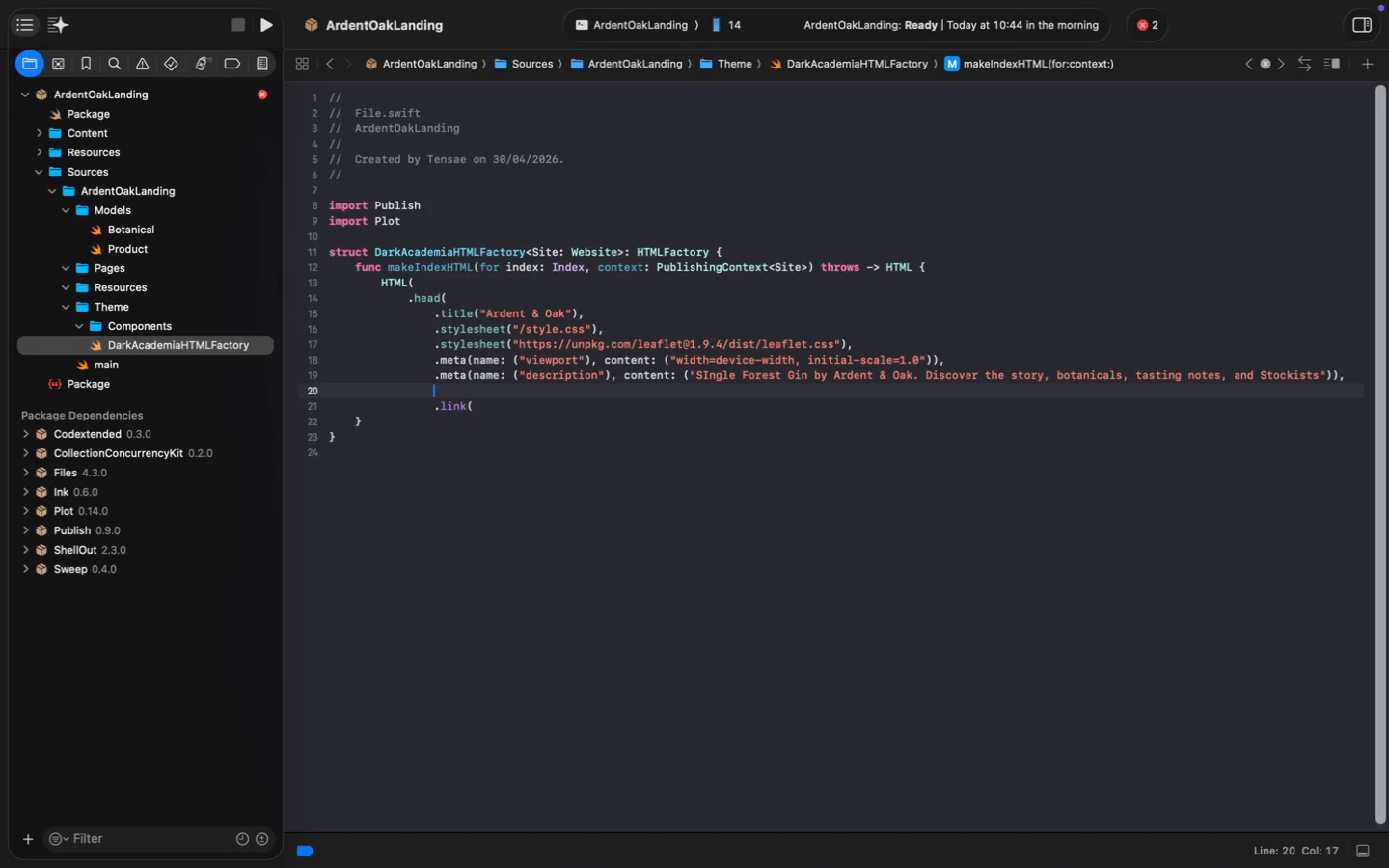 
type(.meta)
 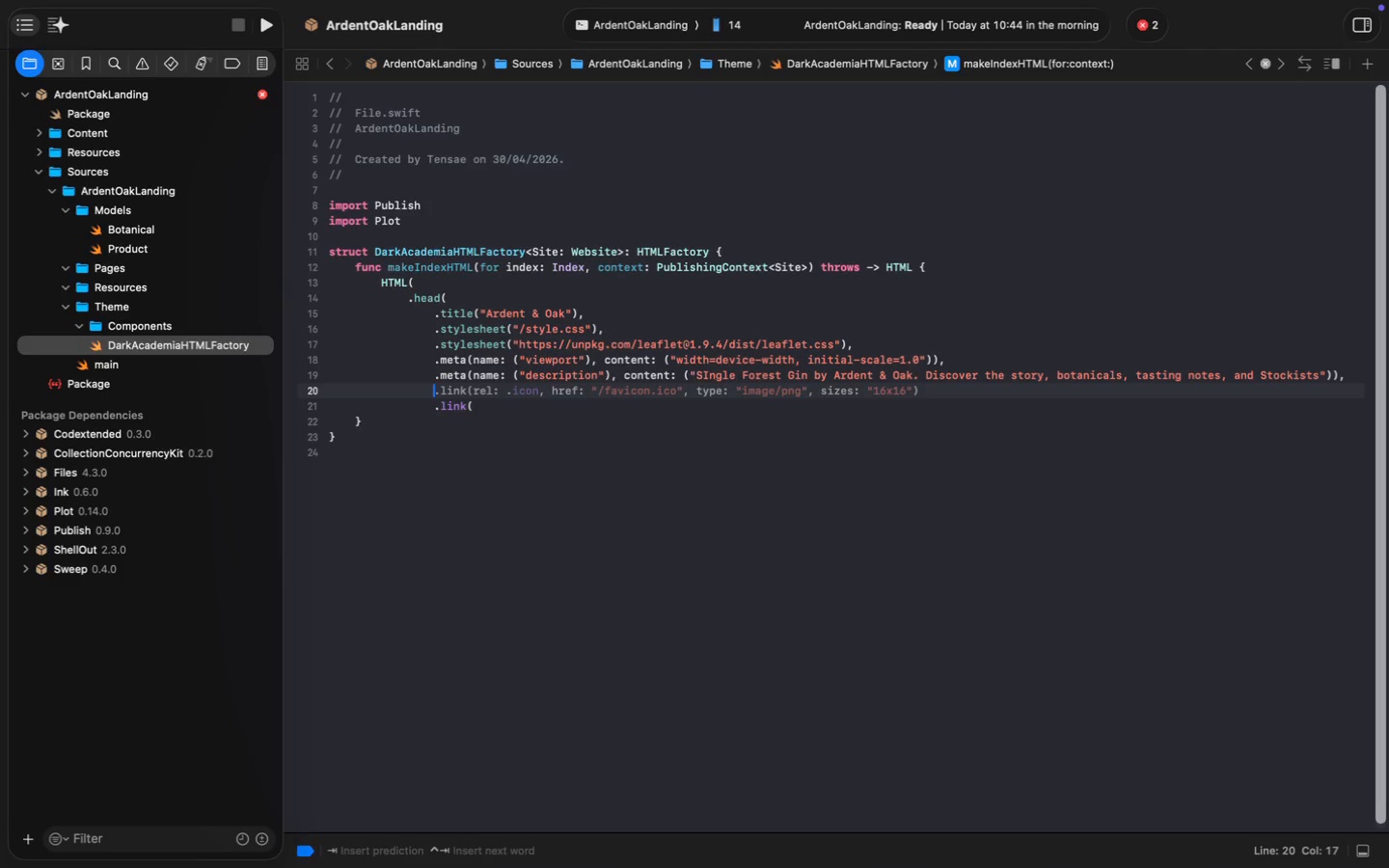 
hold_key(key=ShiftLeft, duration=1.39)
 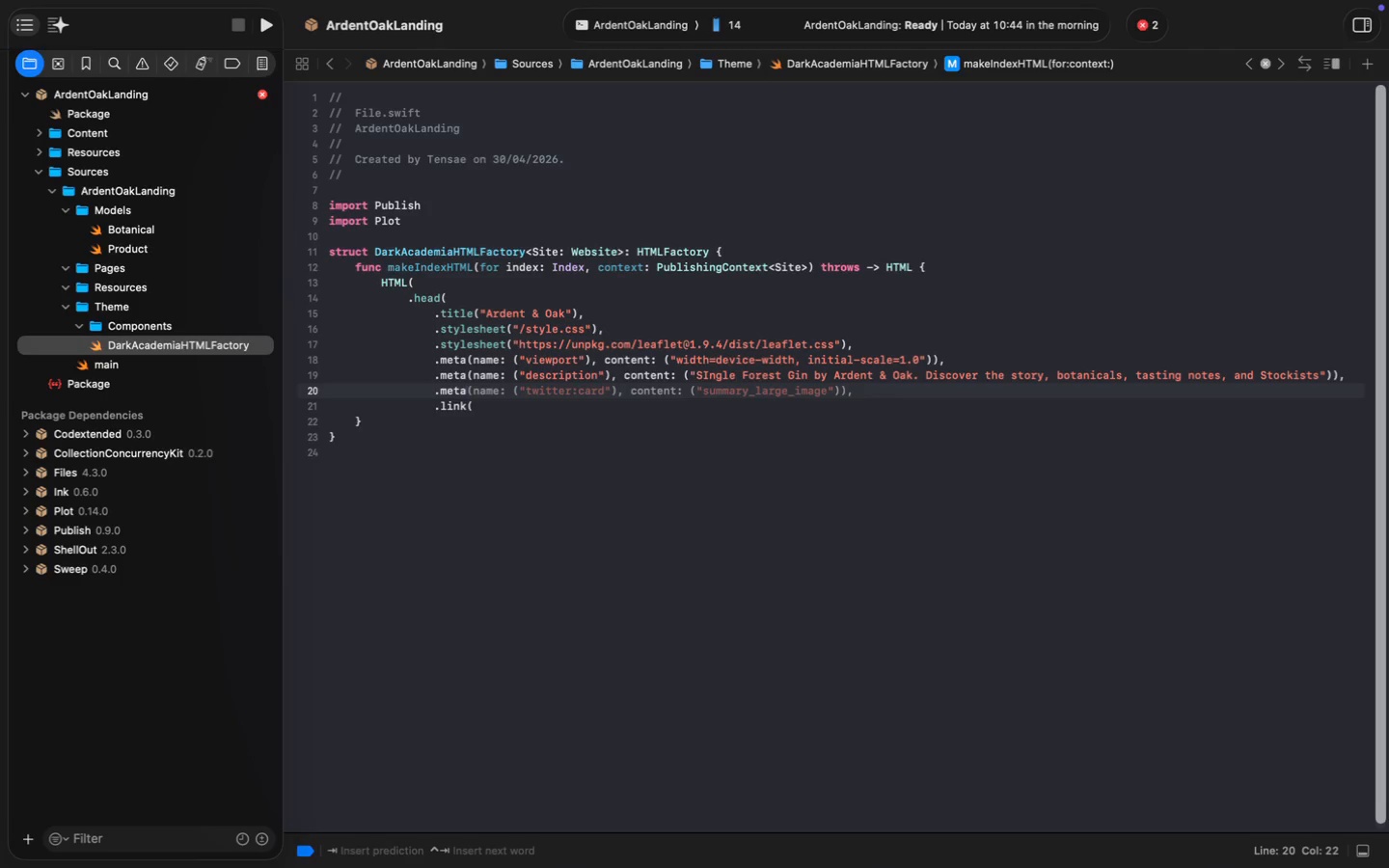 
wait(5.06)
 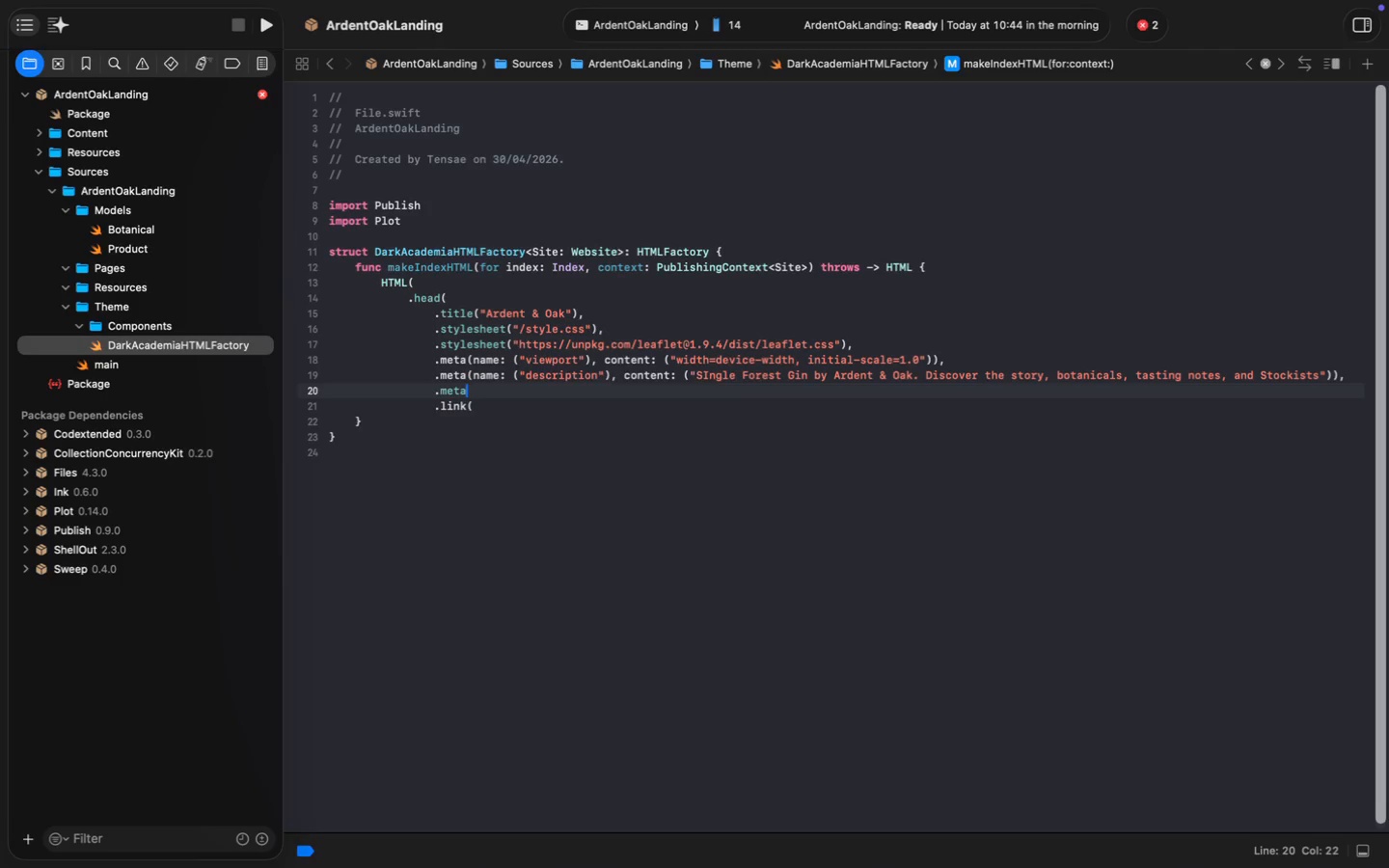 
type((the)
 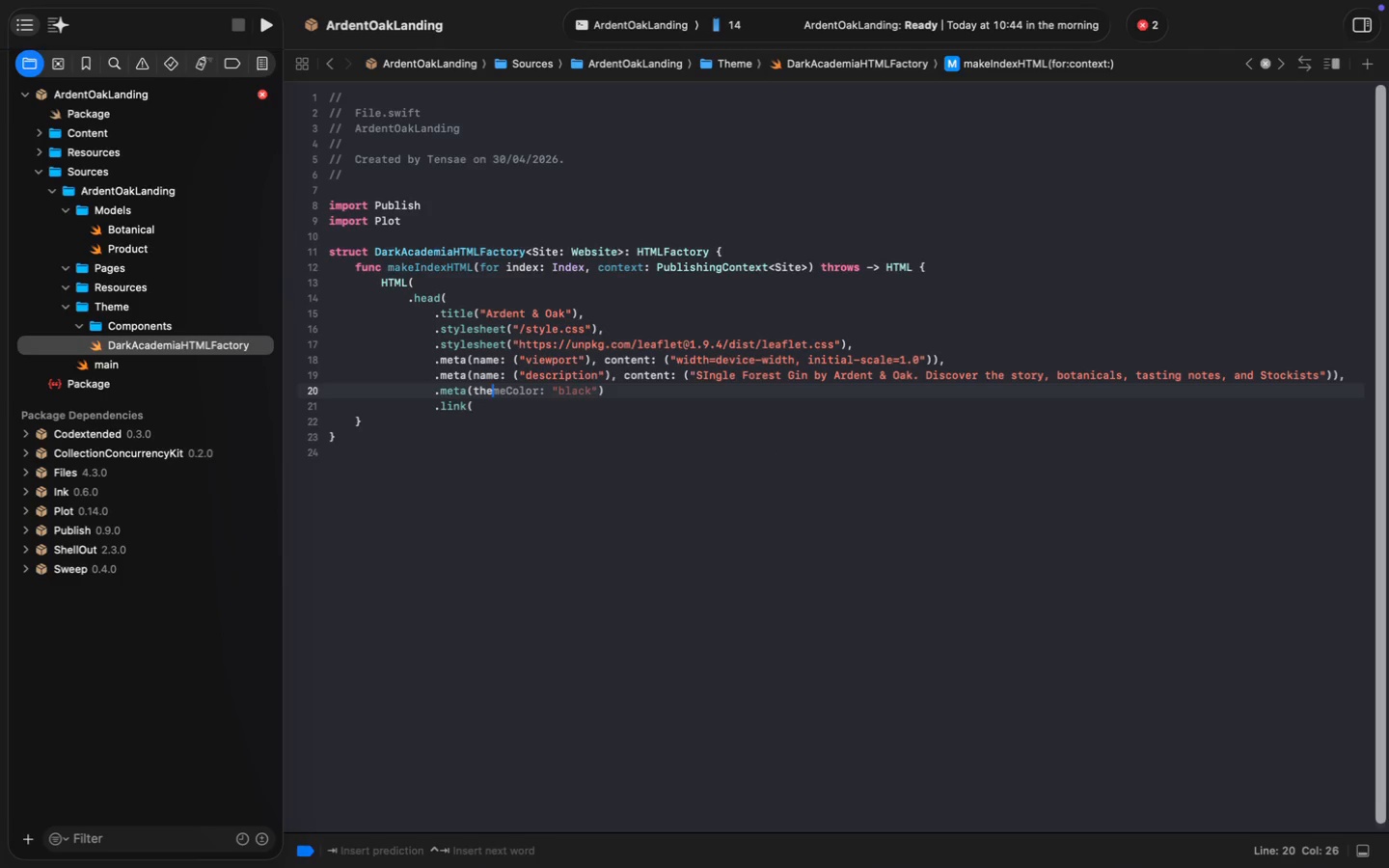 
wait(5.79)
 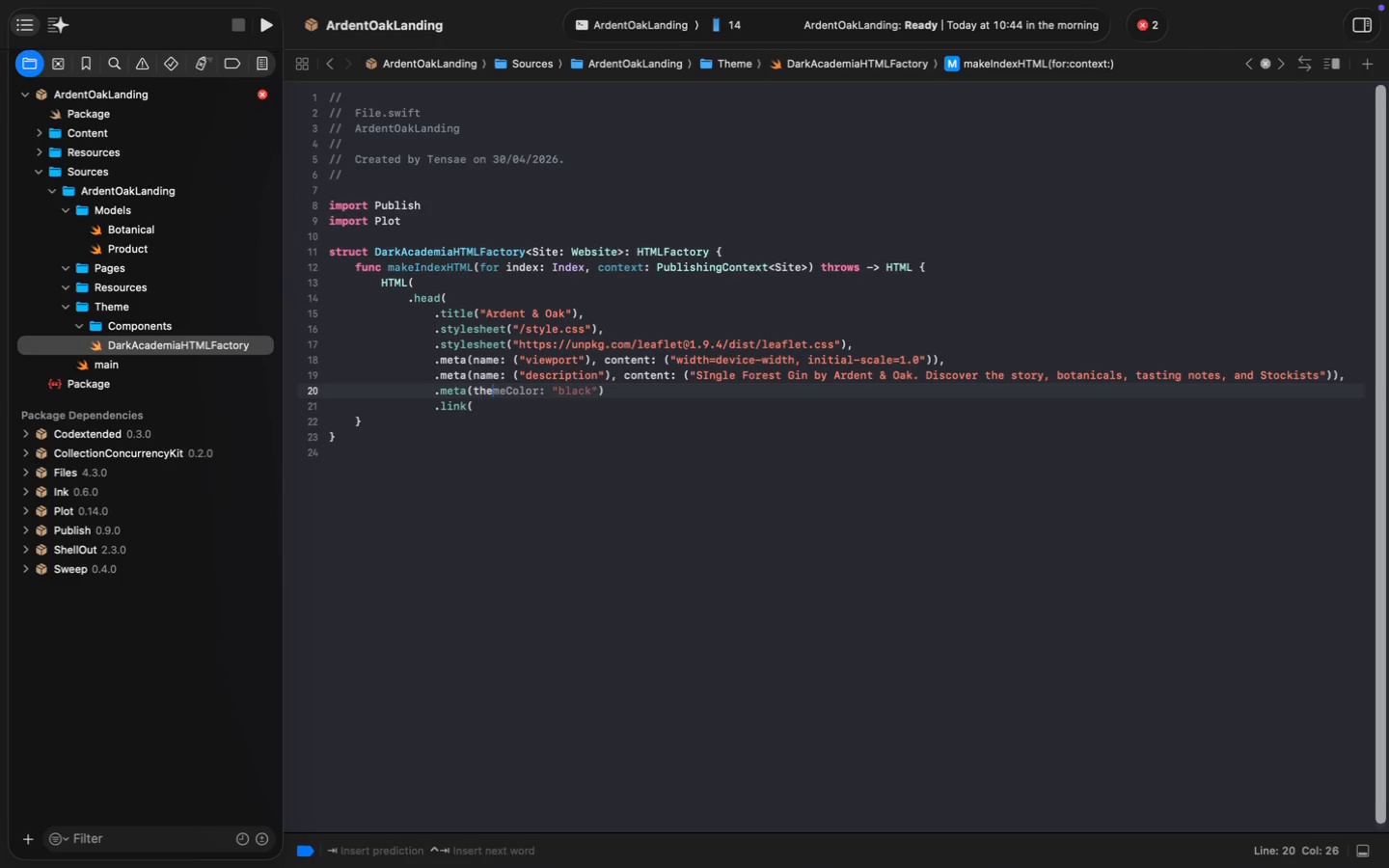 
key(Meta+Z)
 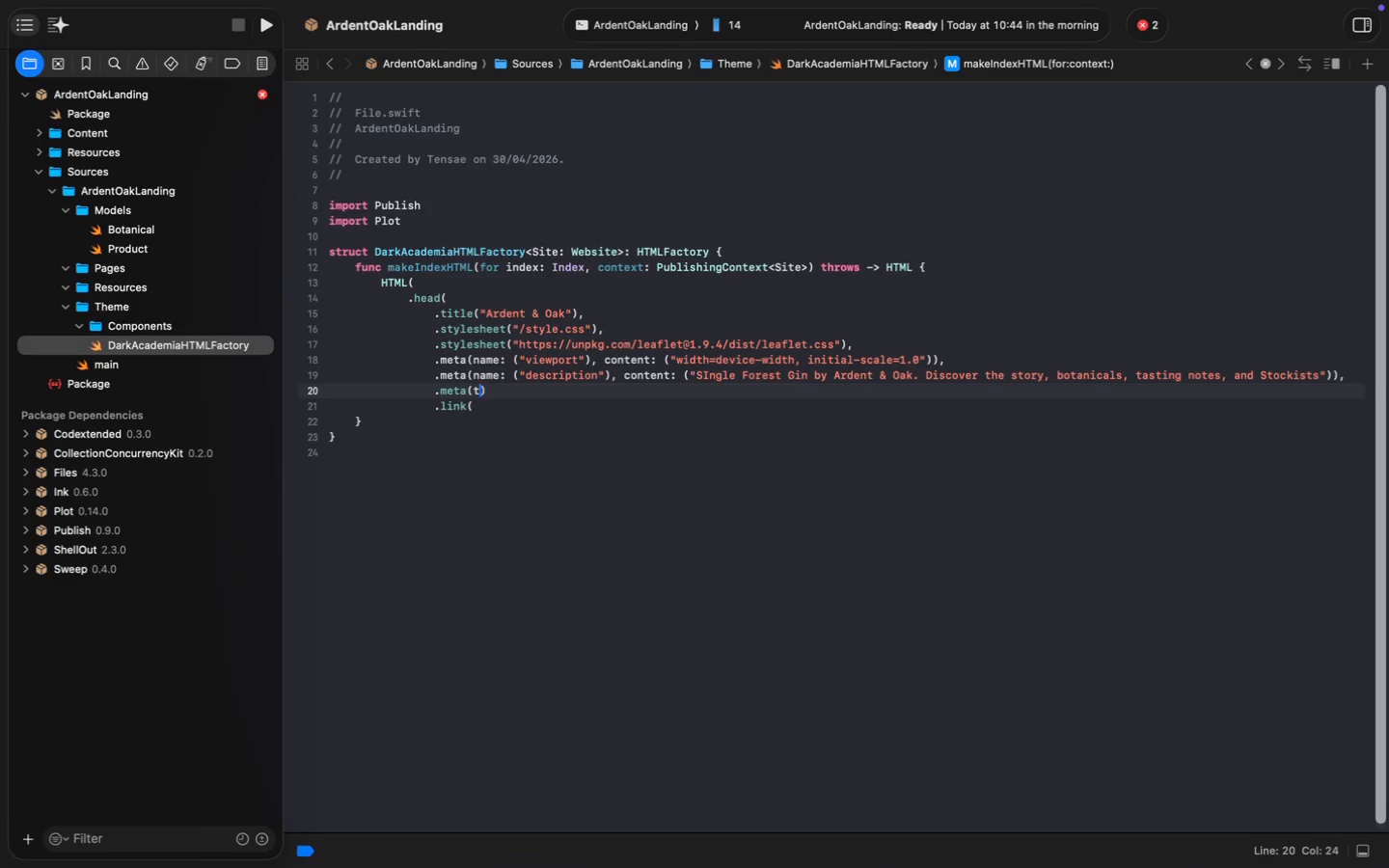 
key(Meta+Z)
 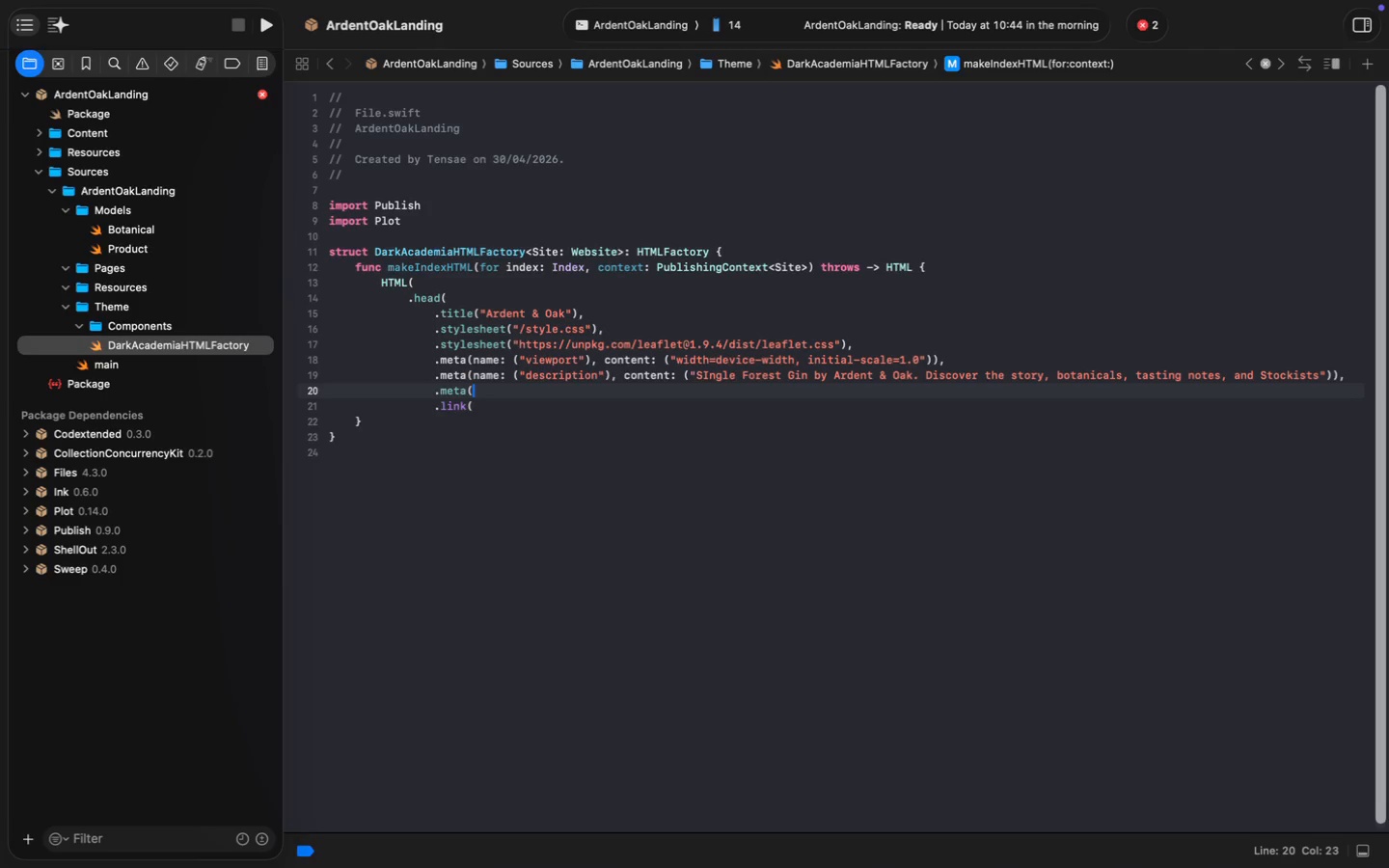 
key(ArrowUp)
 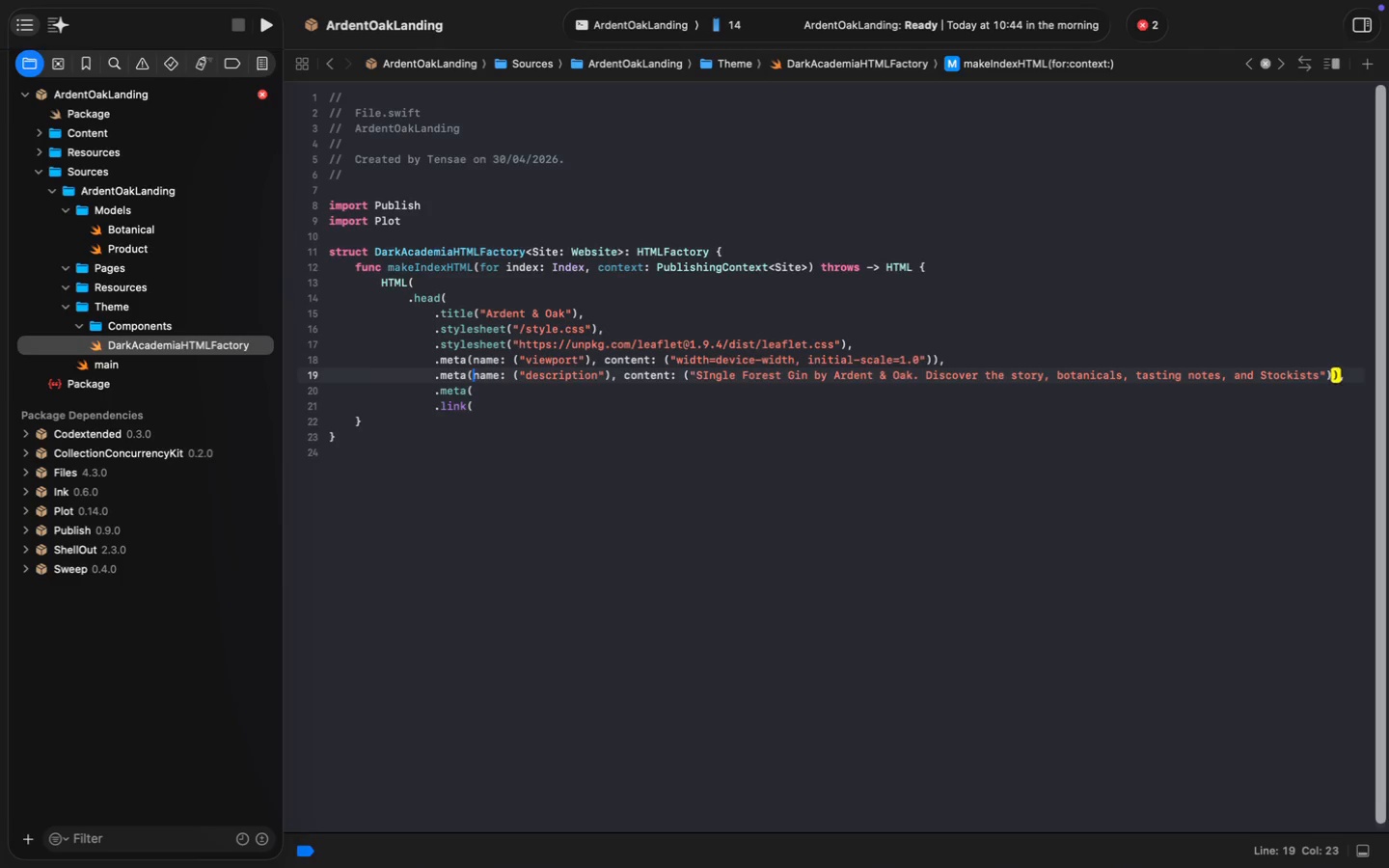 
key(ArrowUp)
 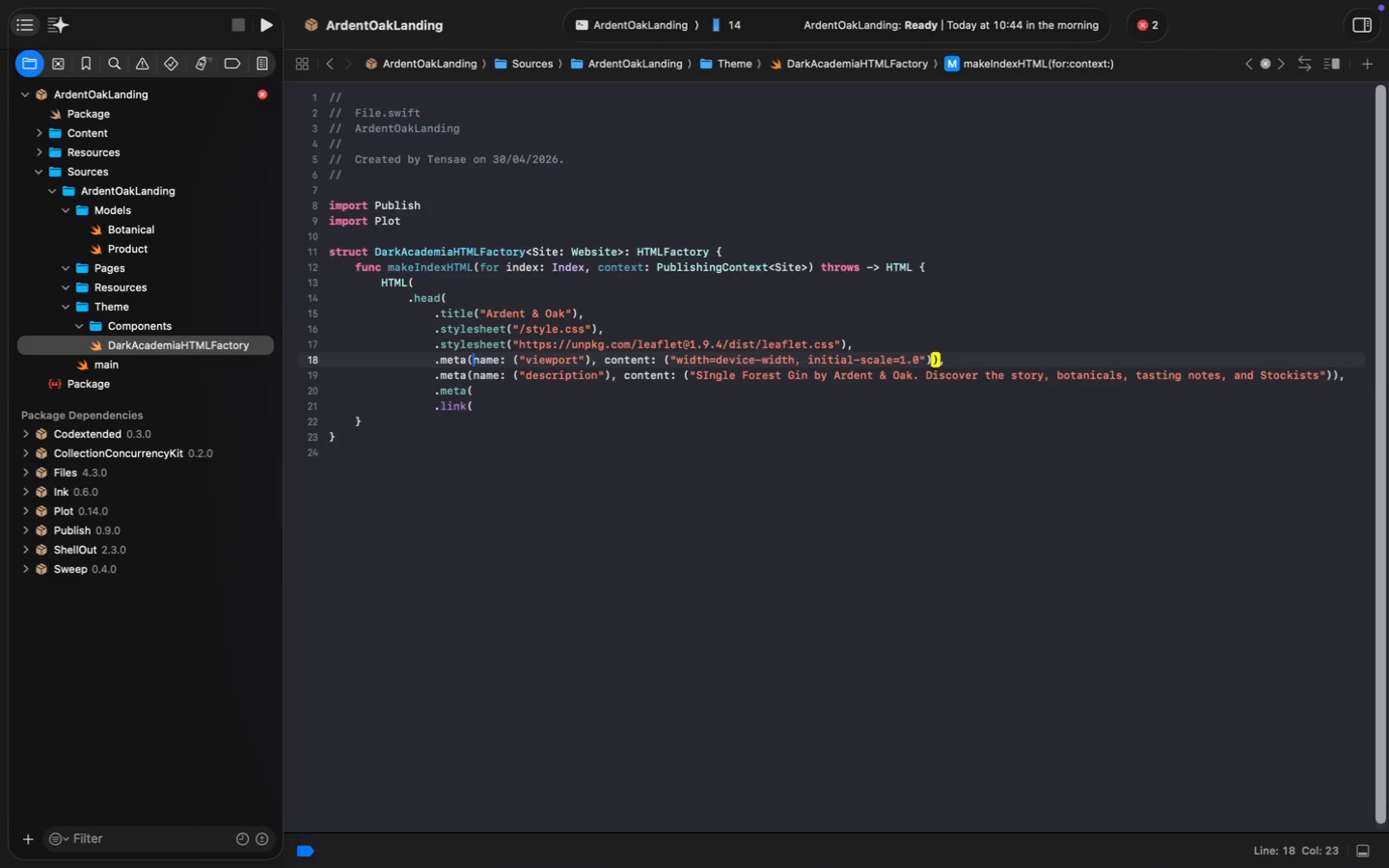 
key(Period)
 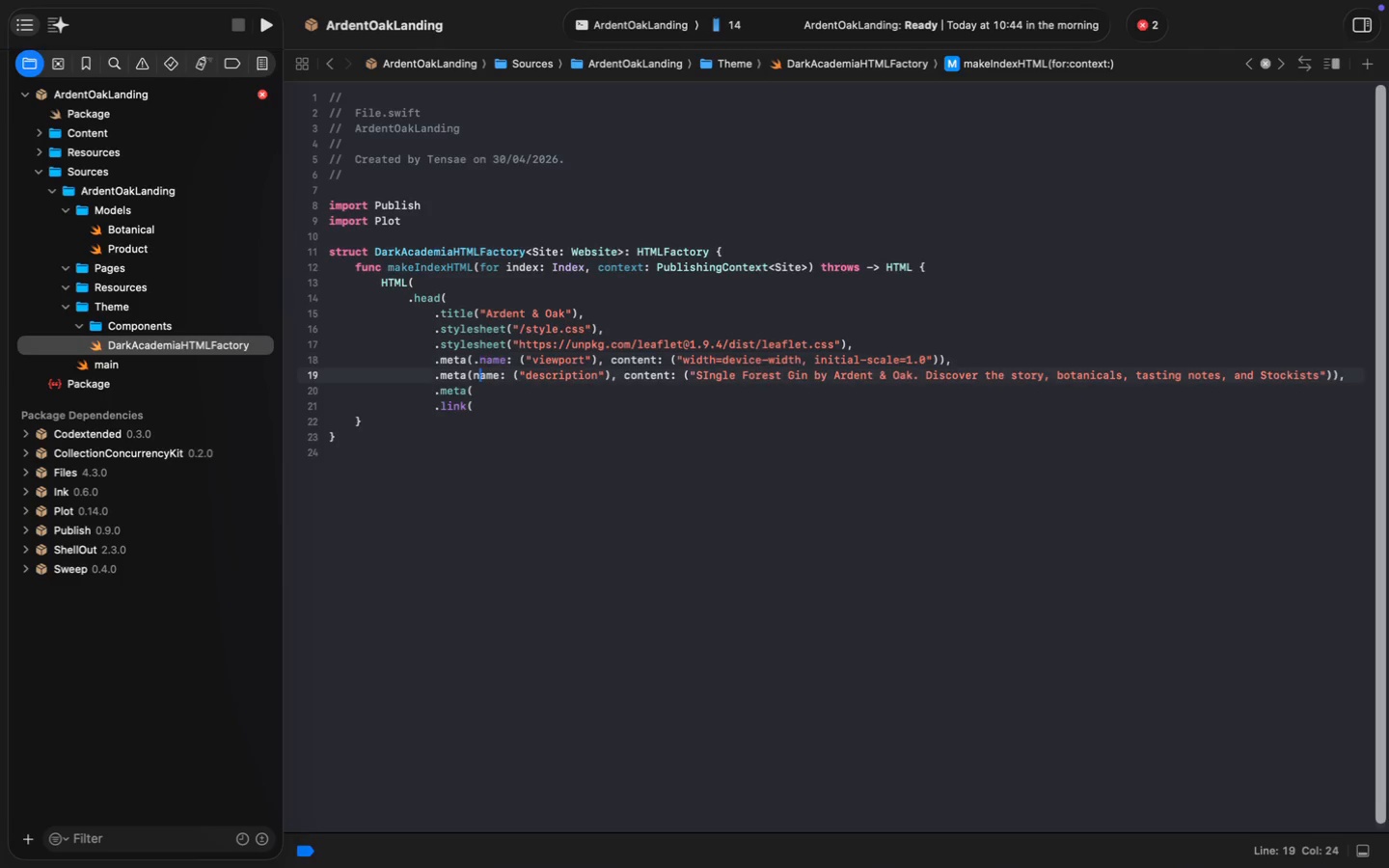 
key(ArrowDown)
 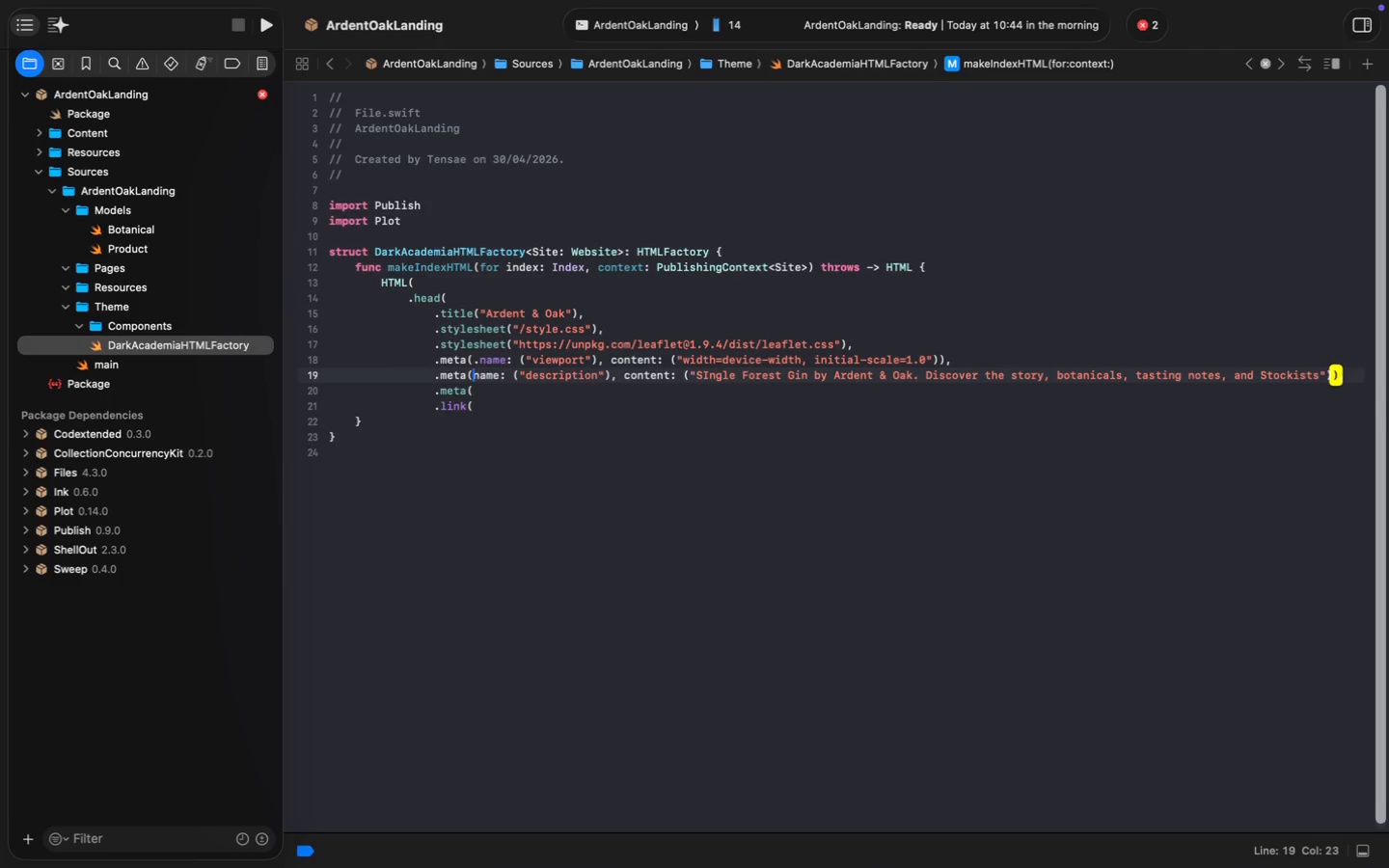 
key(ArrowLeft)
 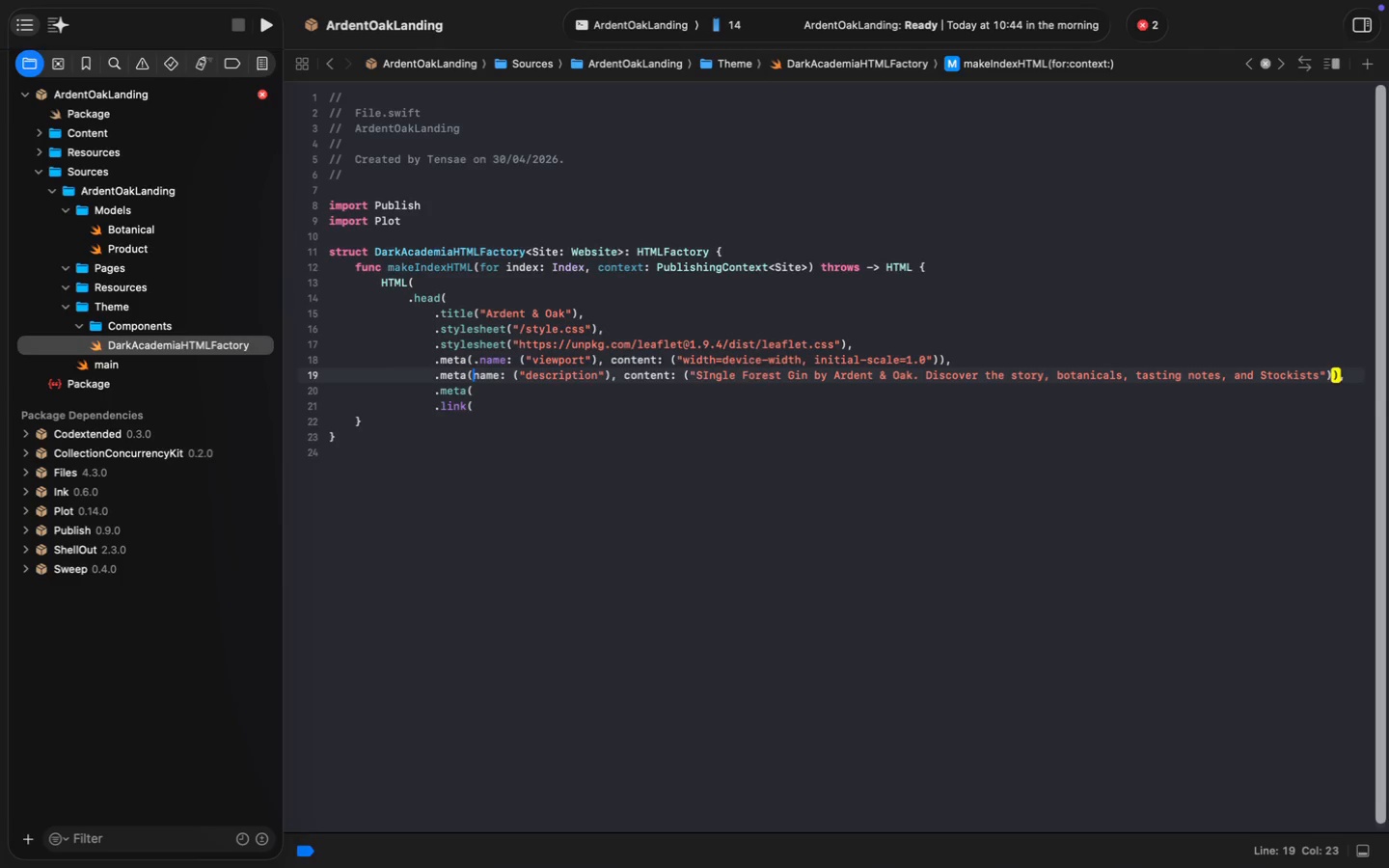 
key(Period)
 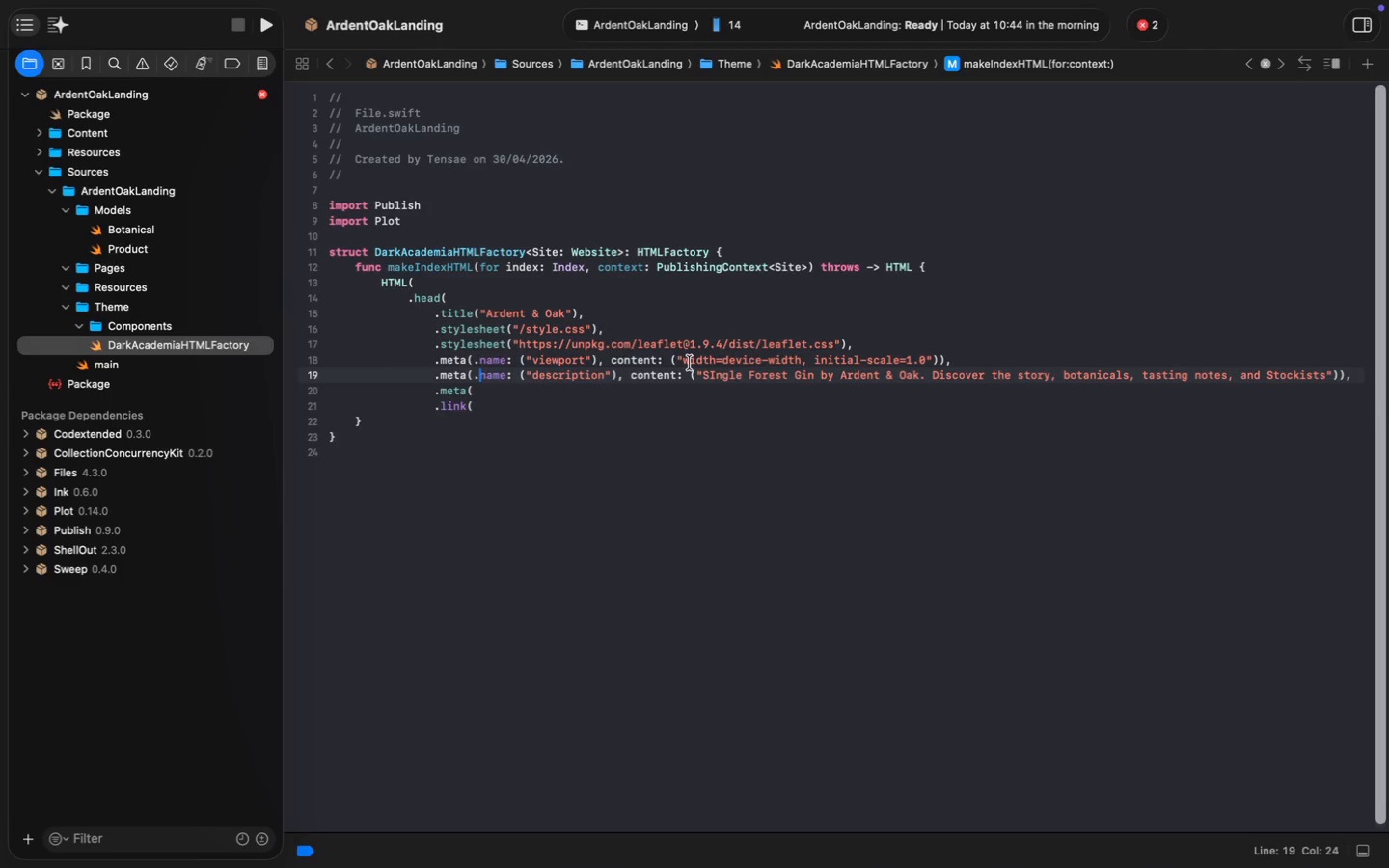 
wait(5.39)
 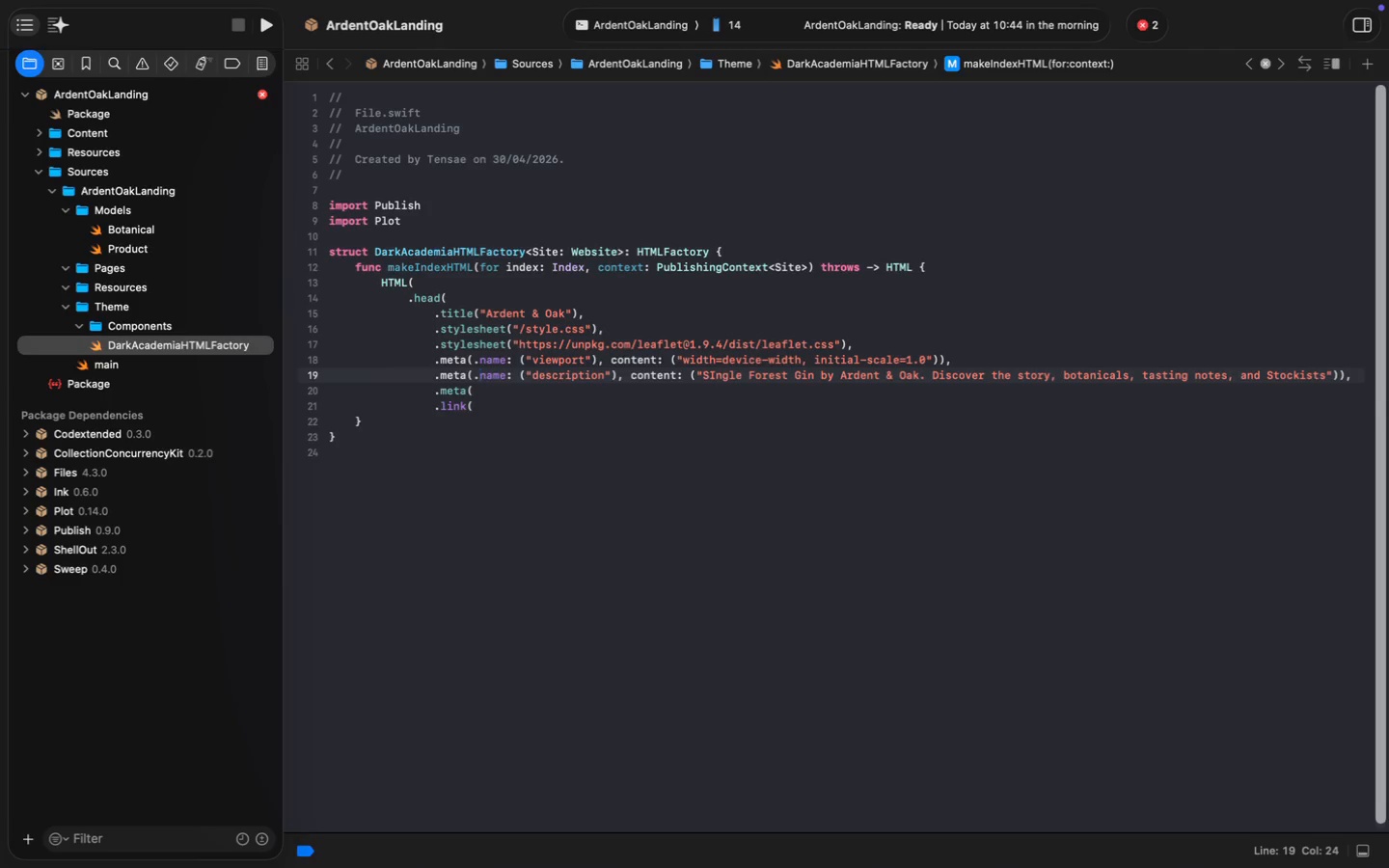 
left_click([610, 360])
 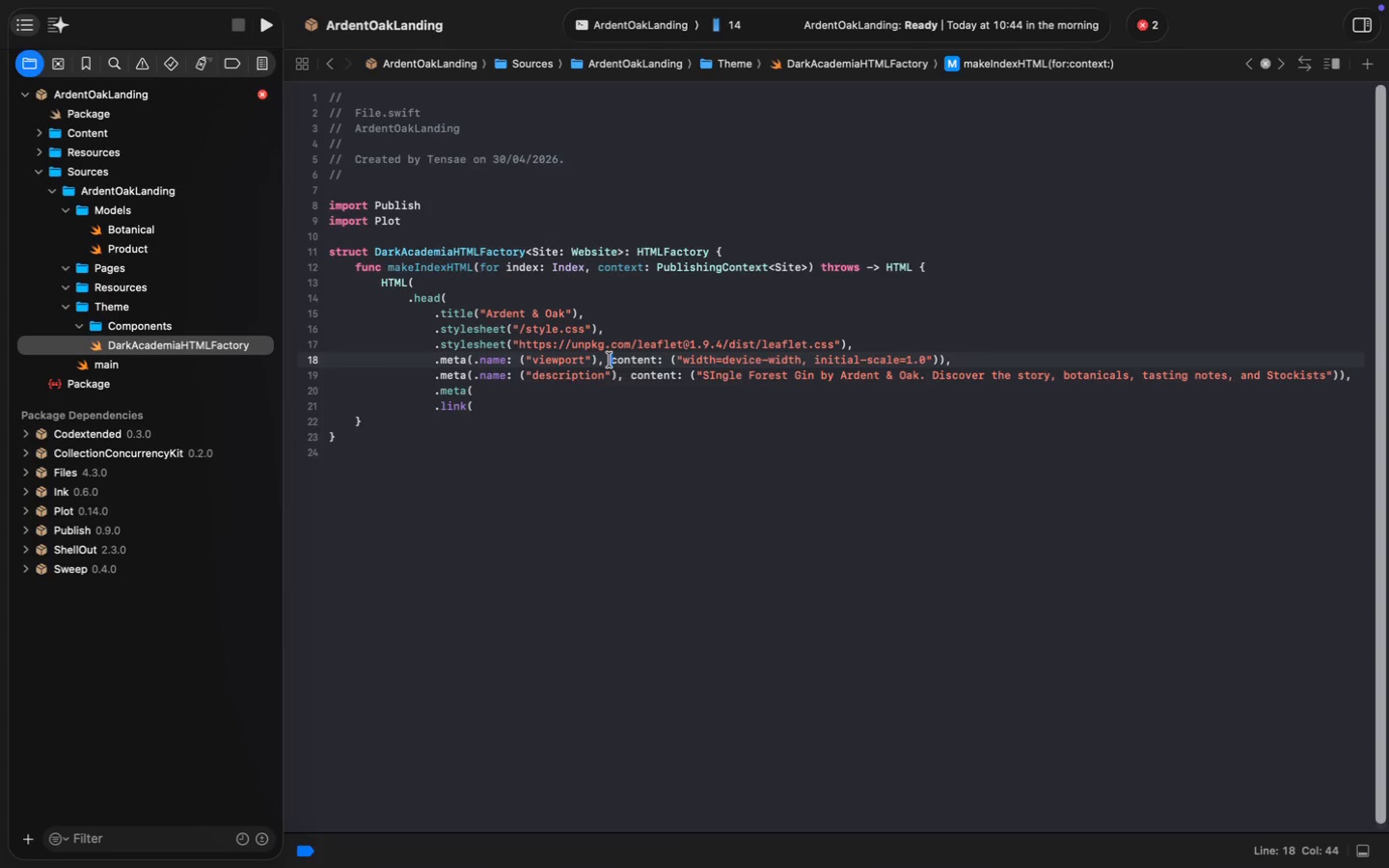 
key(Period)
 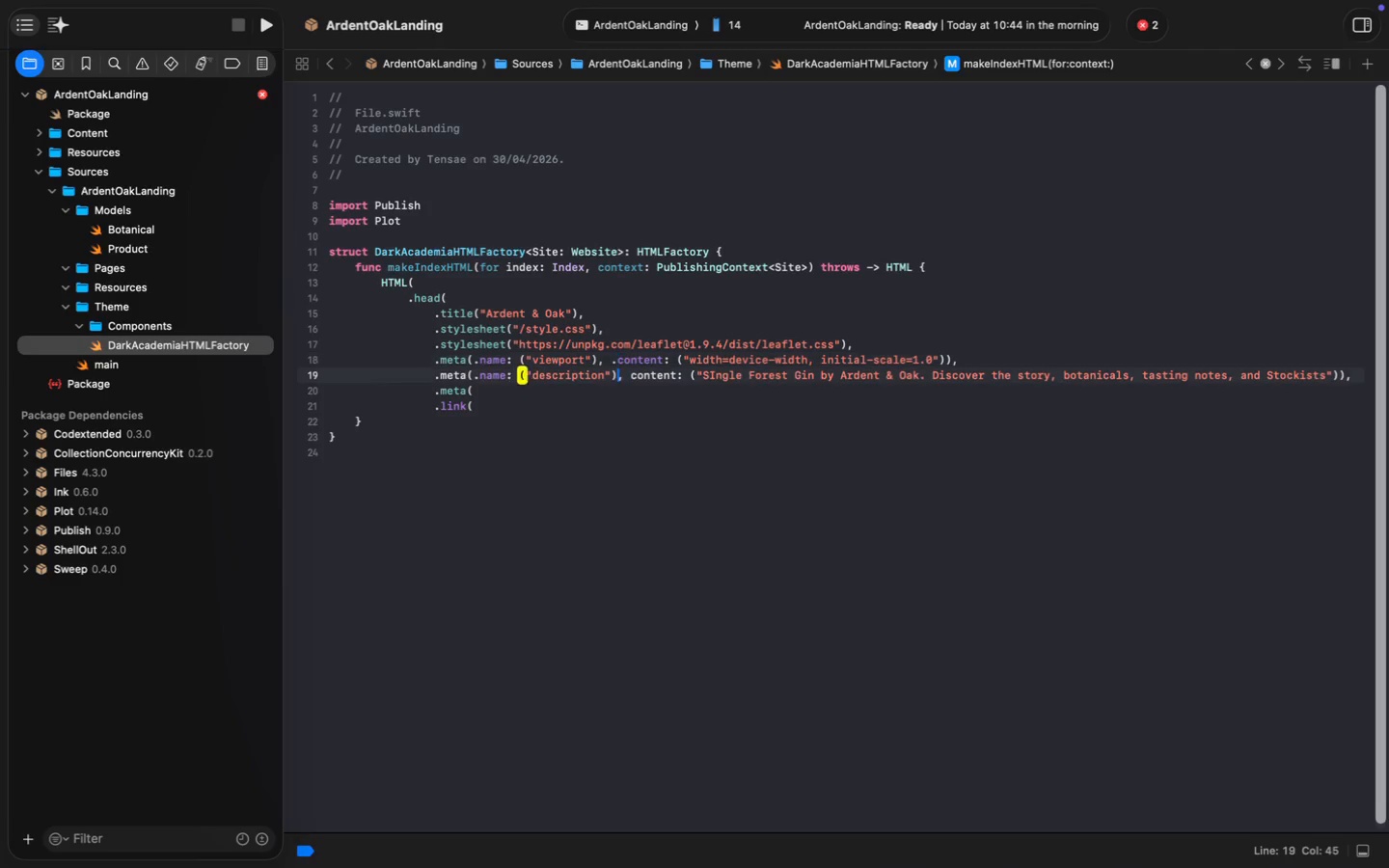 
key(ArrowDown)
 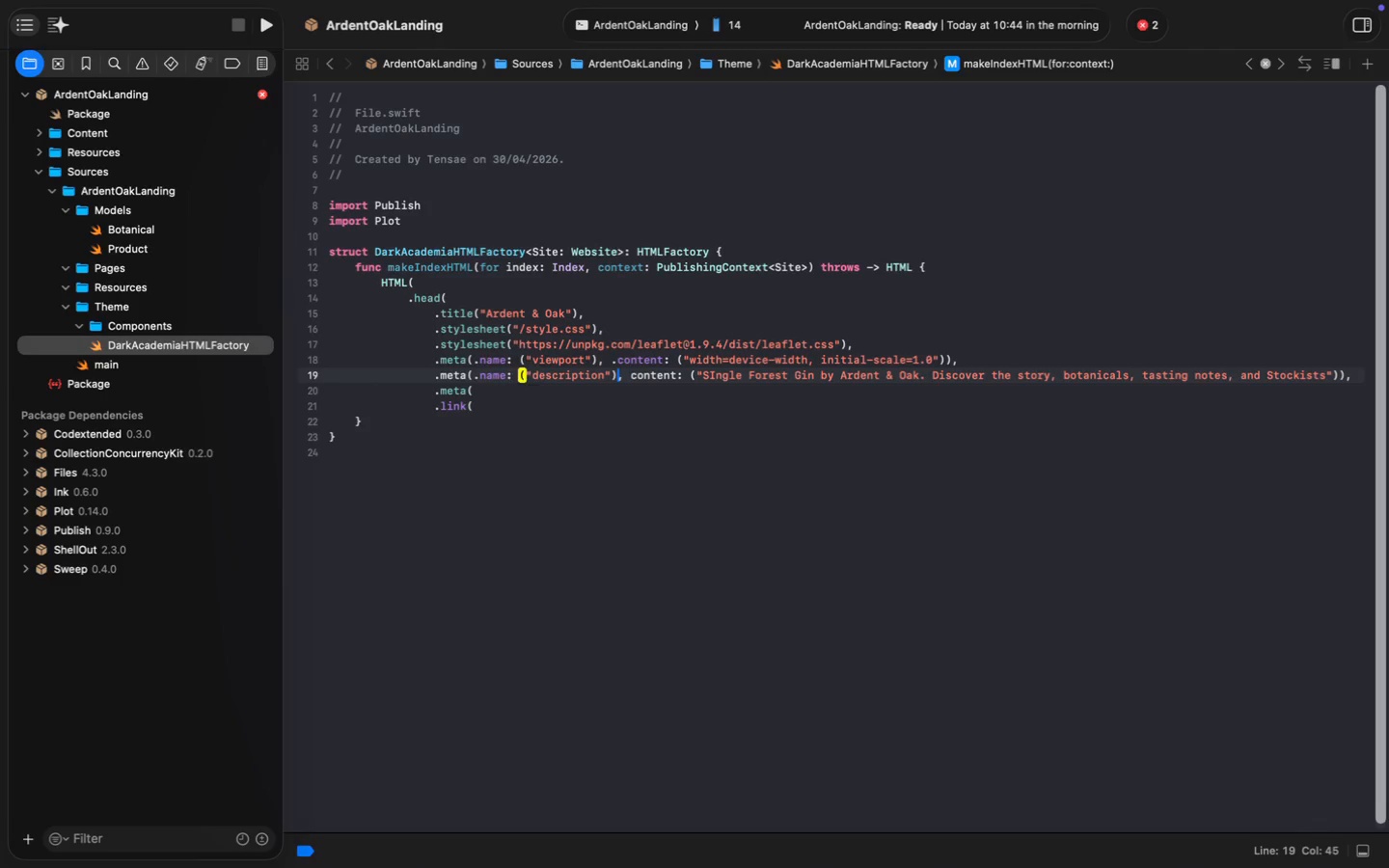 
key(ArrowRight)
 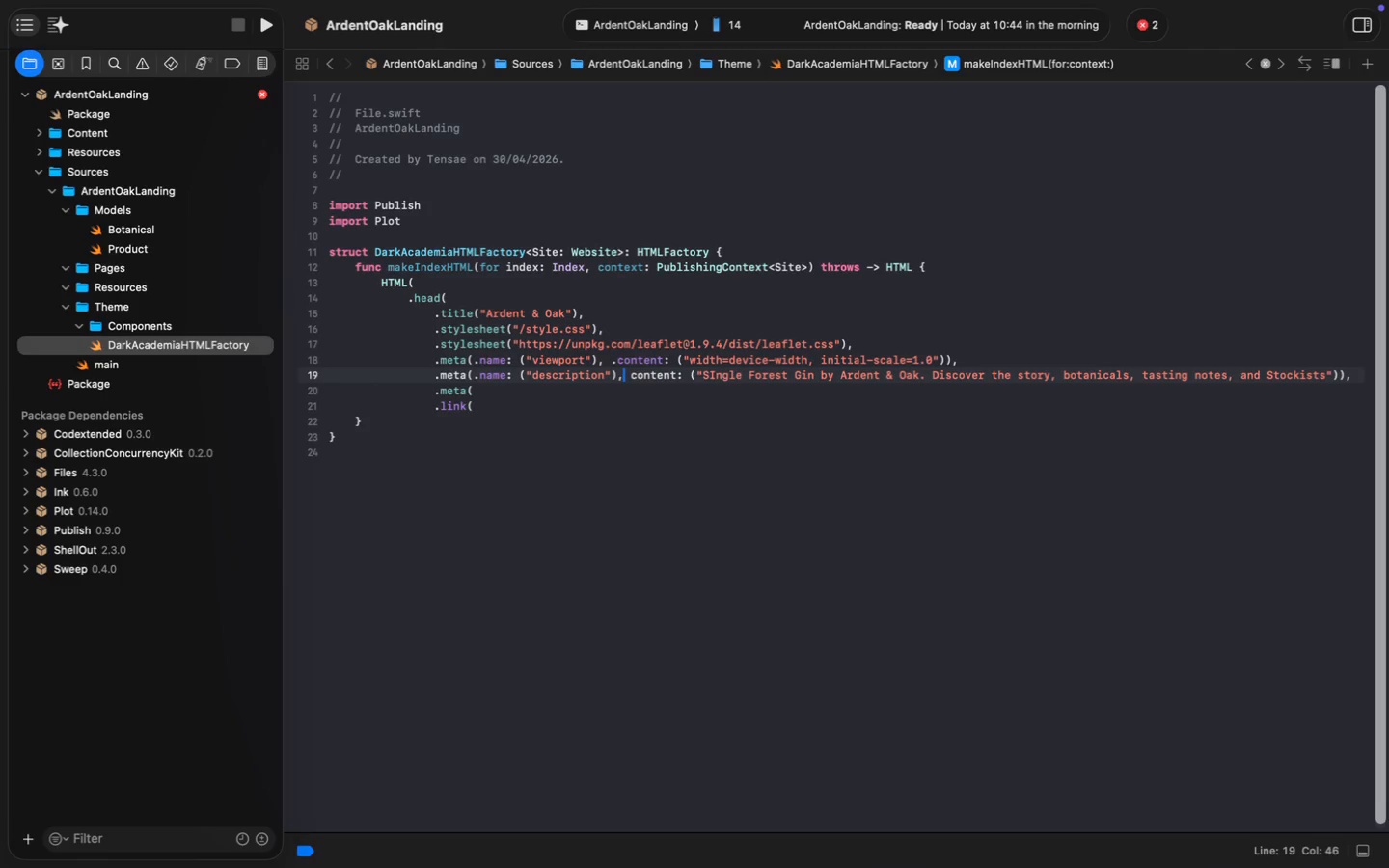 
key(ArrowRight)
 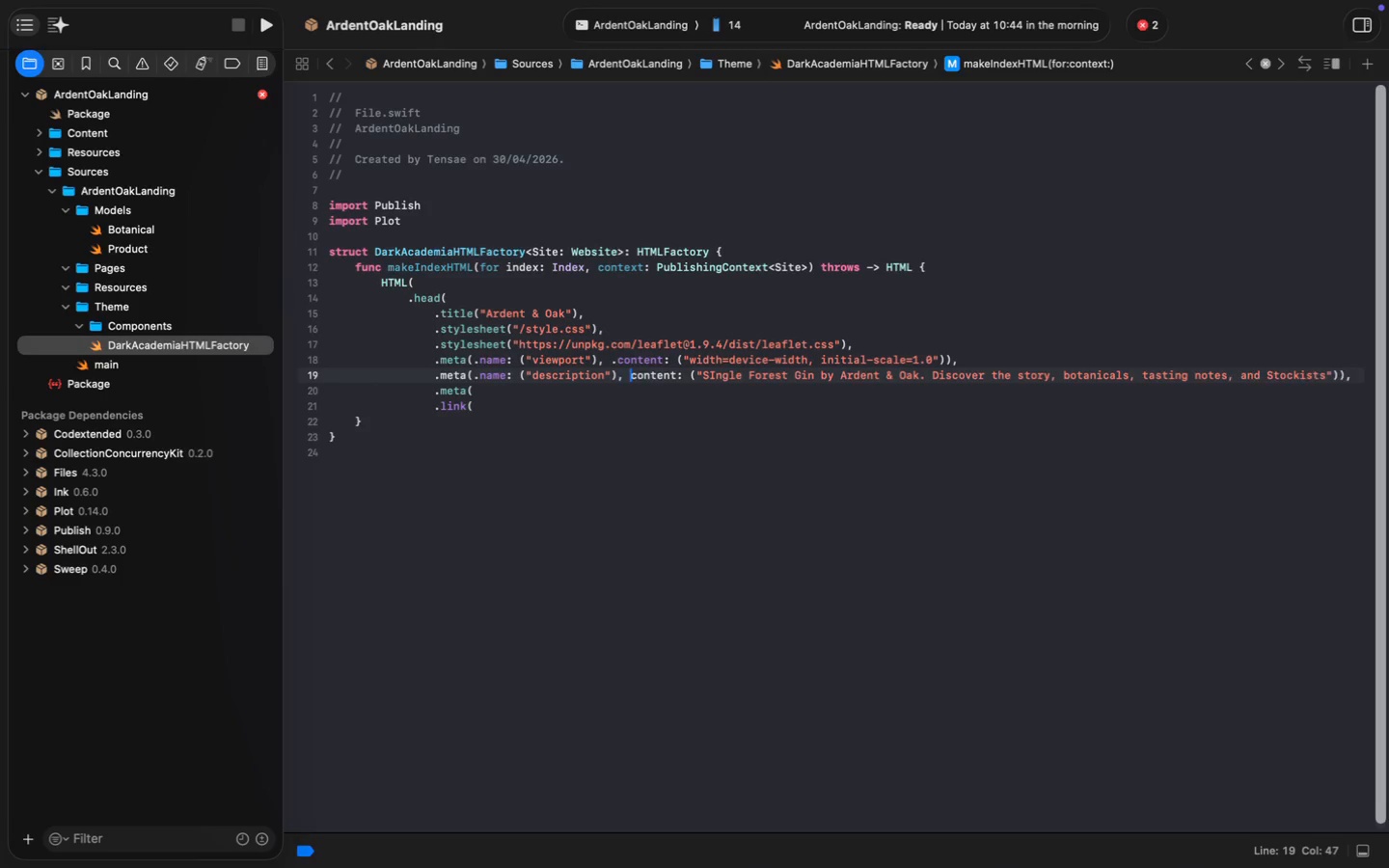 
key(Period)
 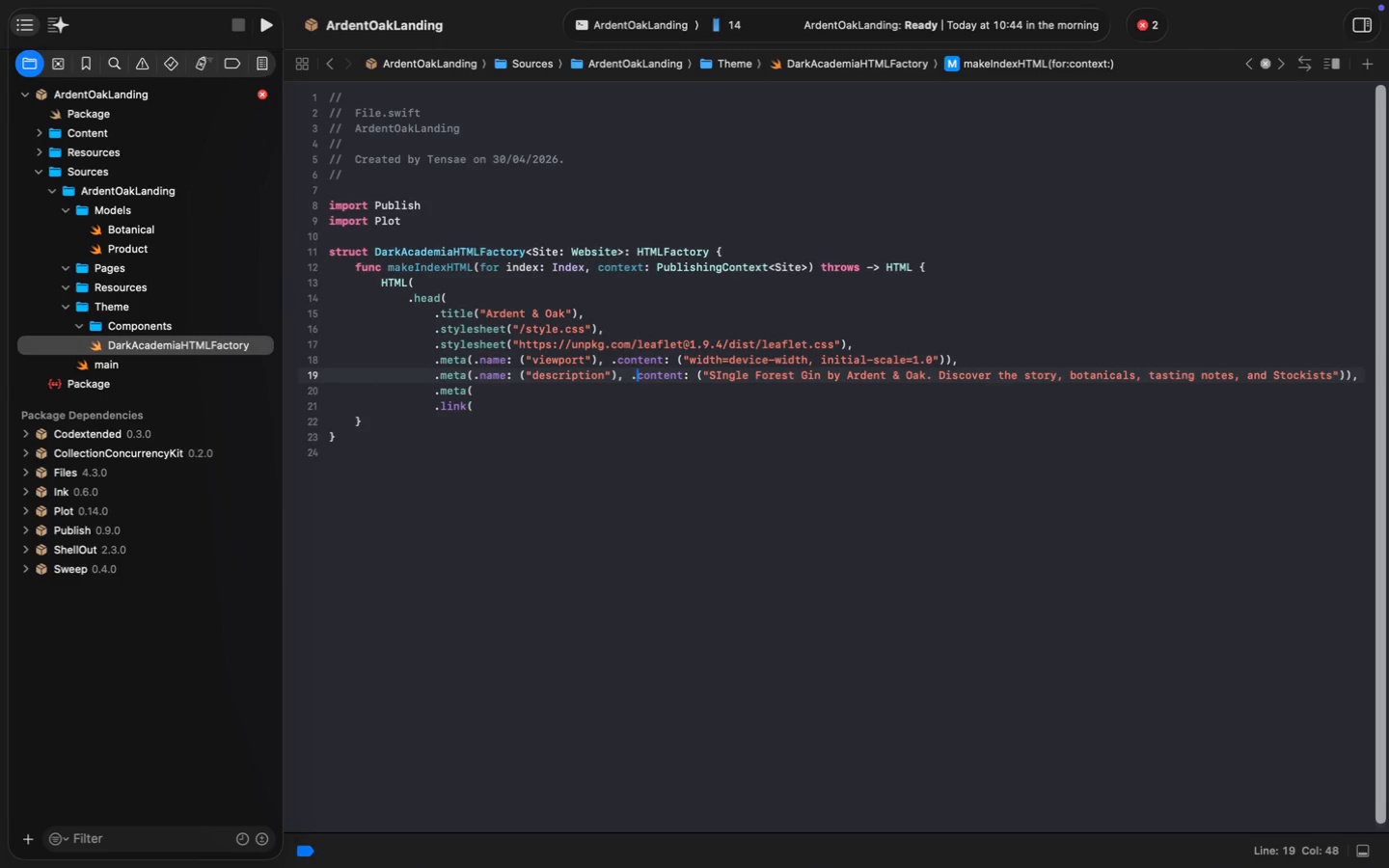 
key(ArrowDown)
 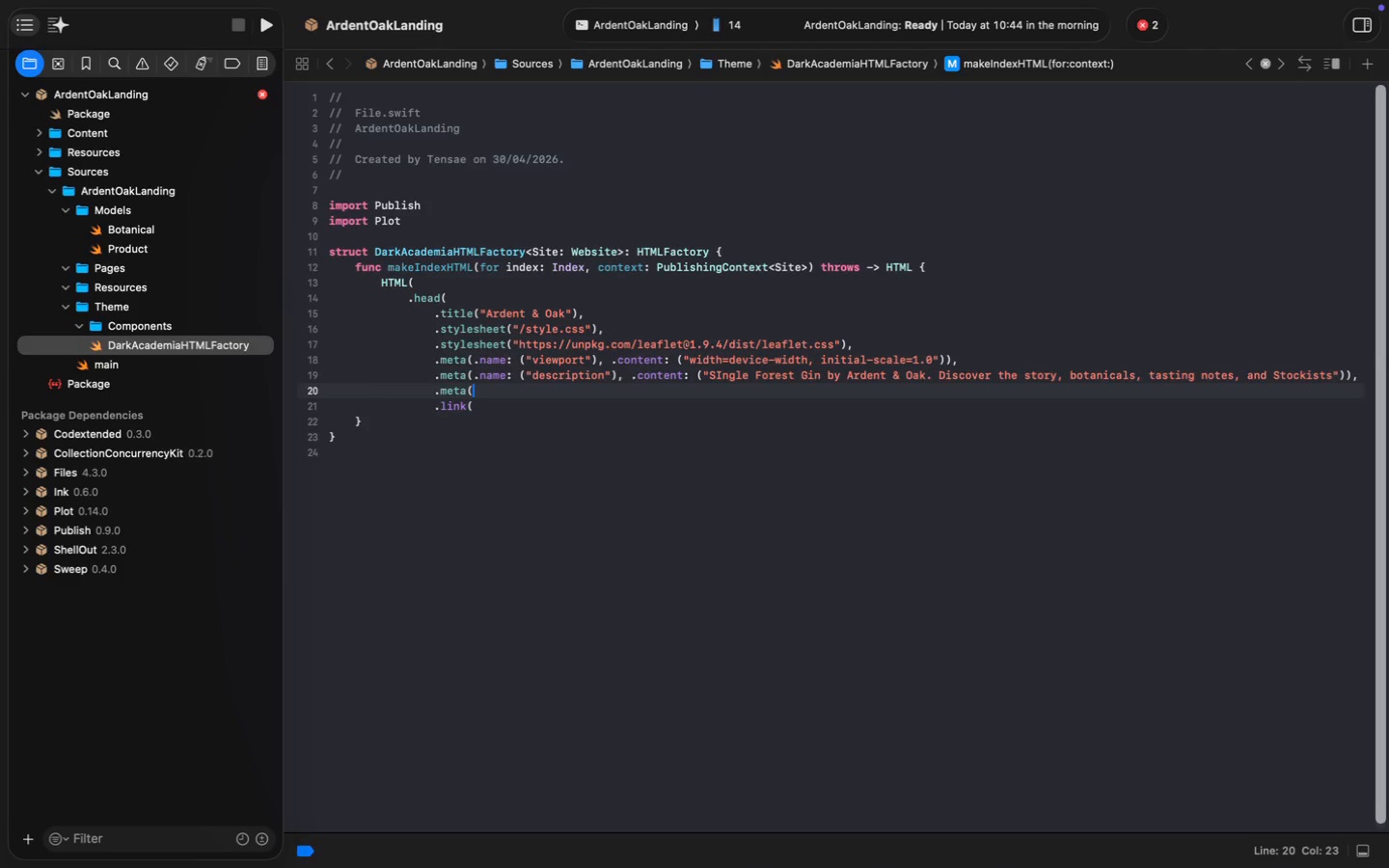 
key(Period)
 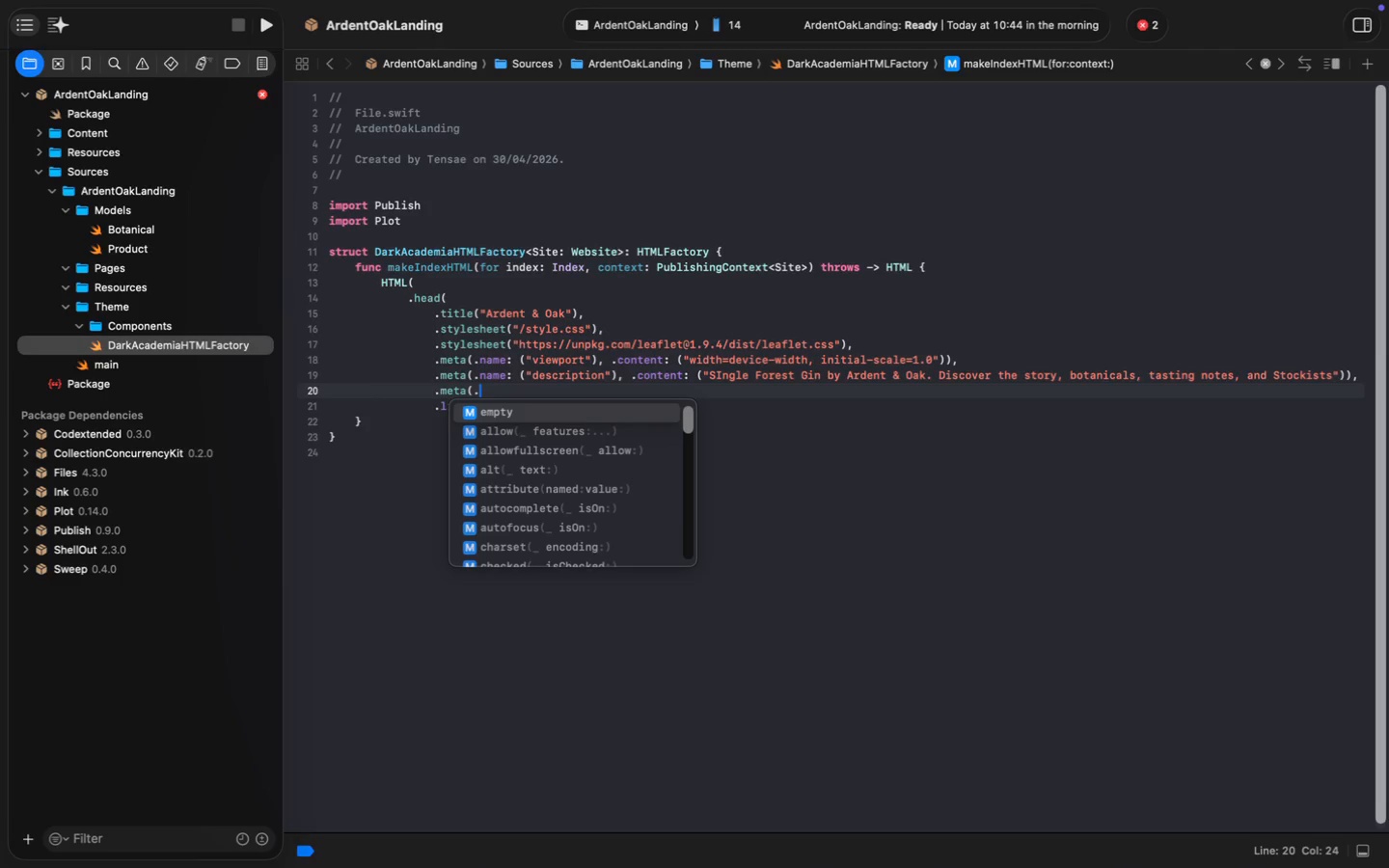 
type(name:(")
 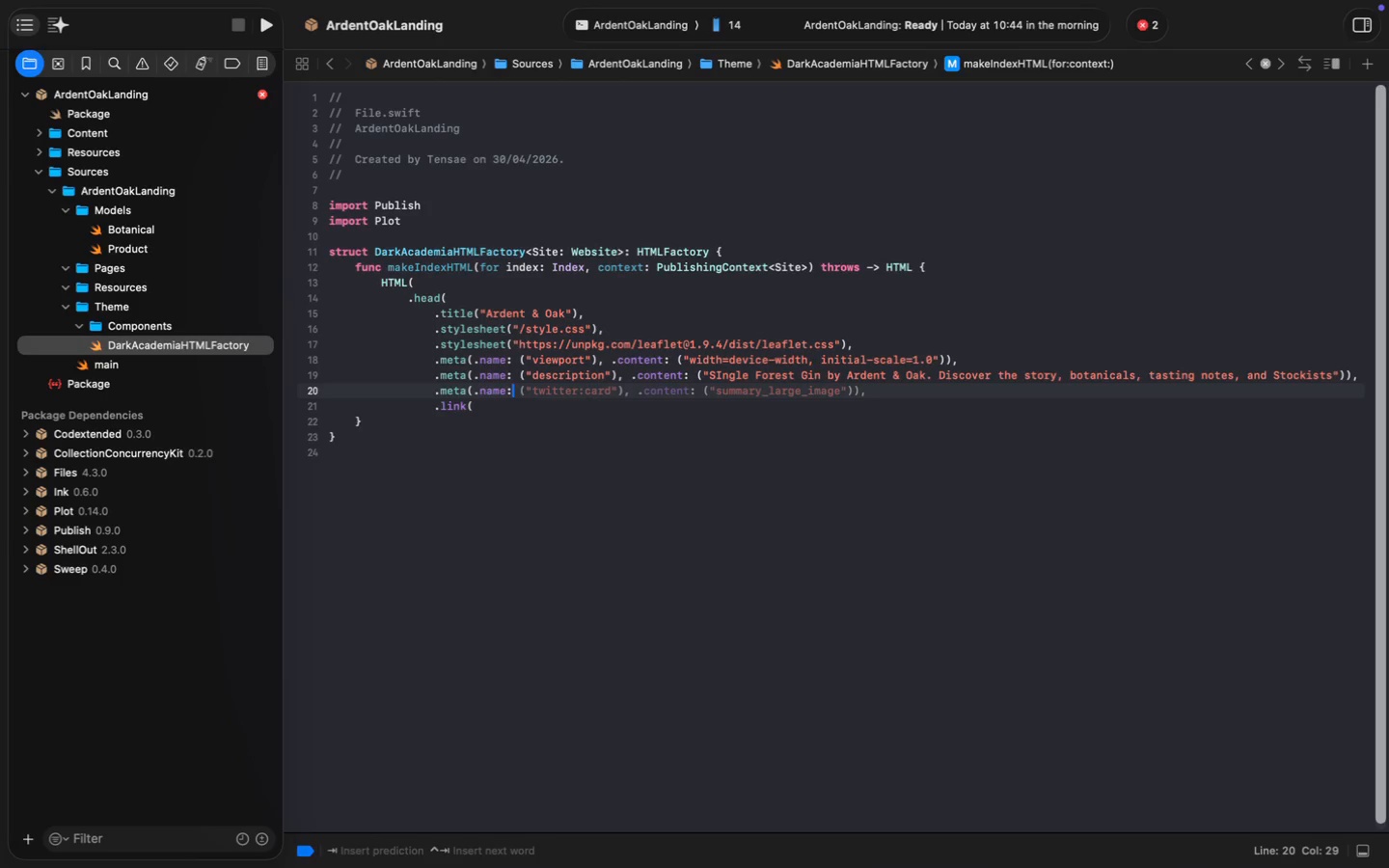 
 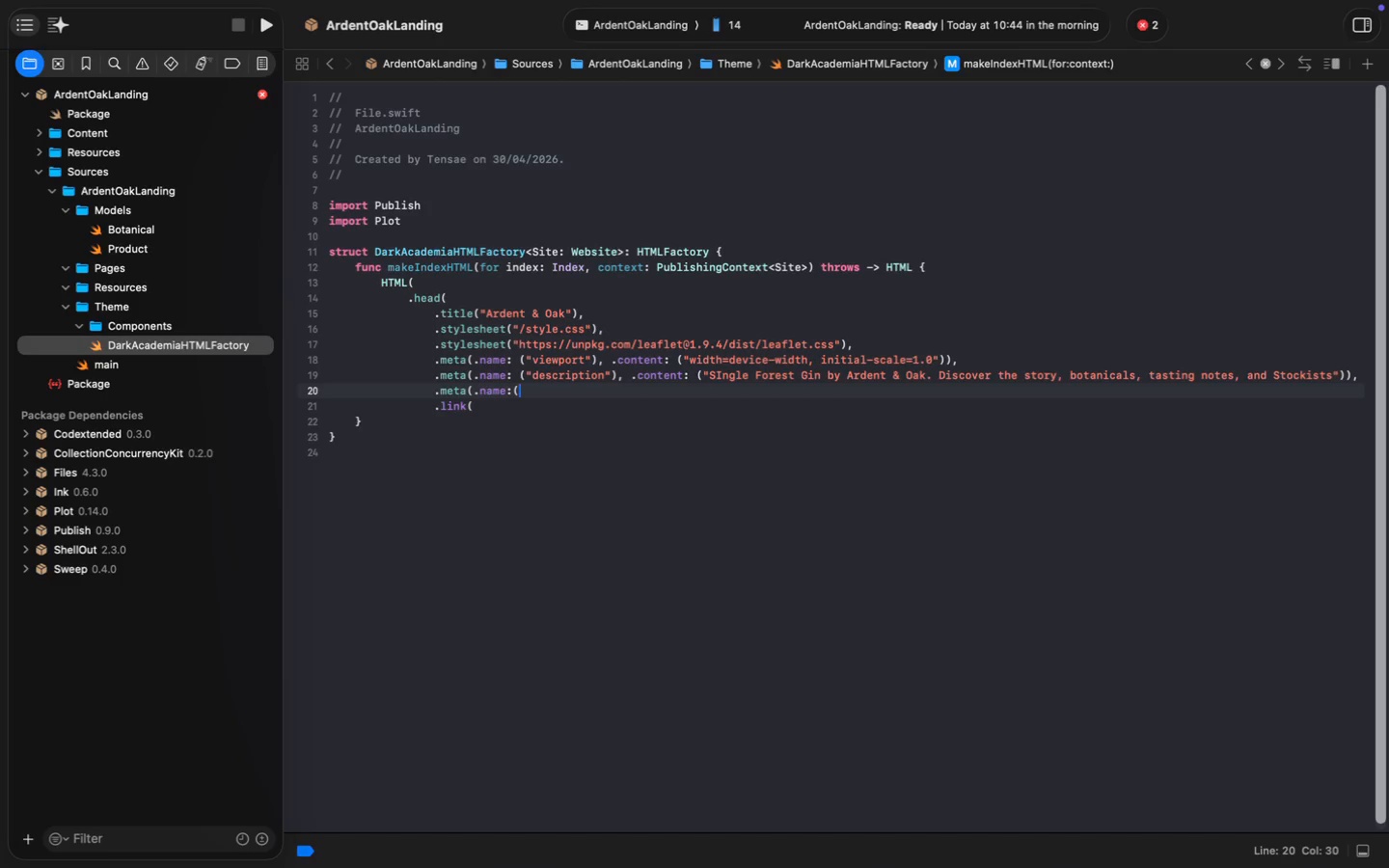 
key(ArrowLeft)
 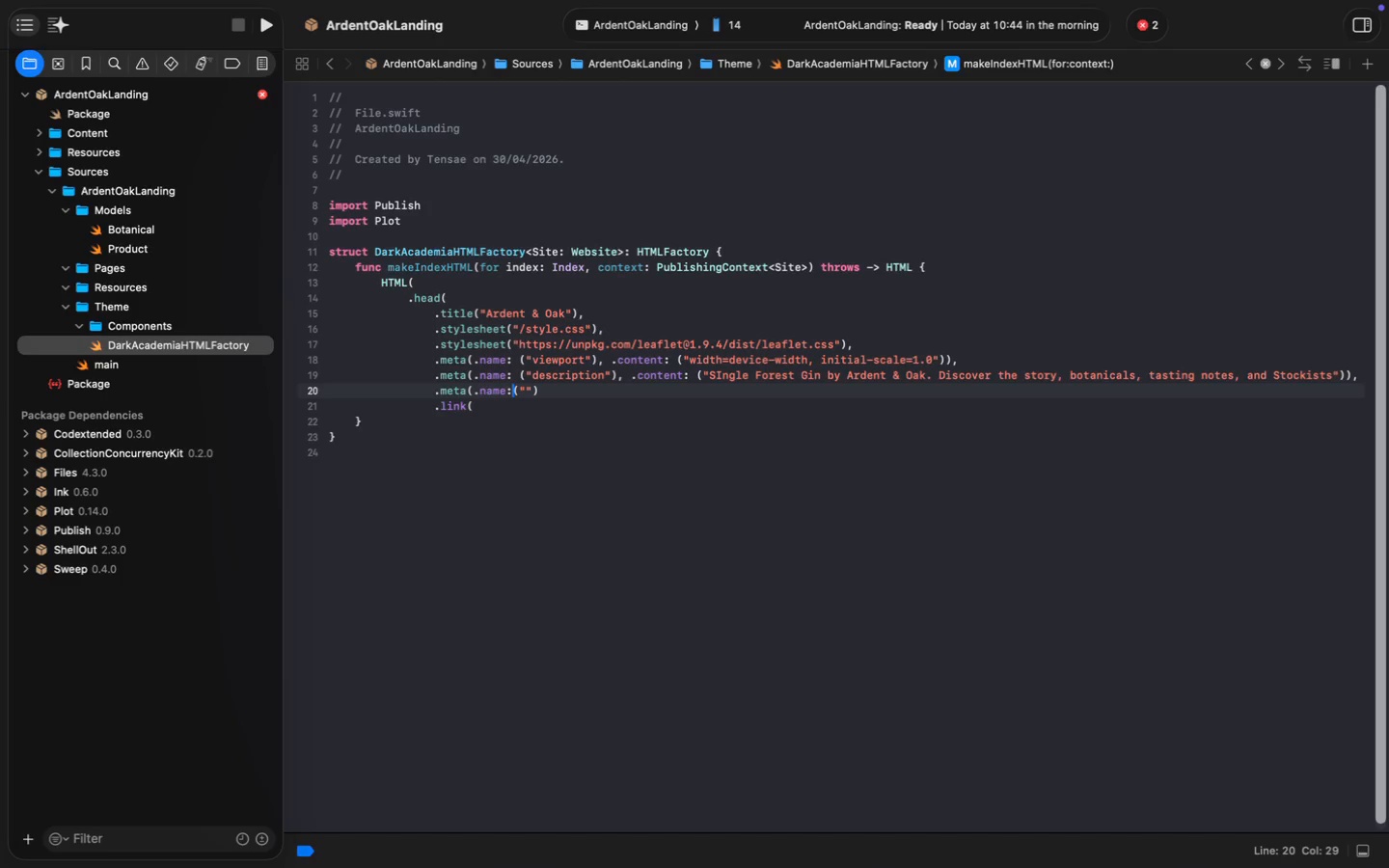 
key(ArrowLeft)
 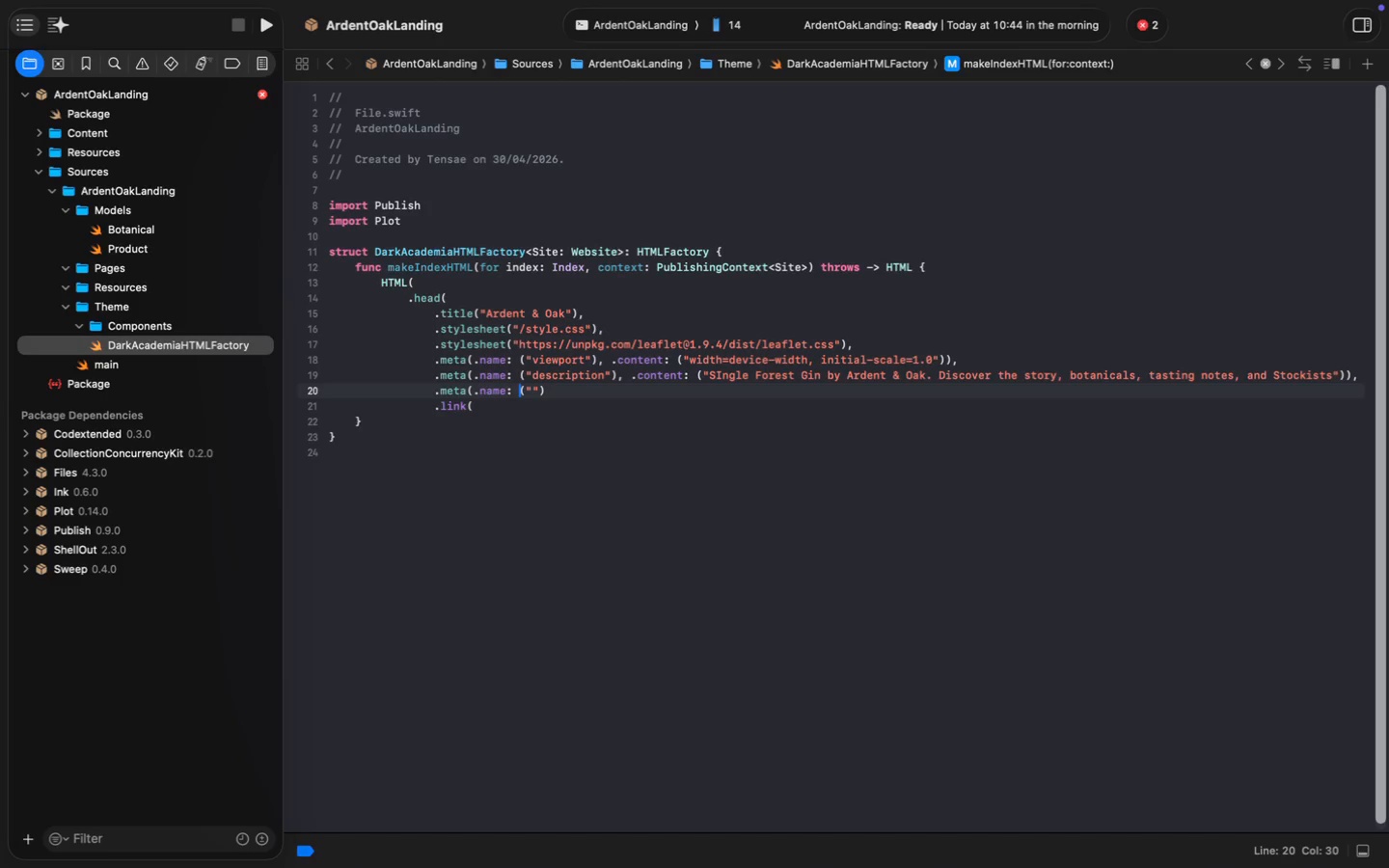 
key(Space)
 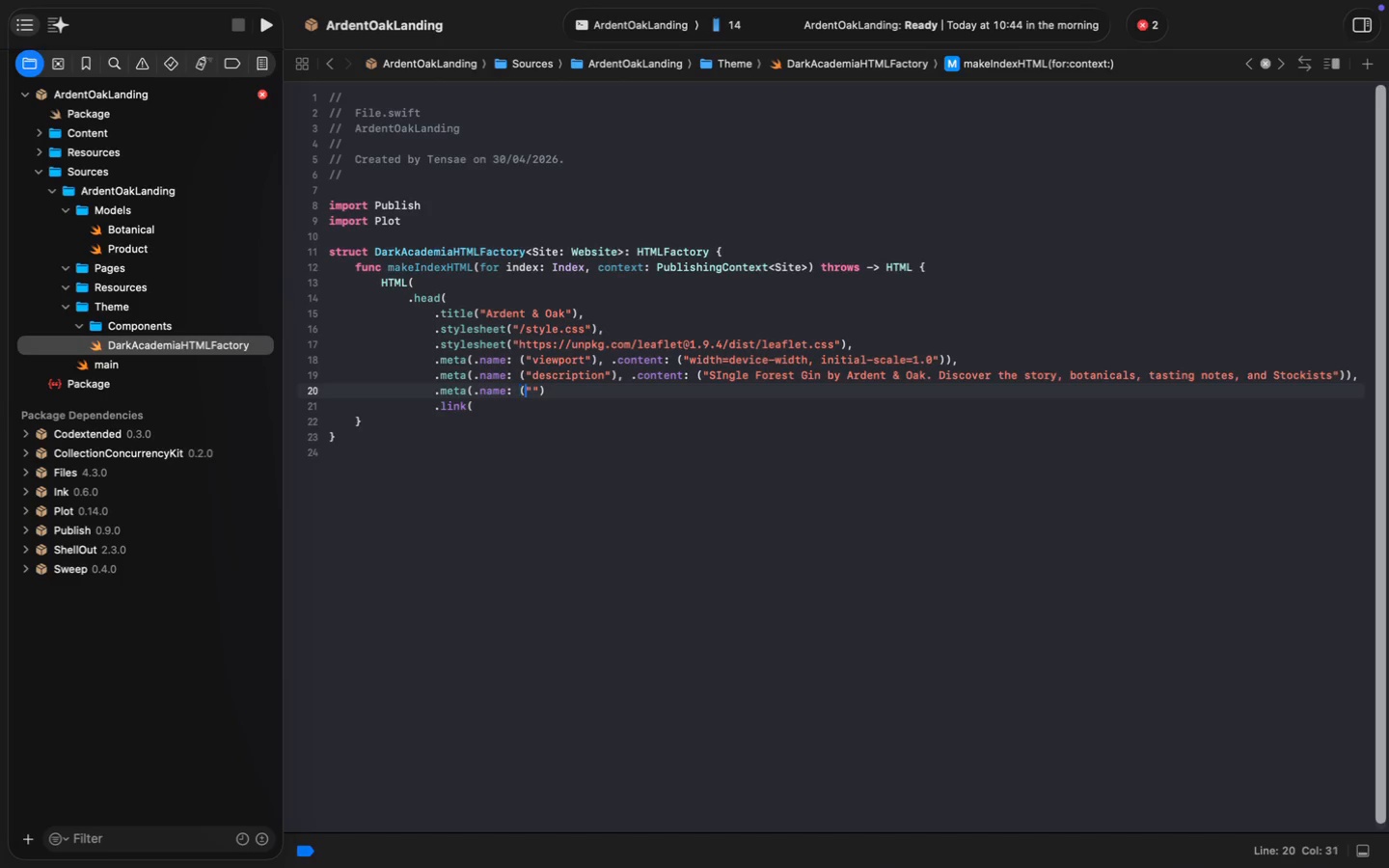 
key(ArrowRight)
 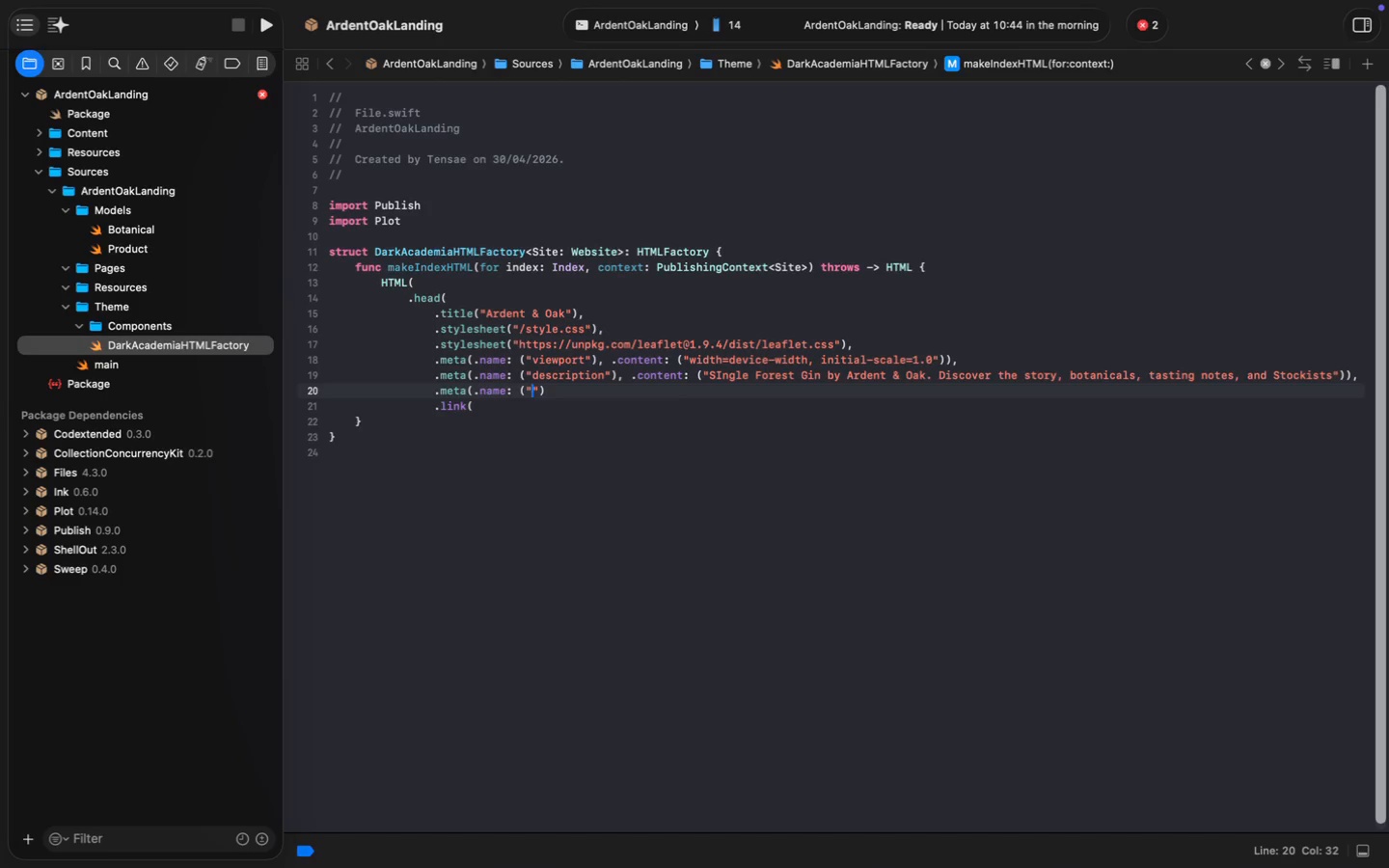 
key(ArrowRight)
 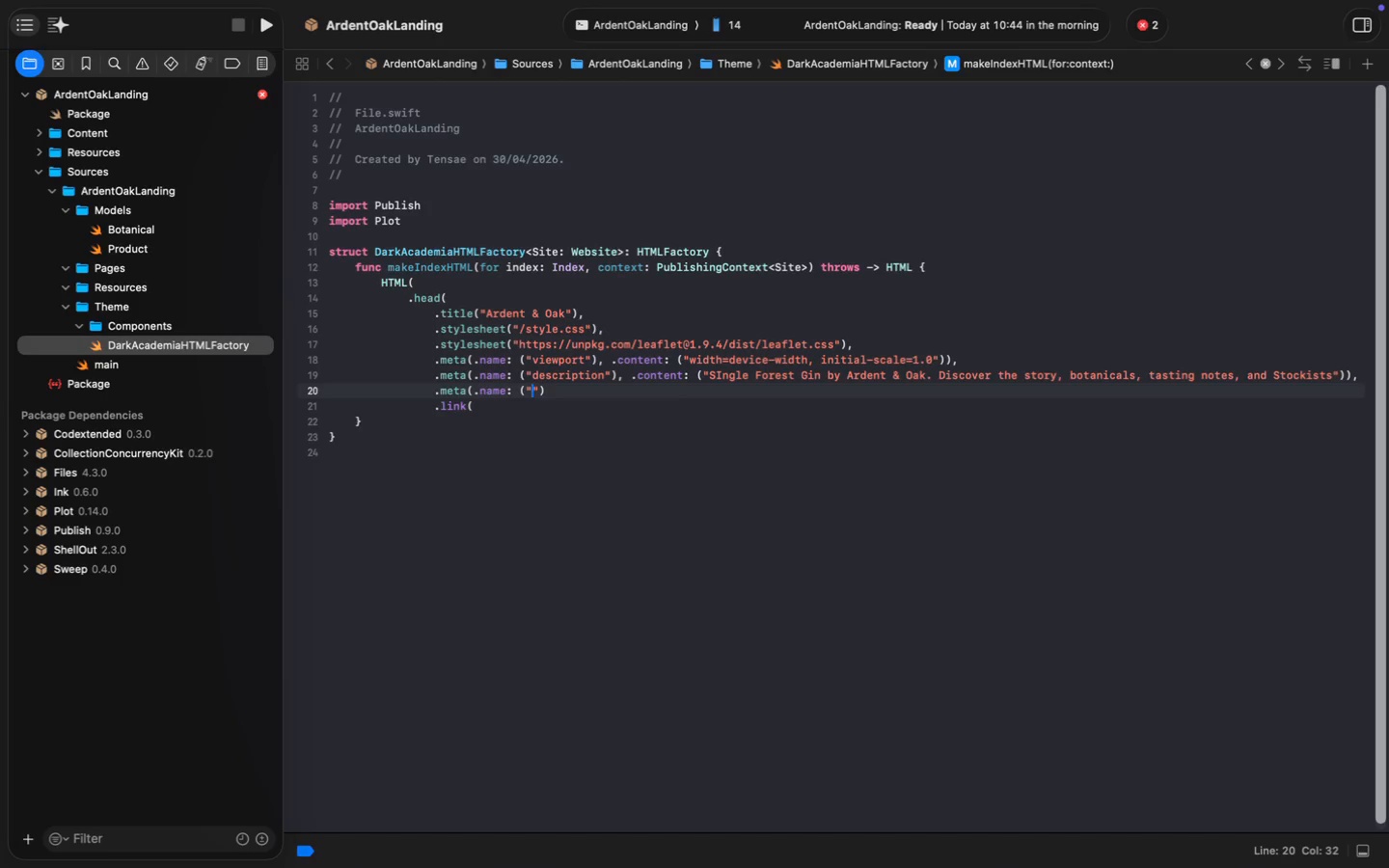 
type(theme-color)
 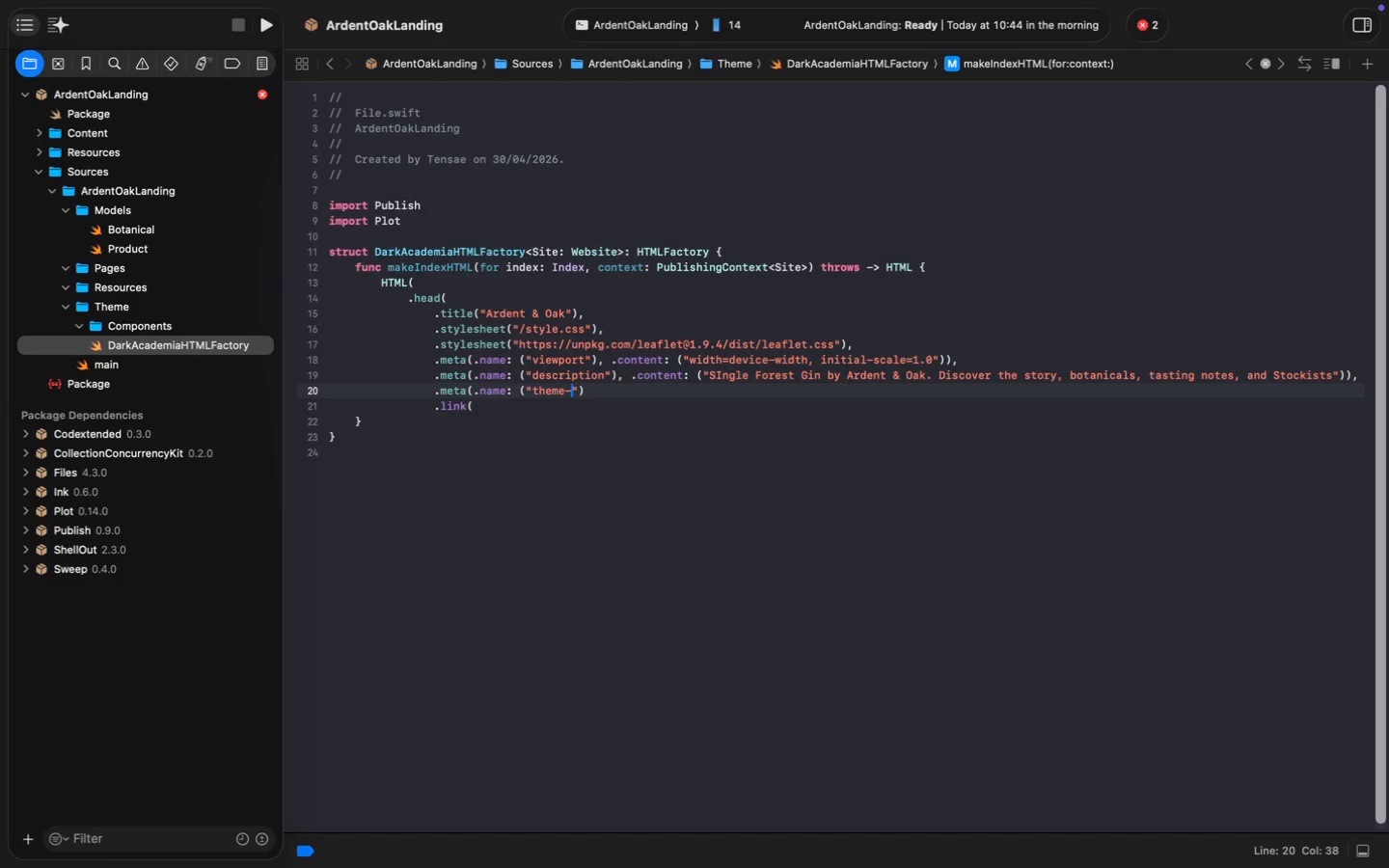 
key(ArrowRight)
 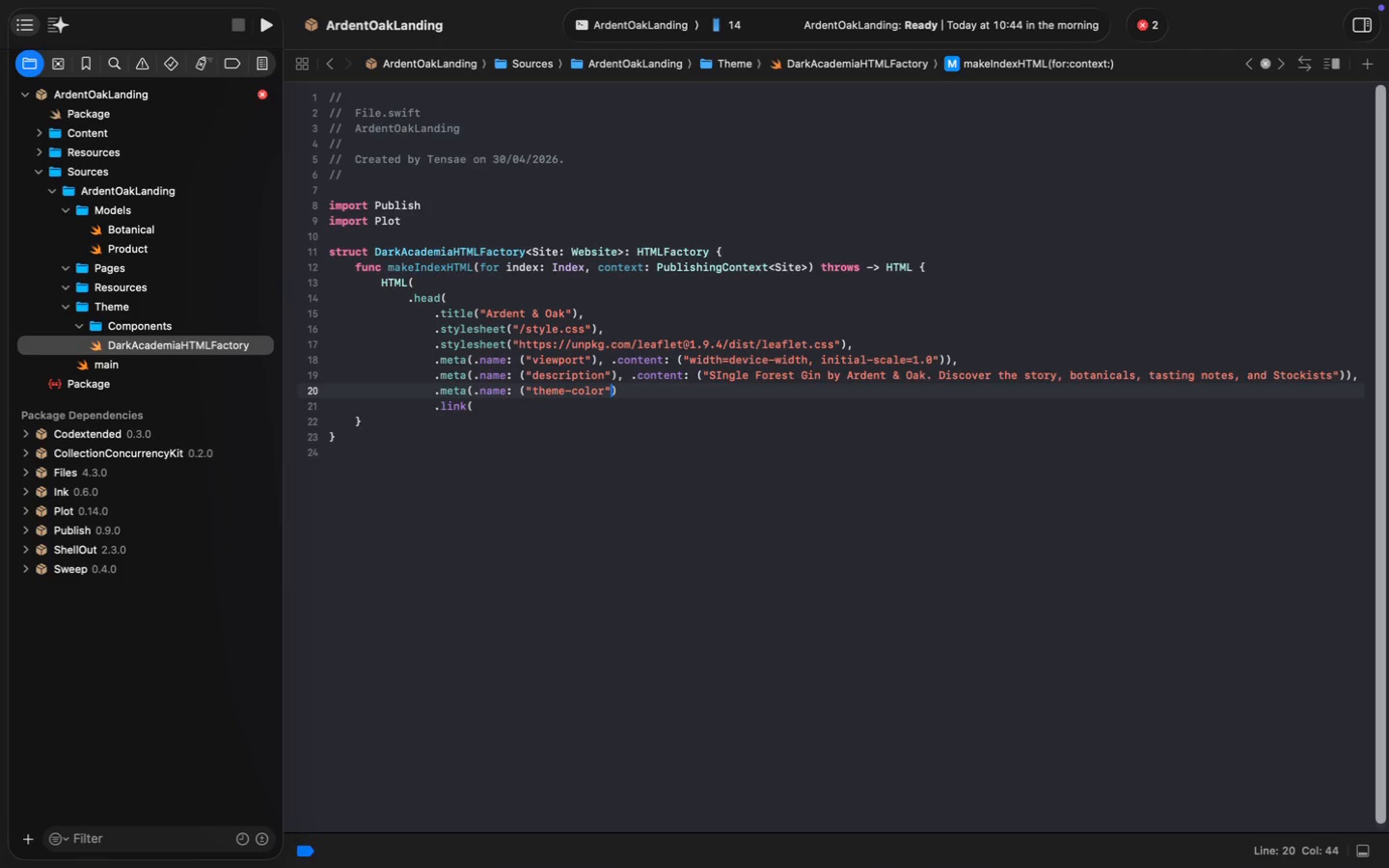 
key(ArrowRight)
 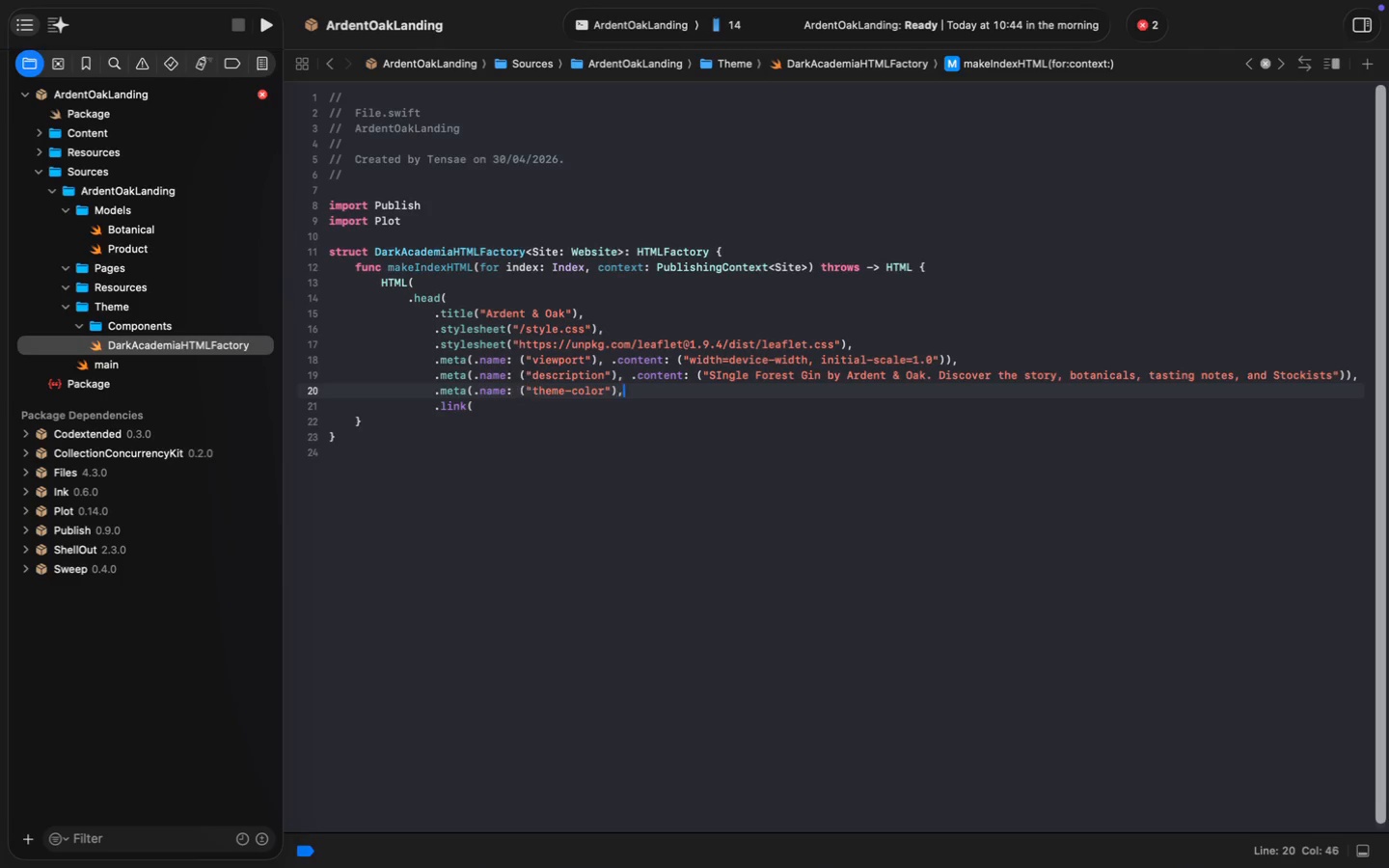 
type(, .ocntent)
 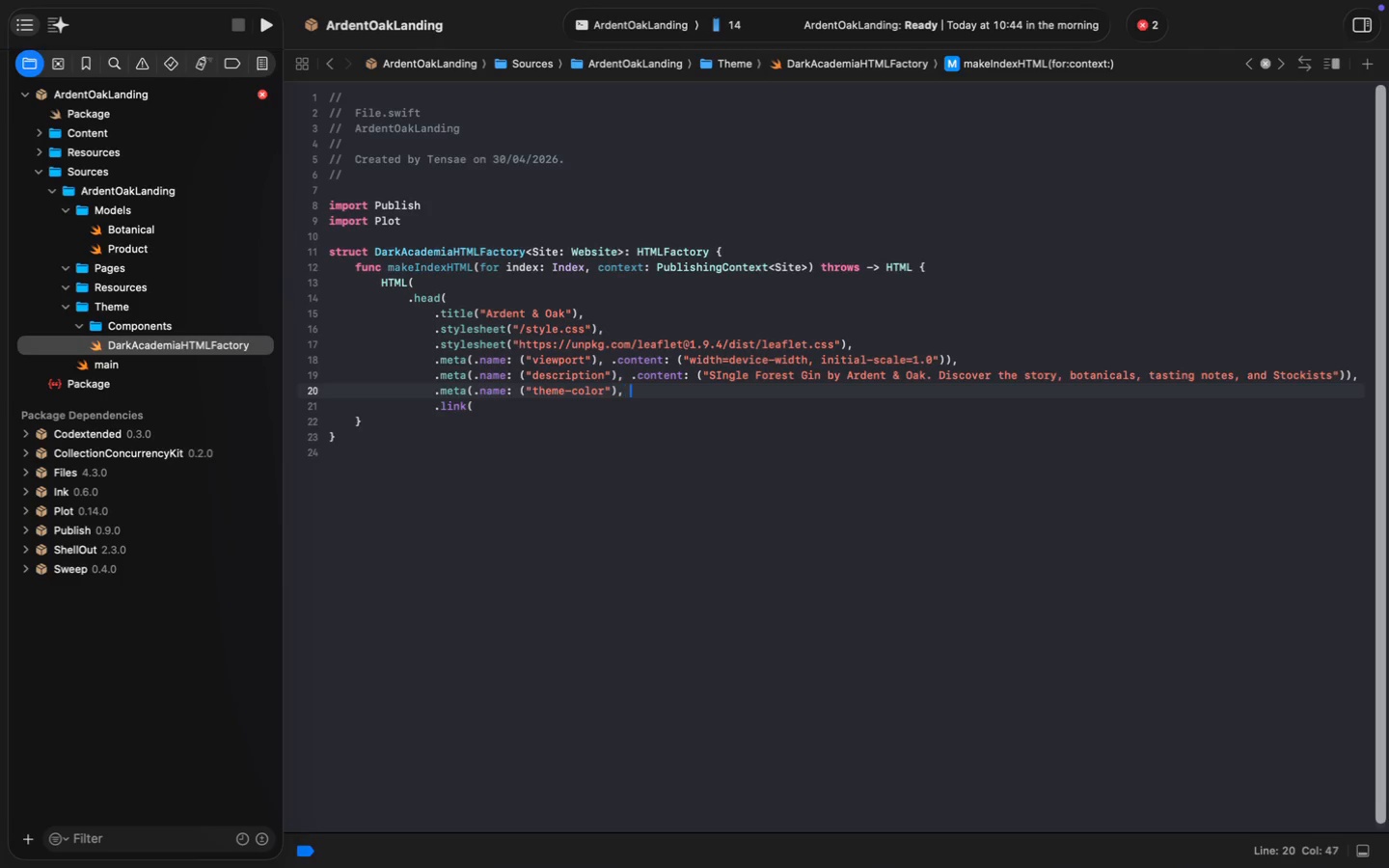 
hold_key(key=ShiftLeft, duration=0.55)
 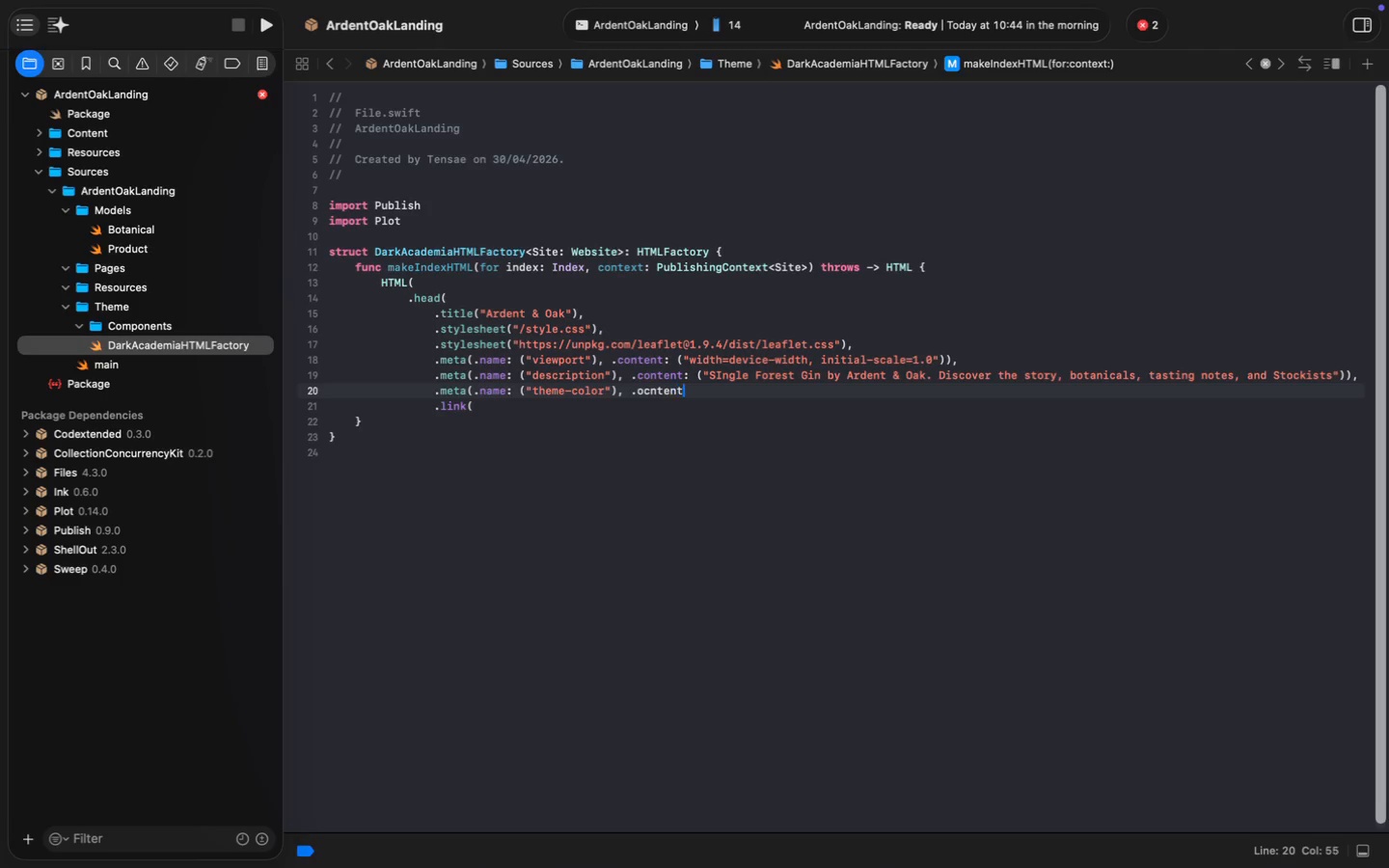 
type(: {"#12100f)
 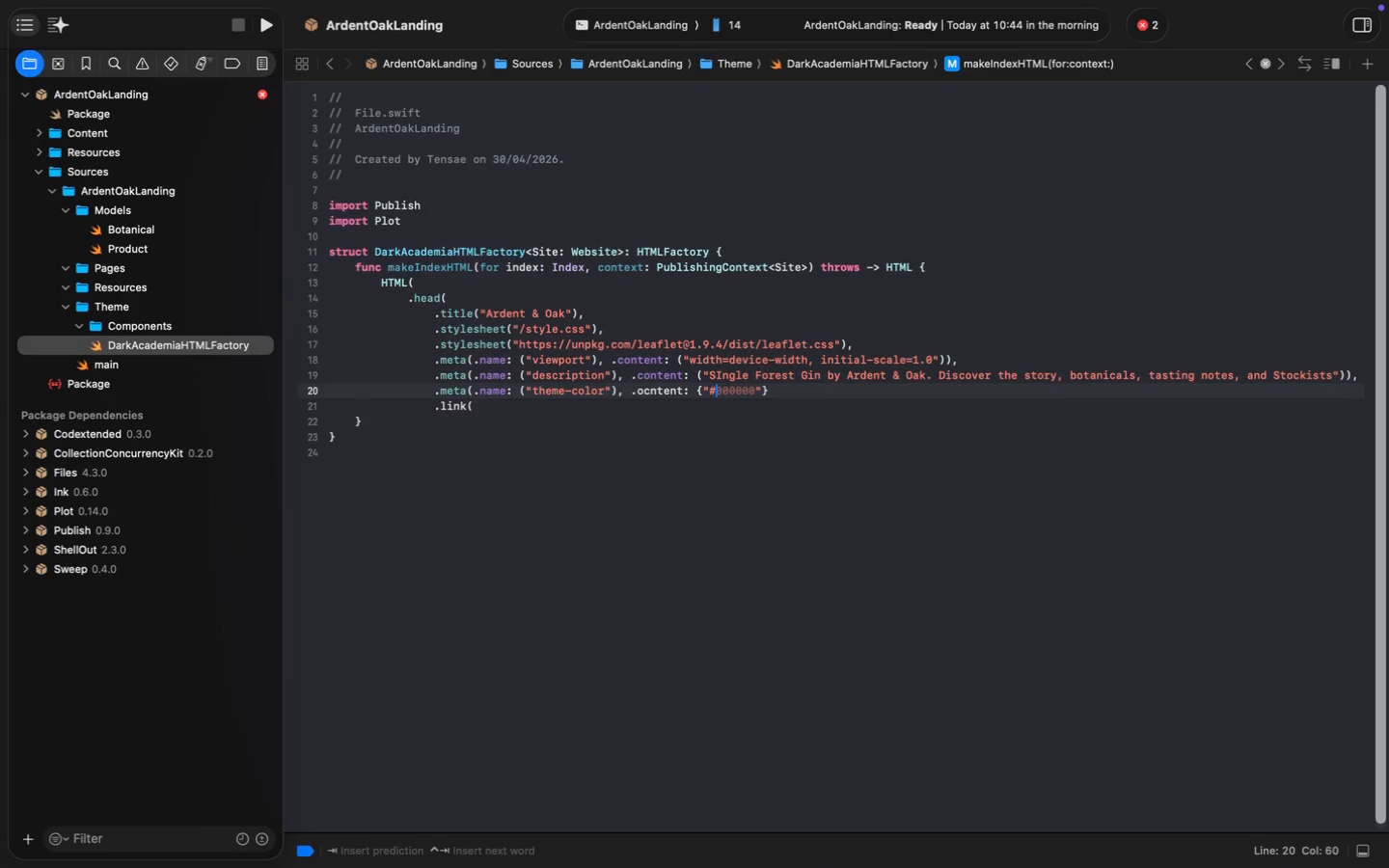 
key(ArrowRight)
 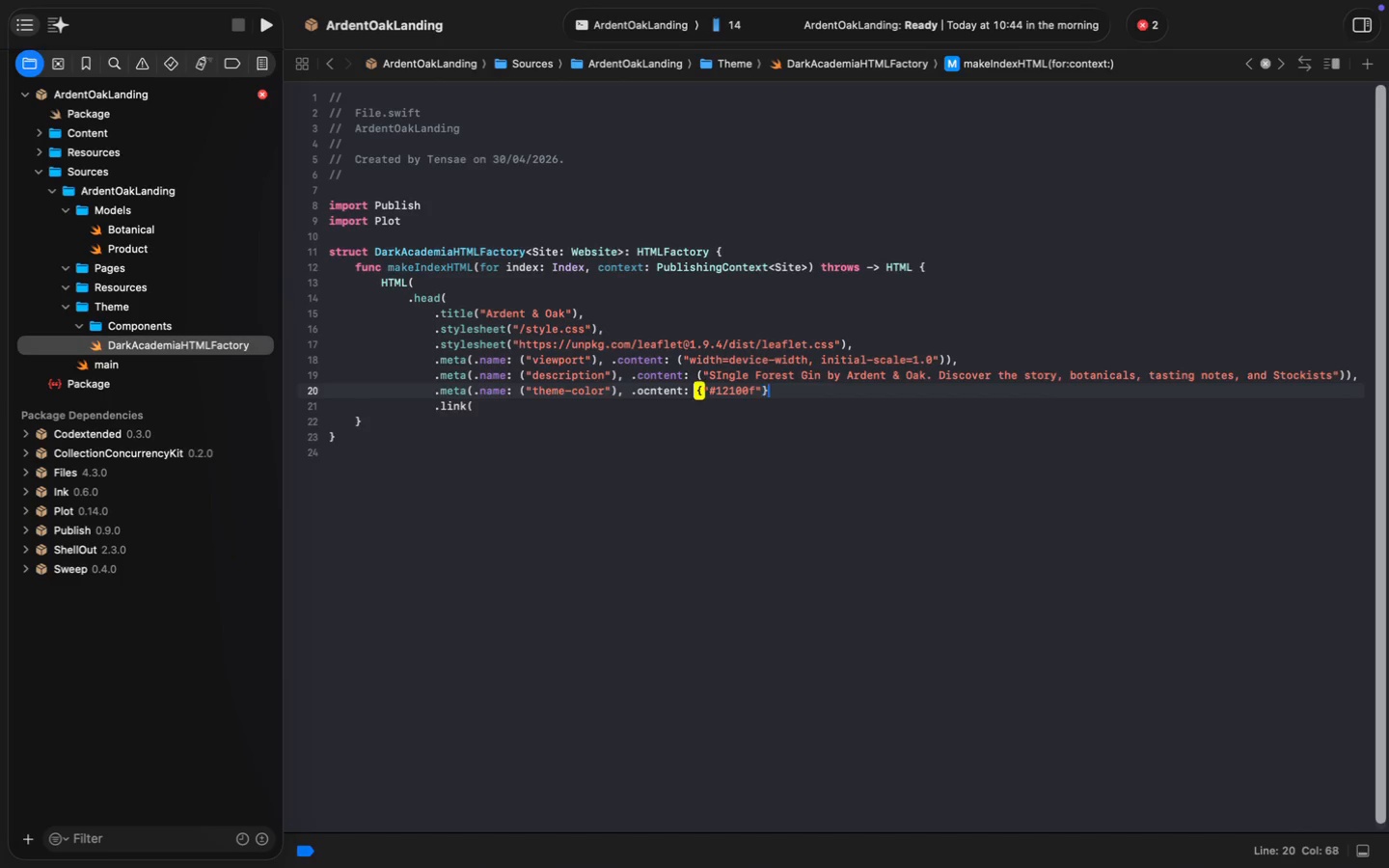 
key(ArrowRight)
 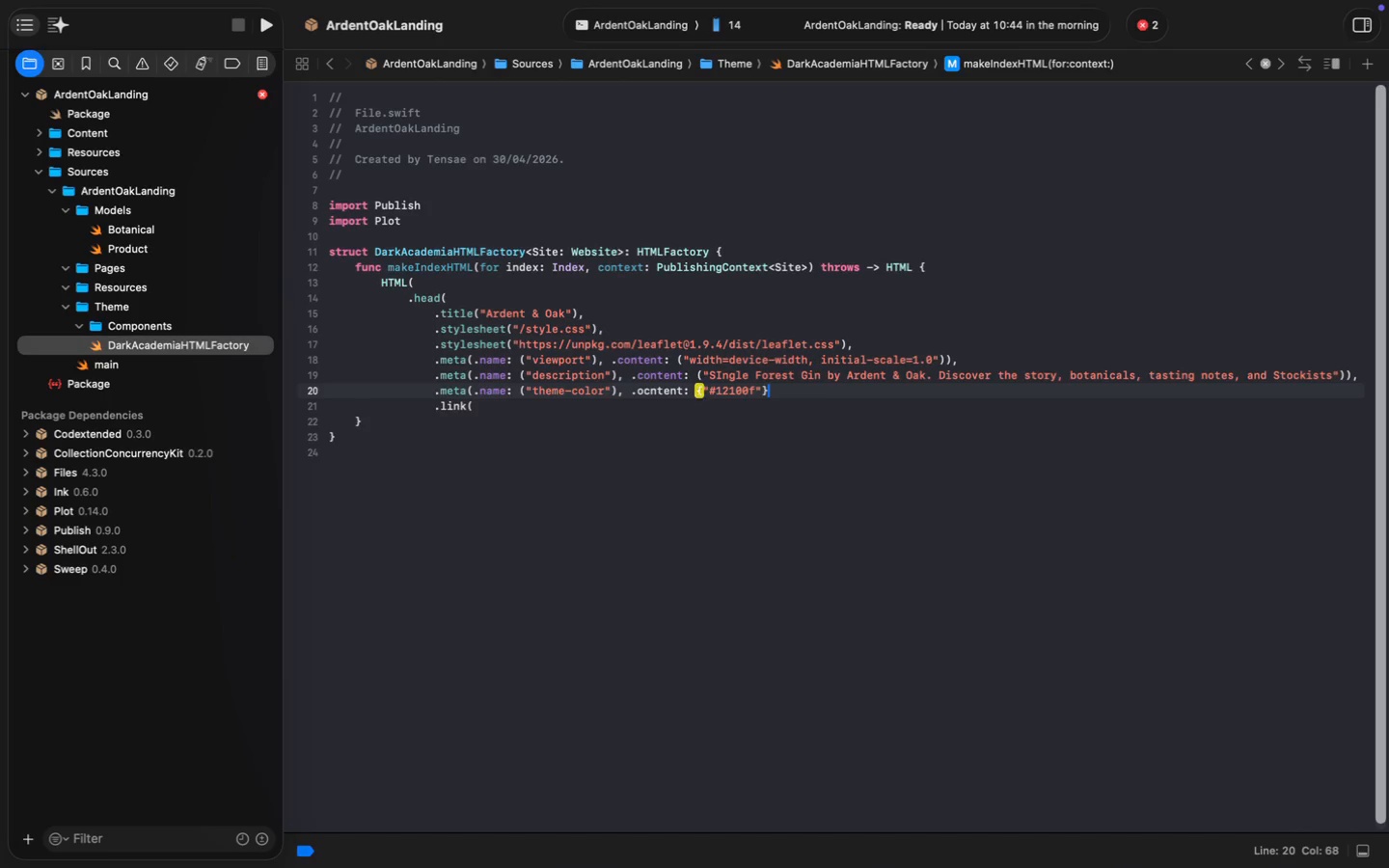 
key(Backspace)
 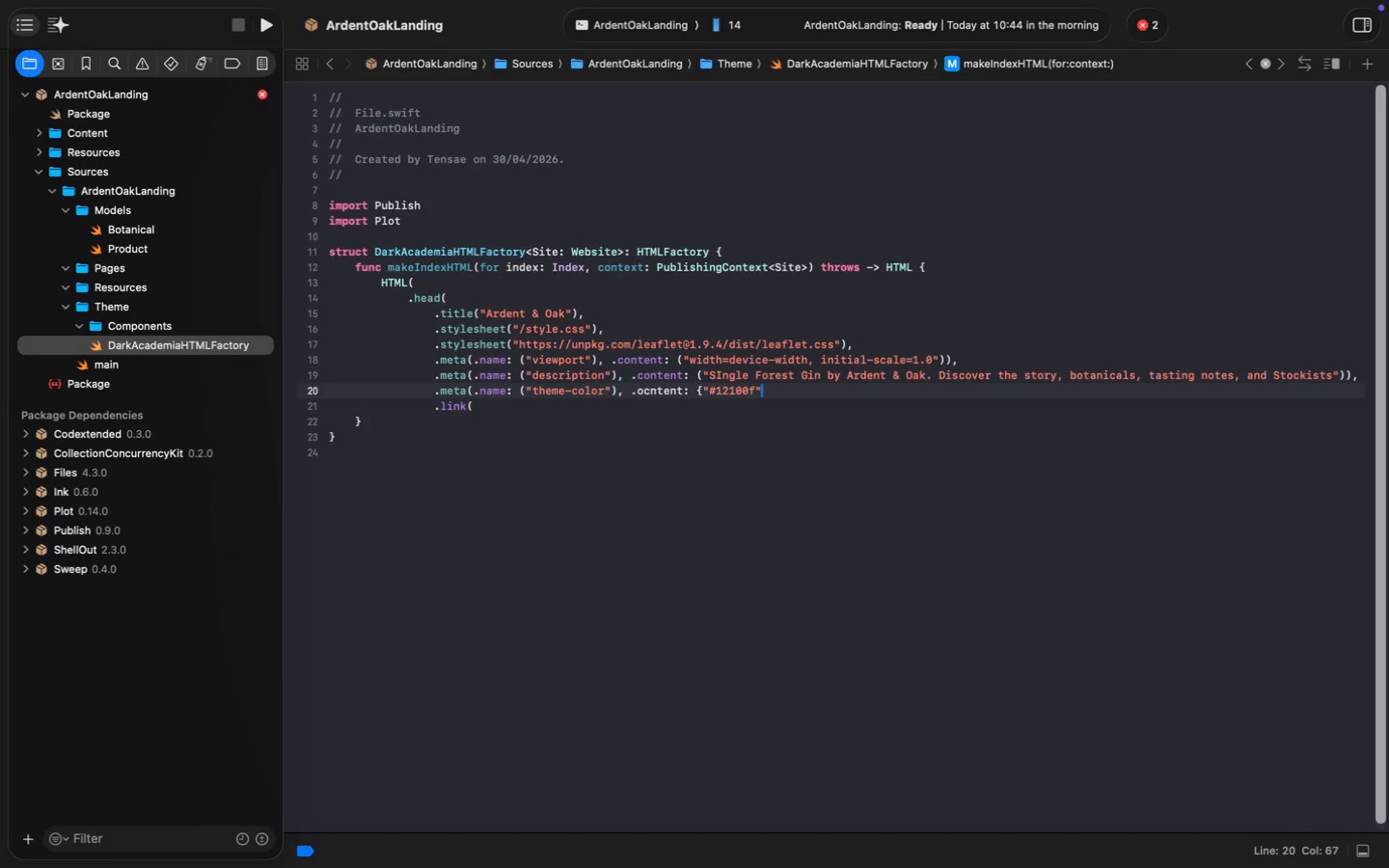 
key(Shift+ShiftRight)
 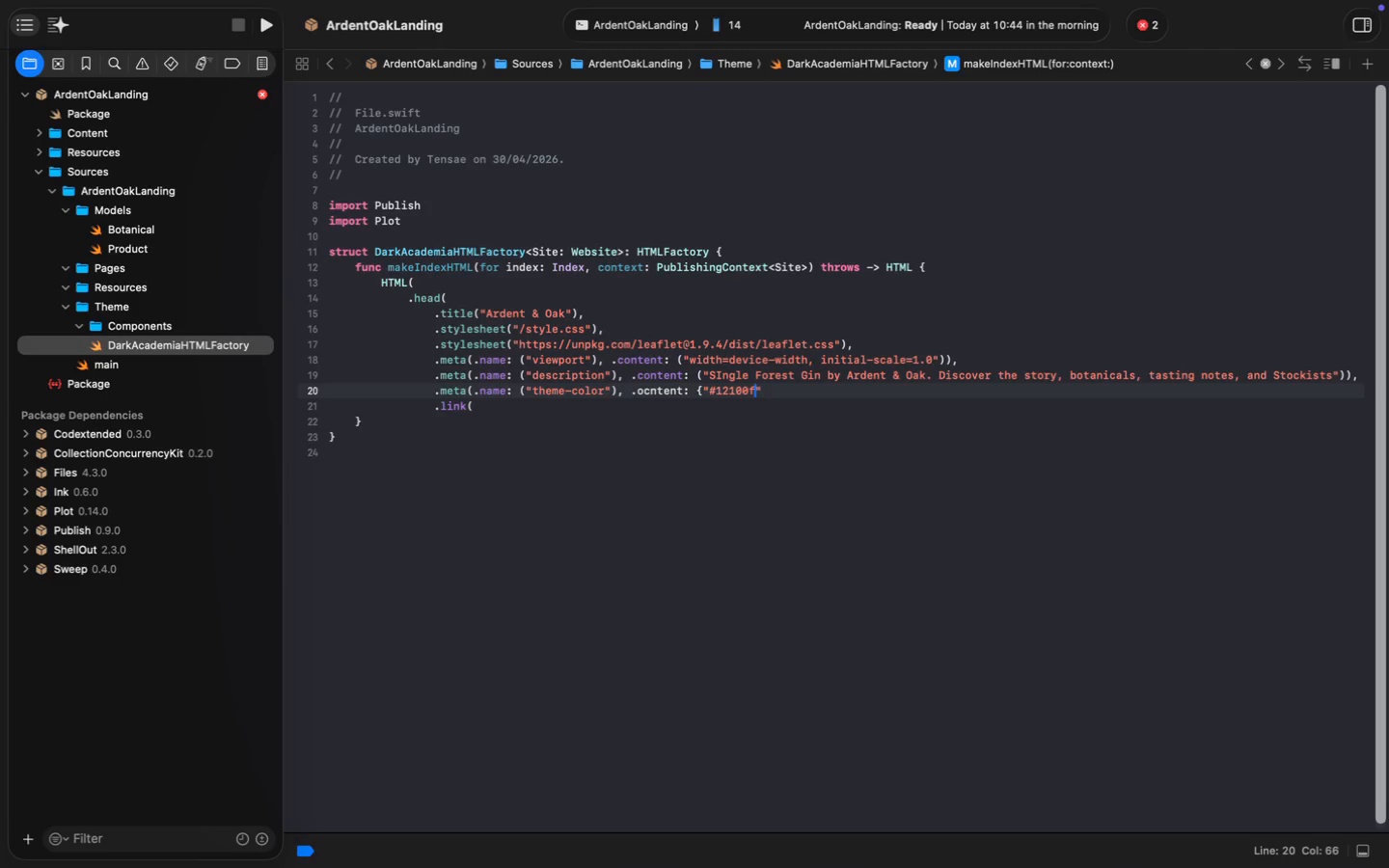 
hold_key(key=ArrowLeft, duration=0.88)
 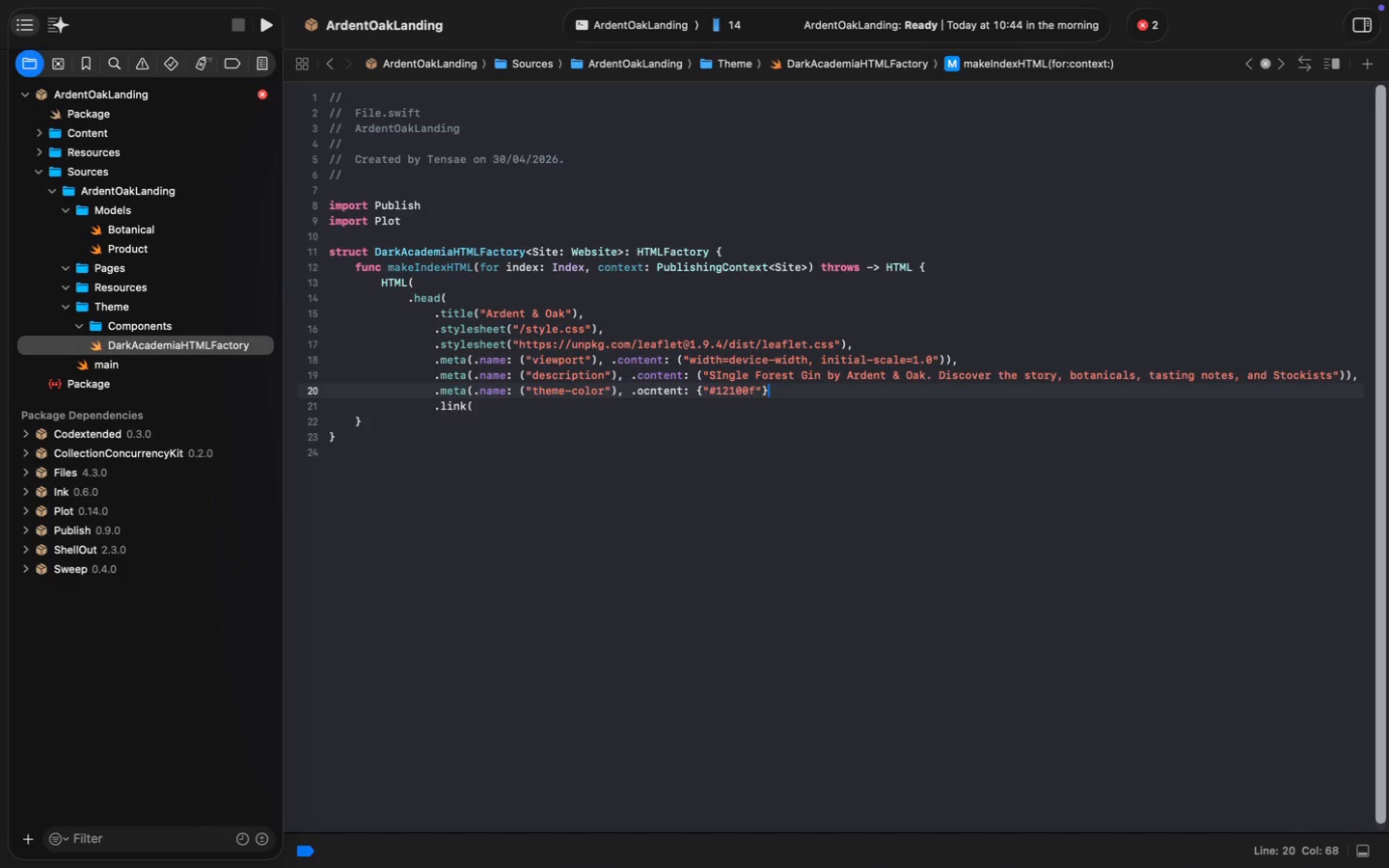 
key(ArrowLeft)
 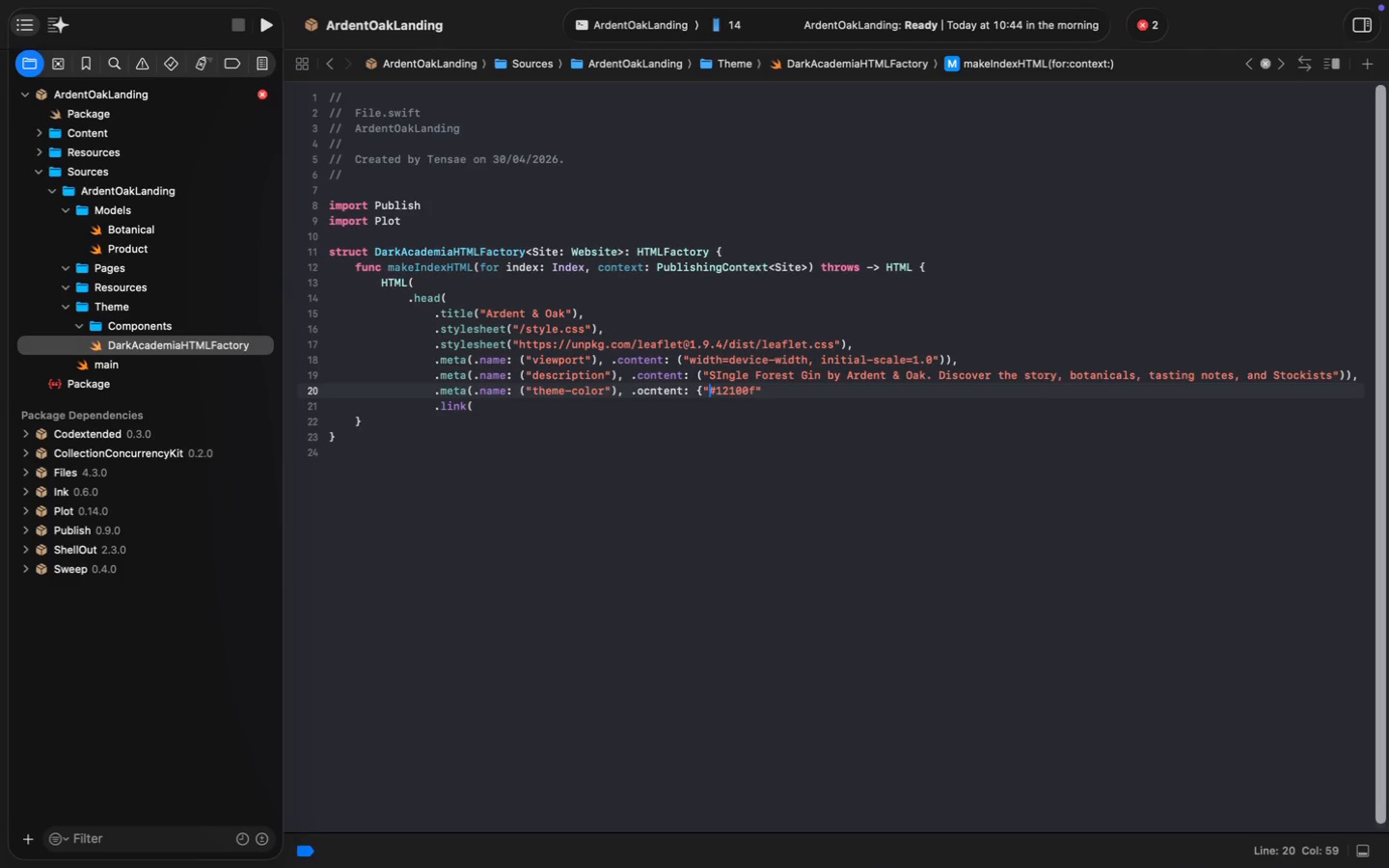 
key(ArrowLeft)
 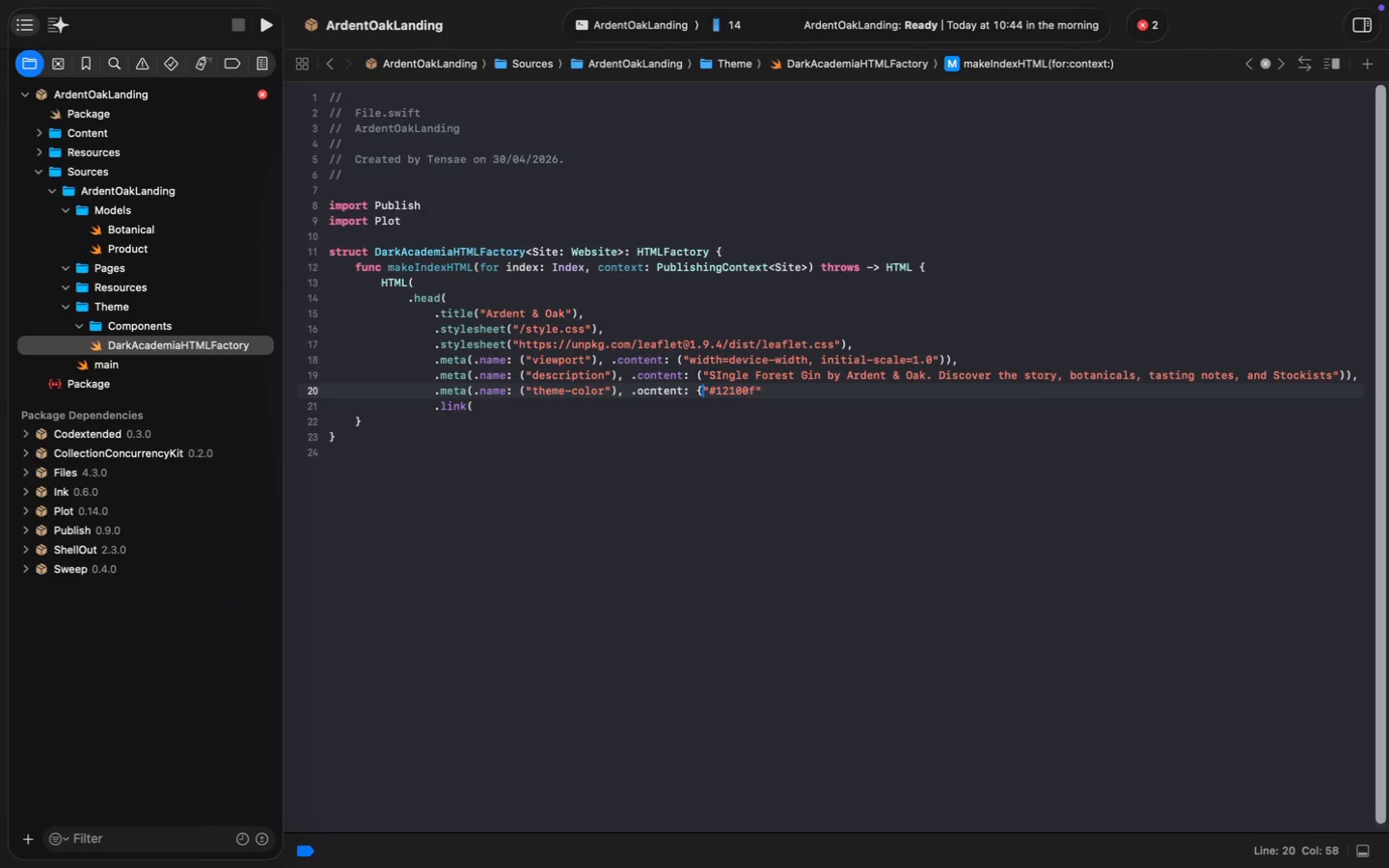 
key(ArrowLeft)
 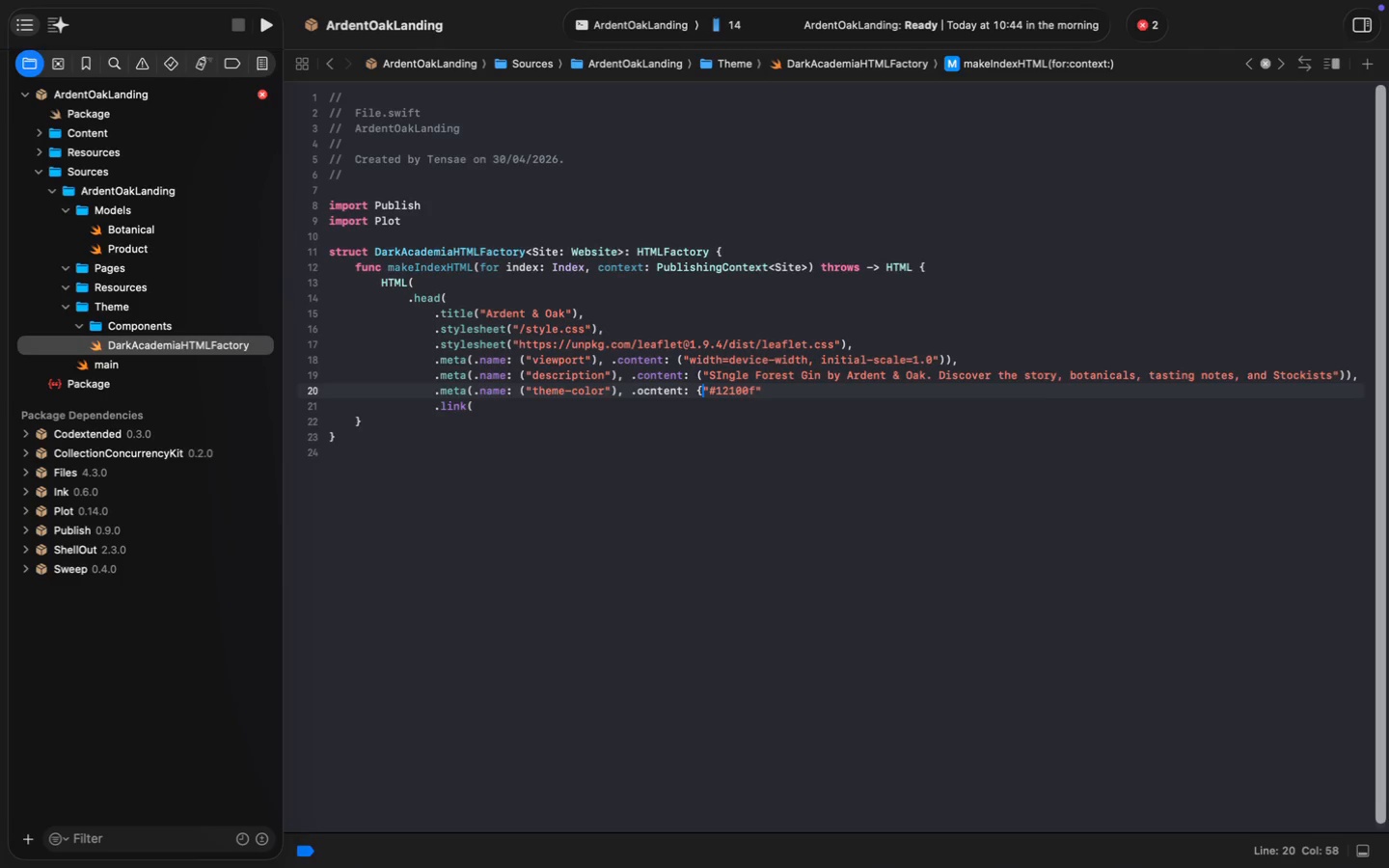 
key(Backspace)
 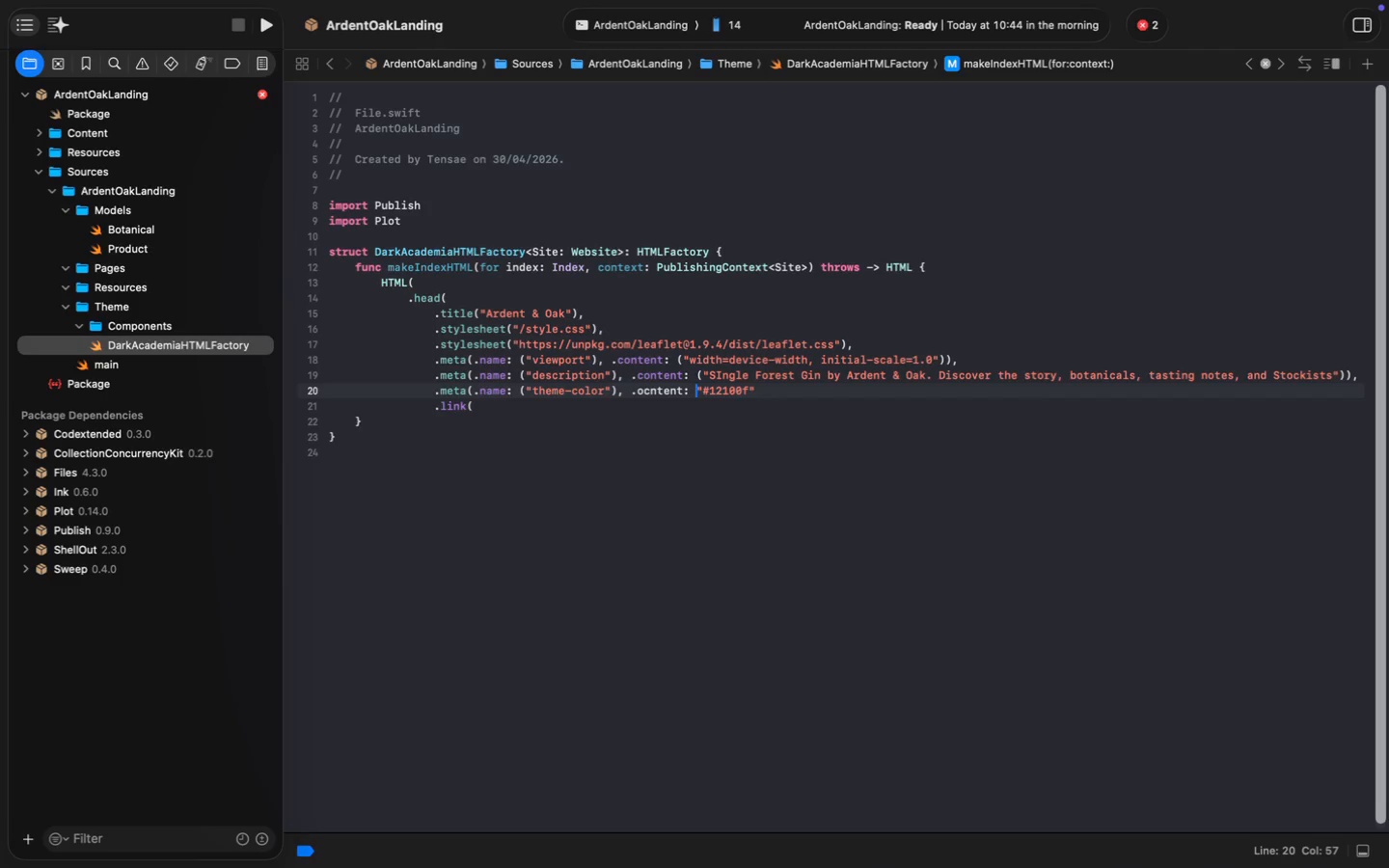 
key(Alt+Shift+ArrowRight)
 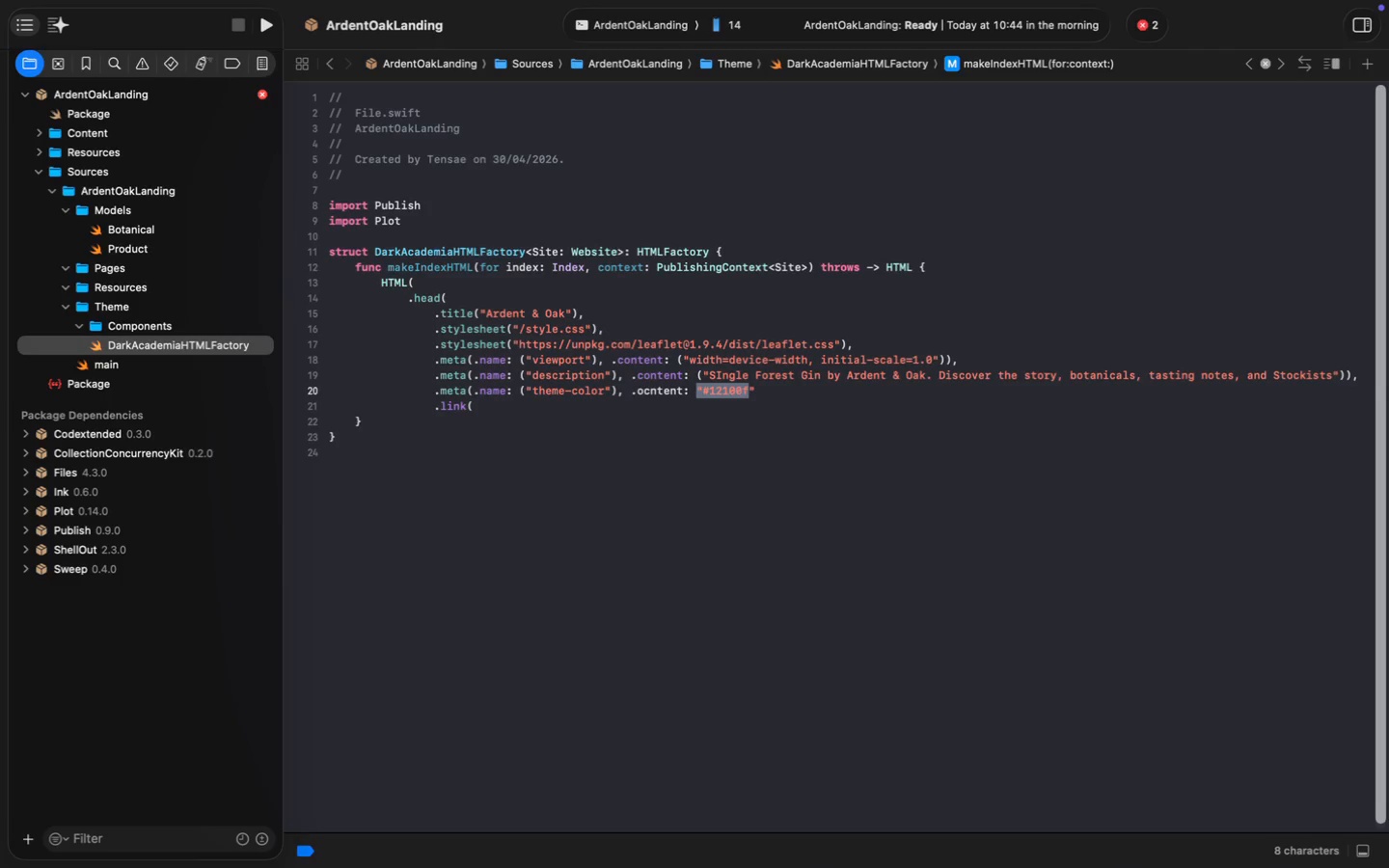 
key(Alt+Shift+ArrowRight)
 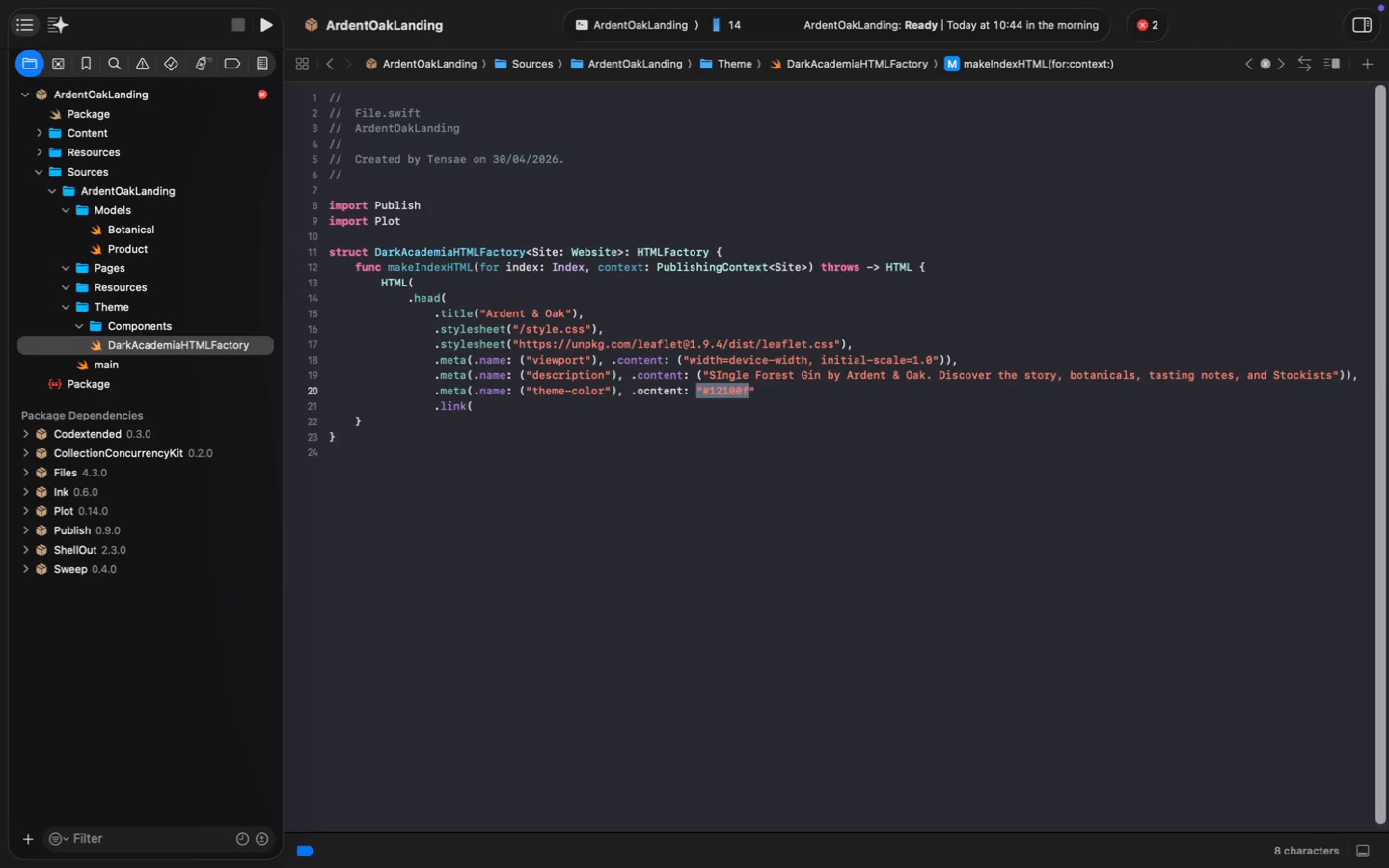 
key(Alt+Shift+ArrowRight)
 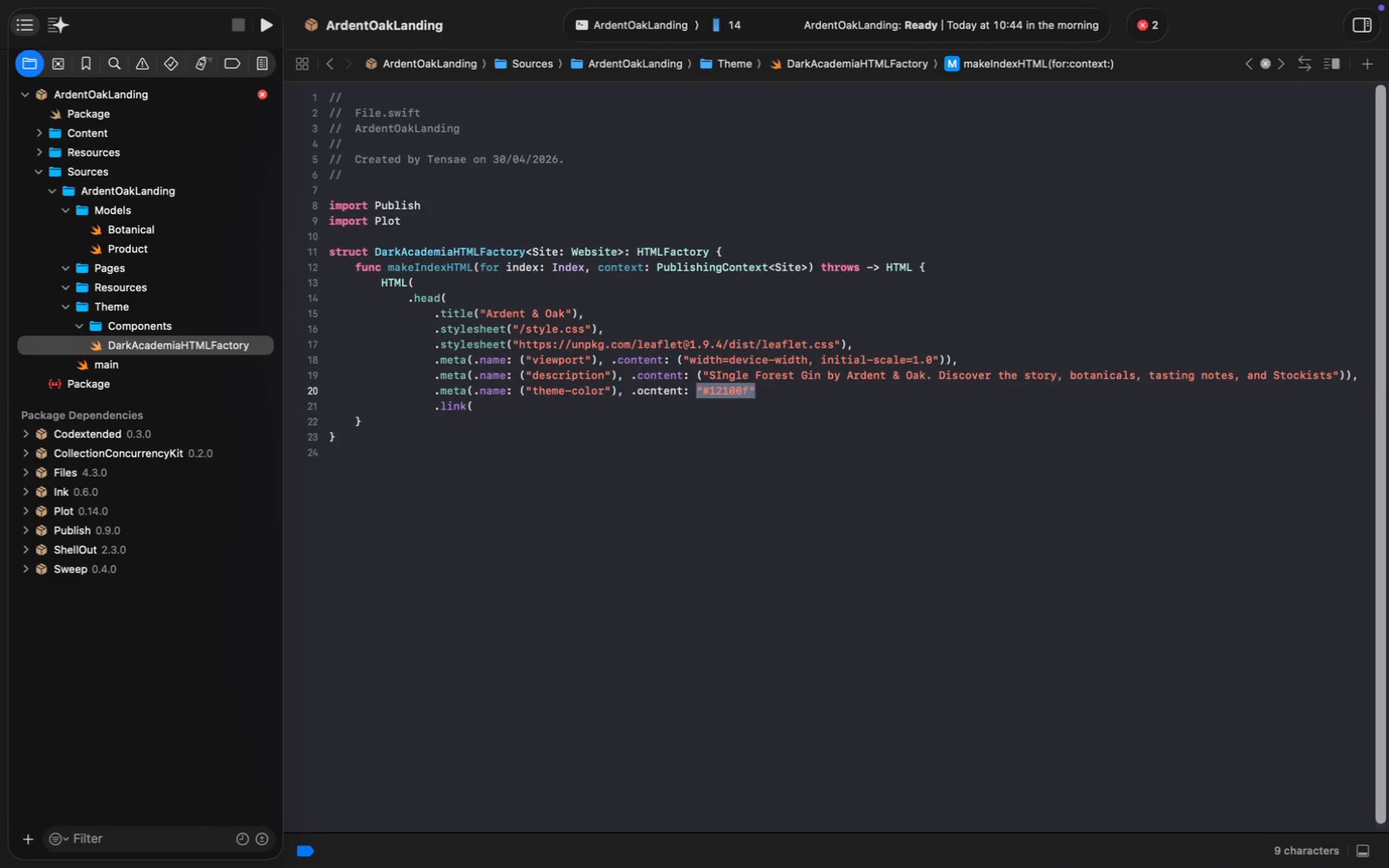 
key(Shift+9)
 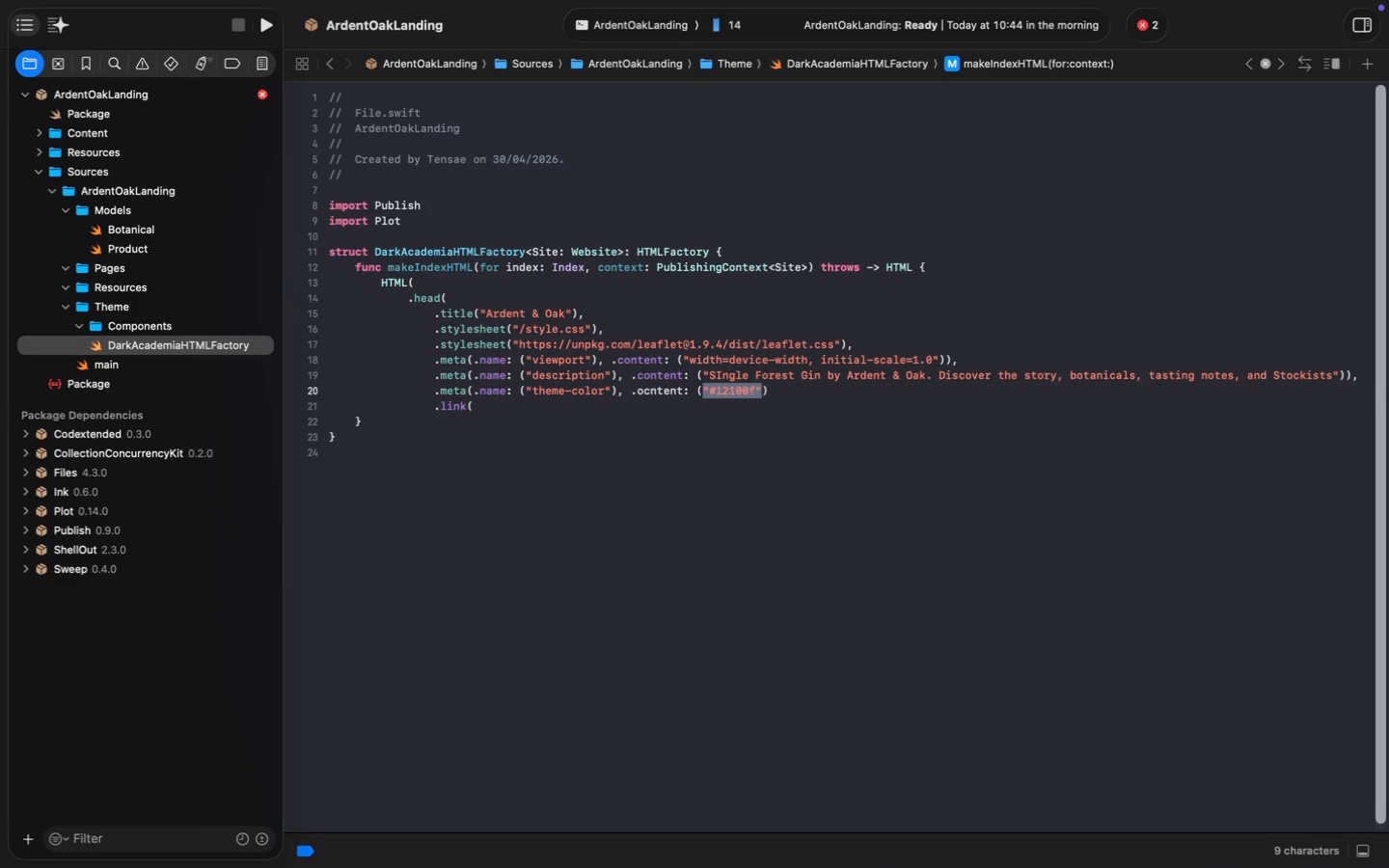 
key(ArrowRight)
 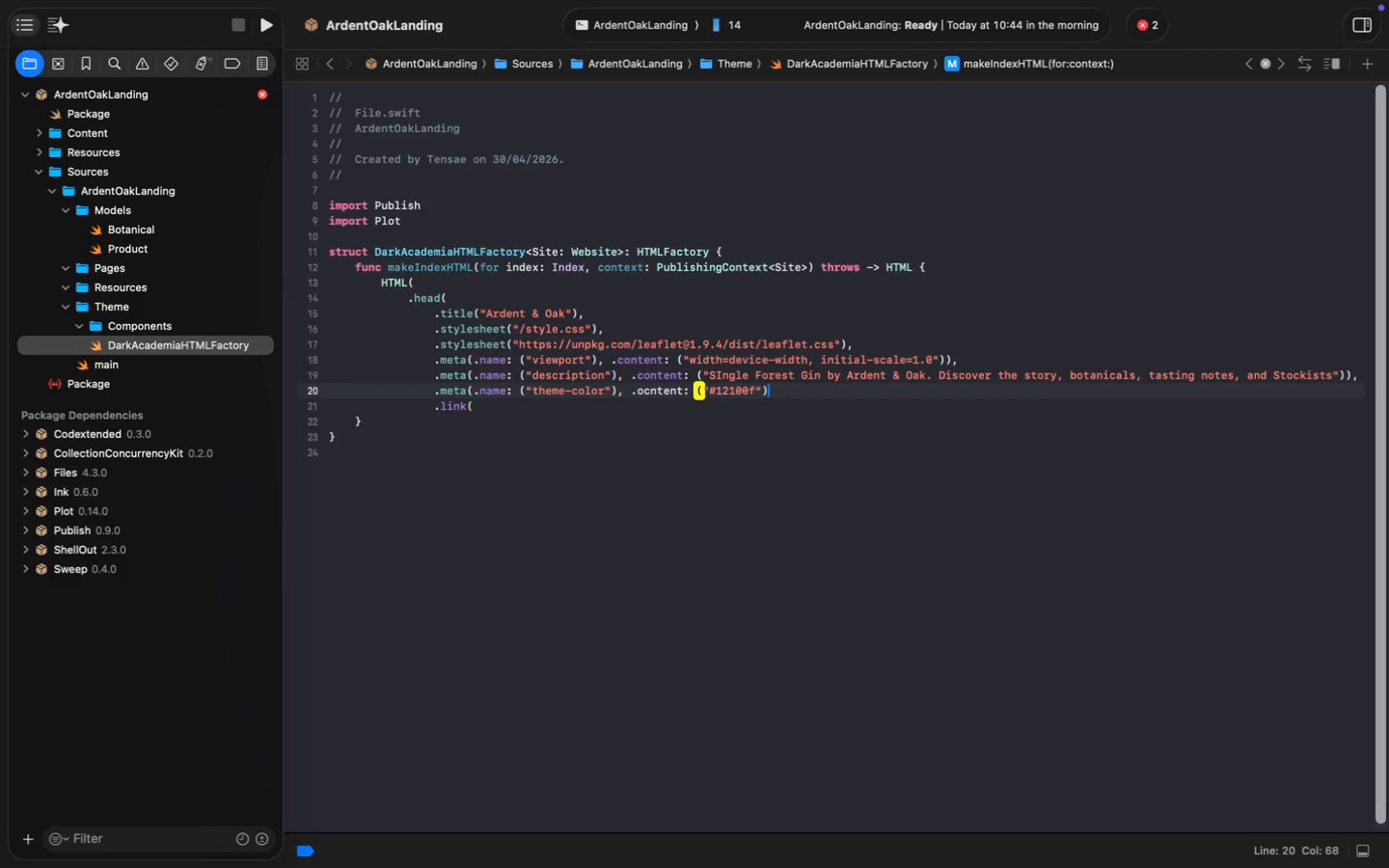 
key(ArrowRight)
 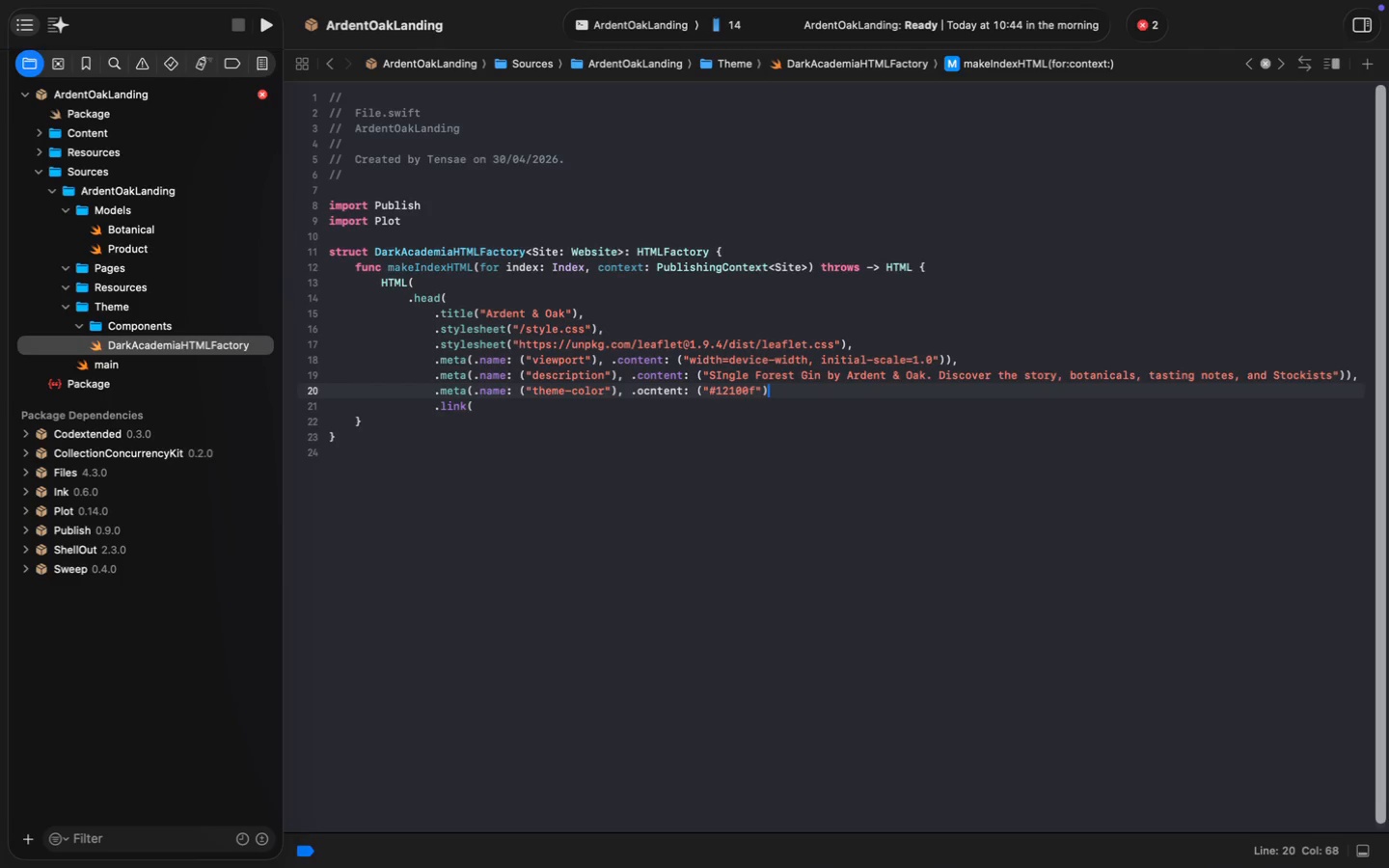 
key(Shift+0)
 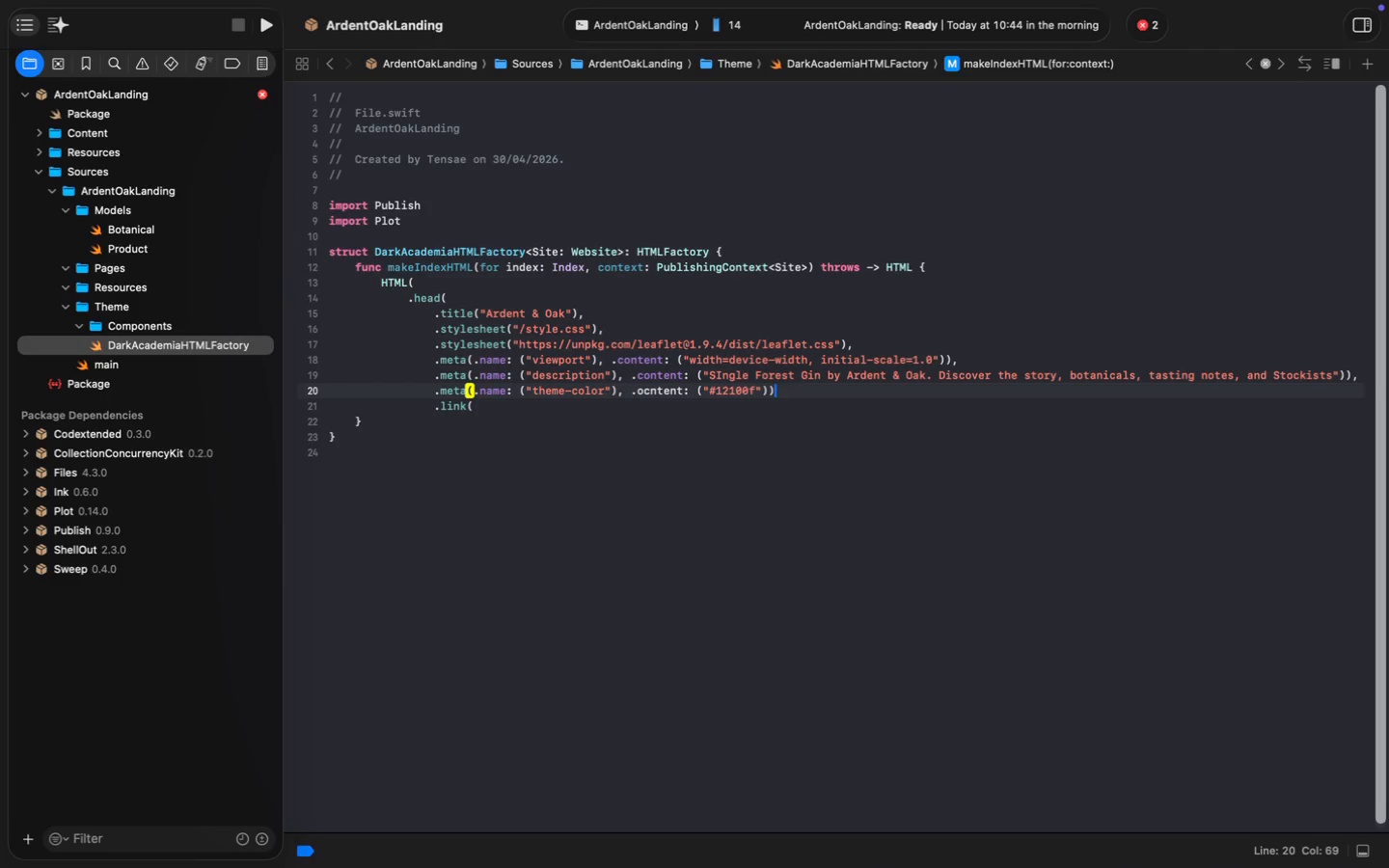 
key(Comma)
 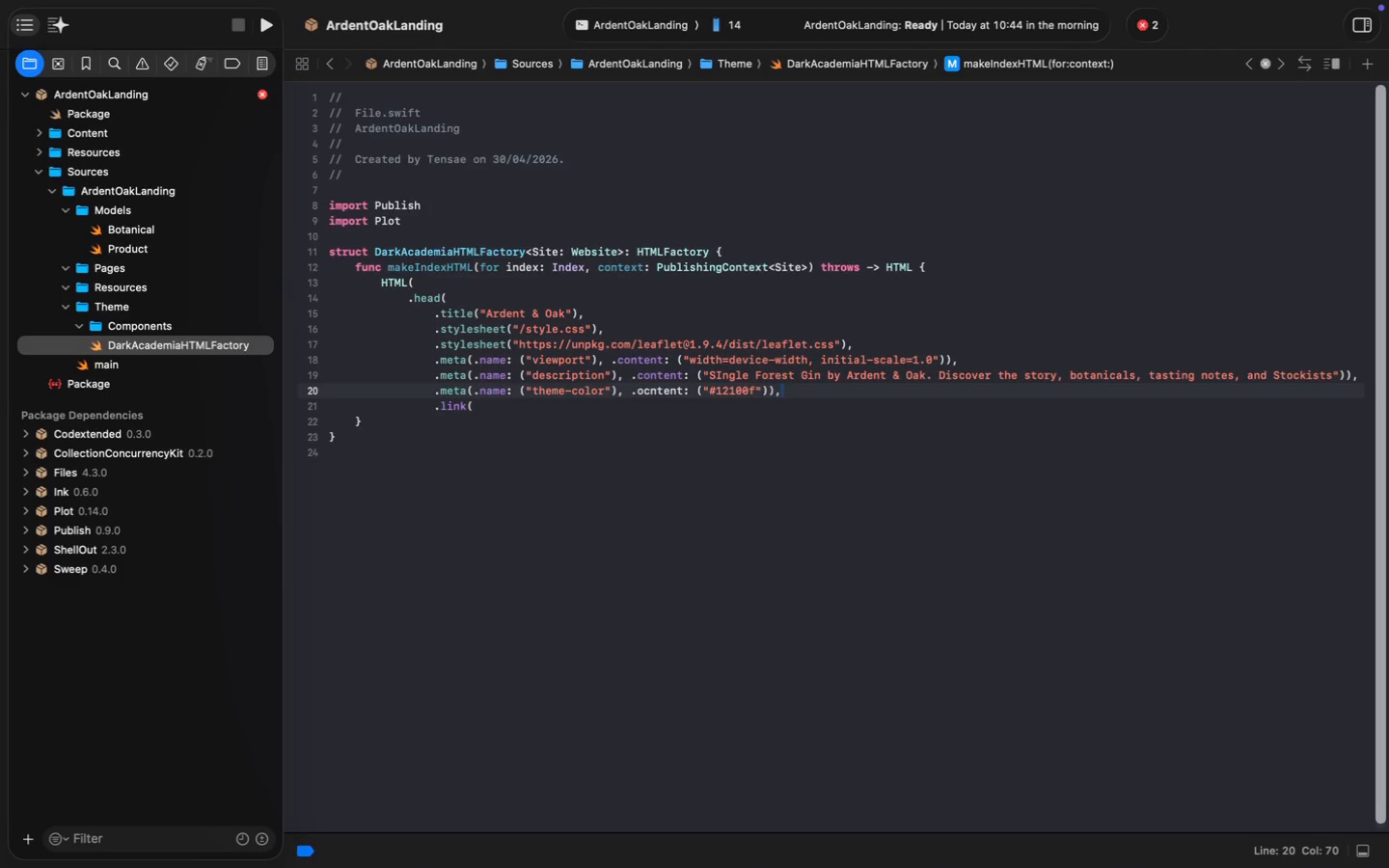 
wait(6.43)
 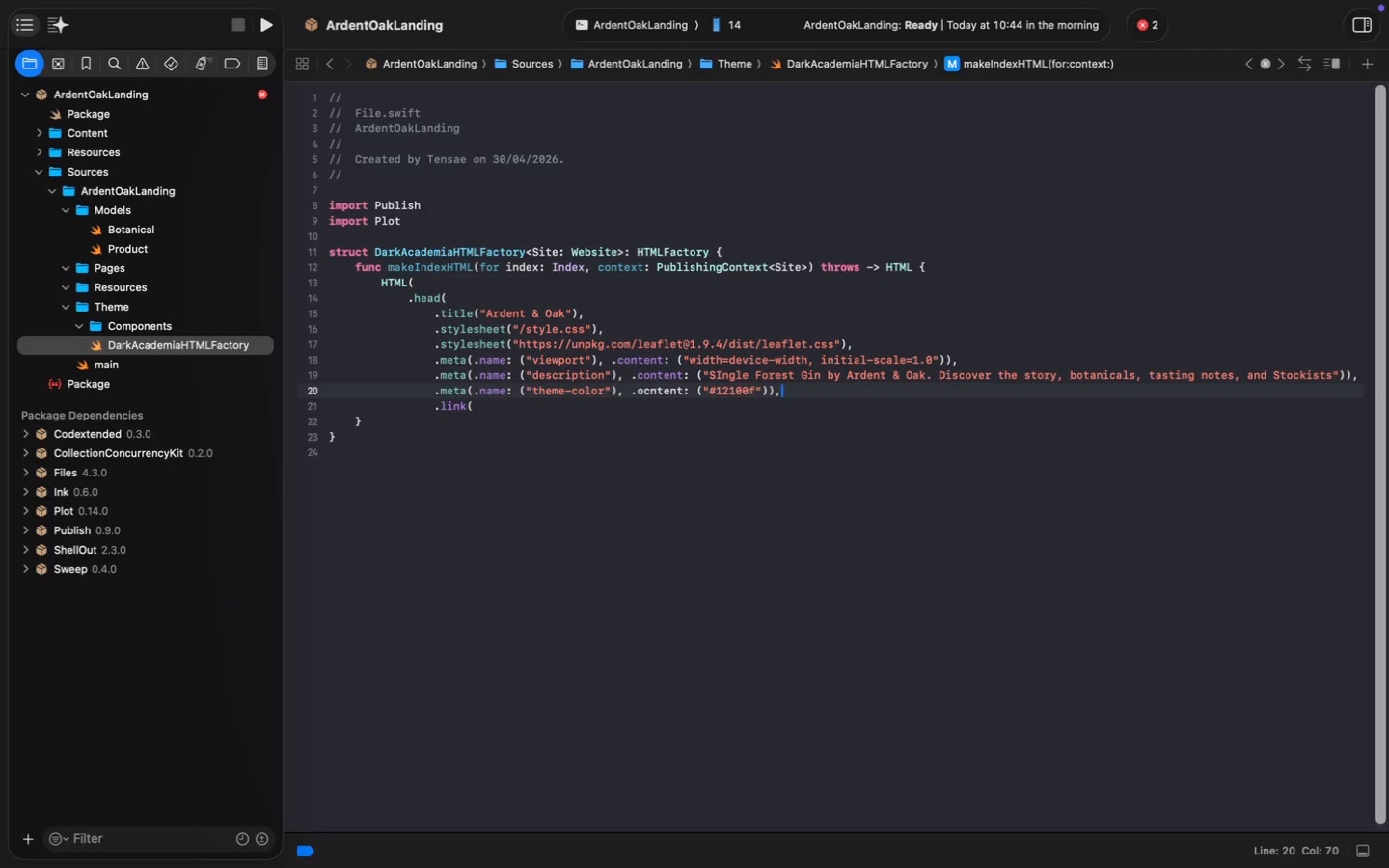 
key(Enter)
 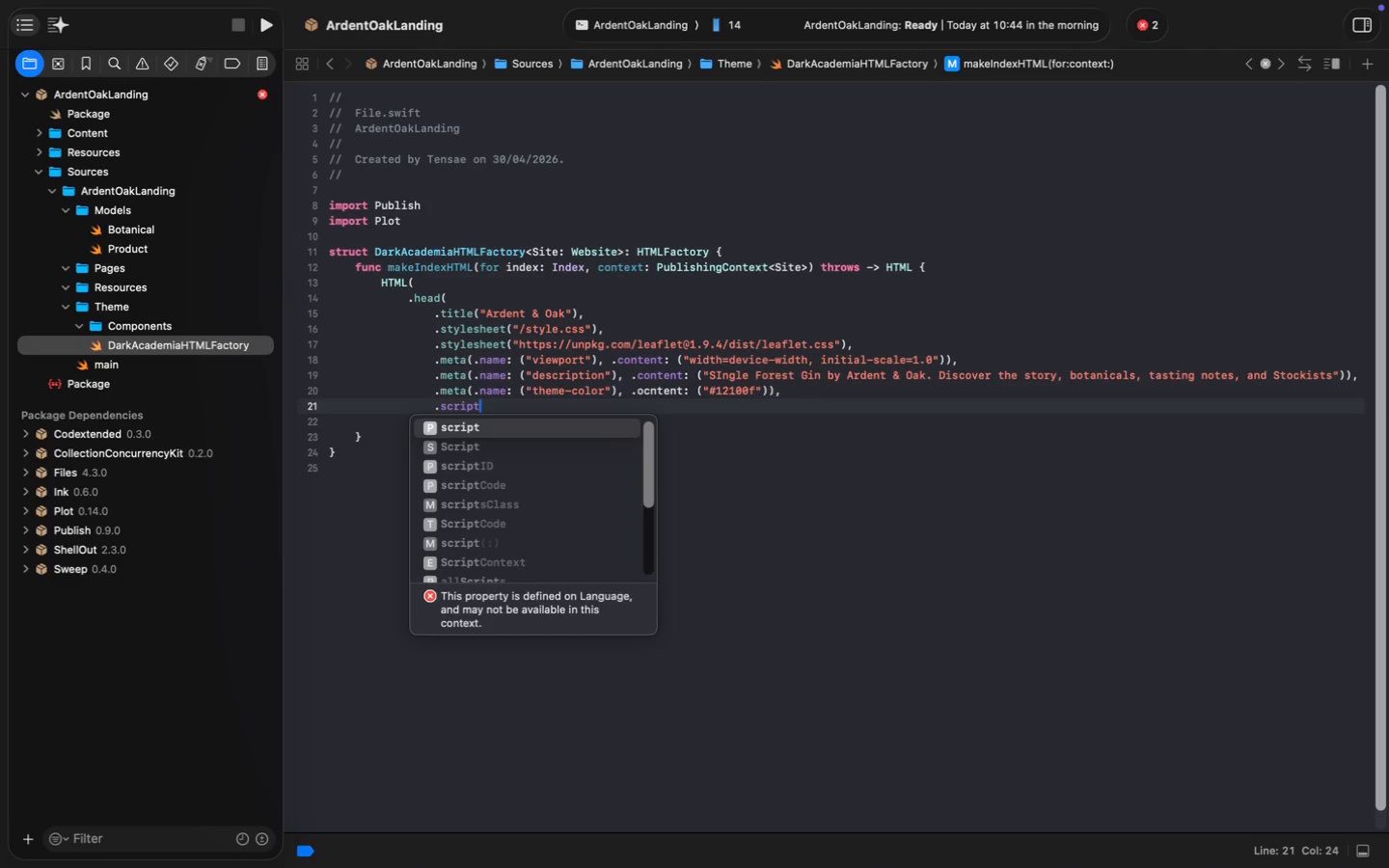 
type(.script()
 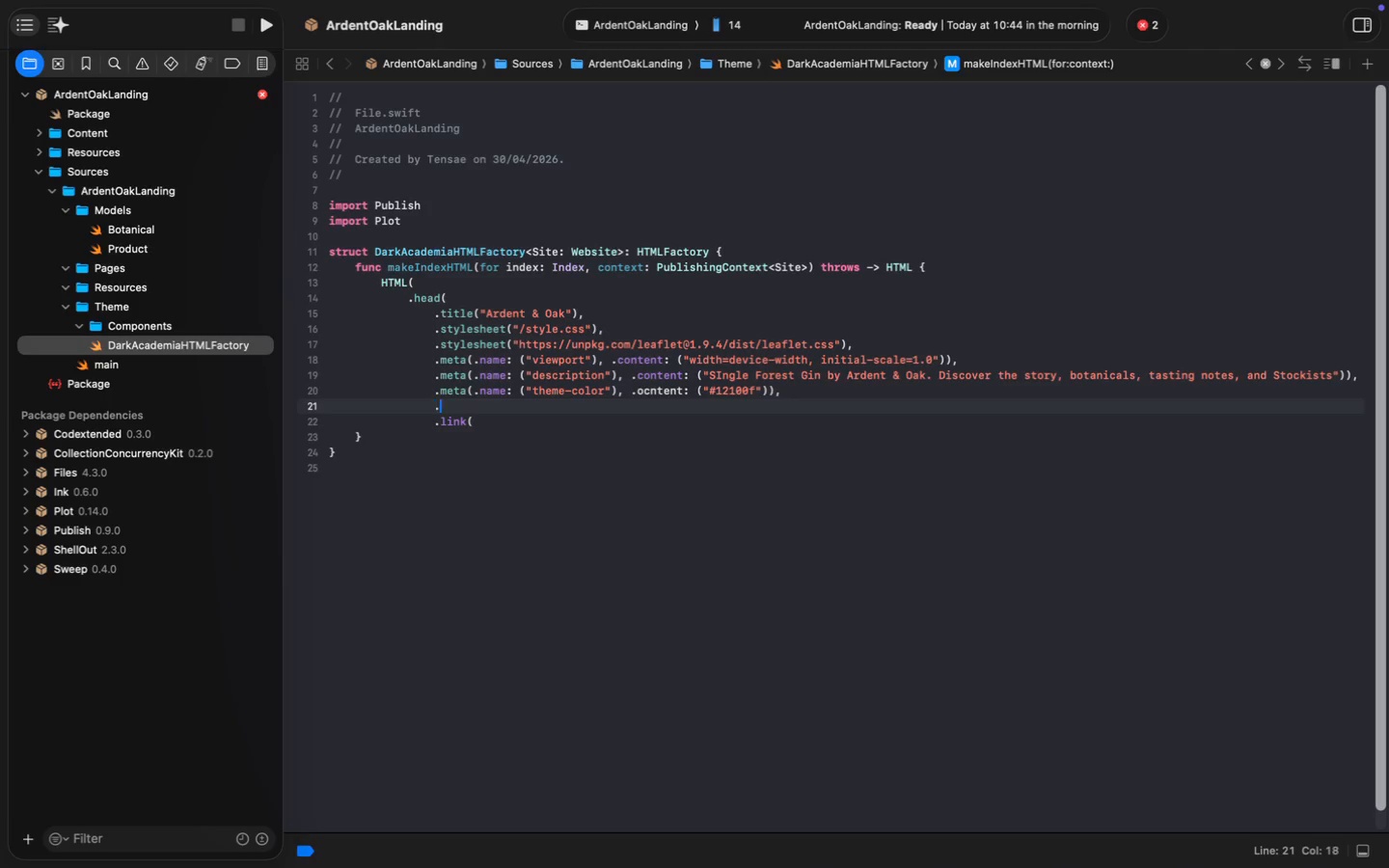 
type(.src("https://unpkg.ci)
key(Backspace)
type(om/)
 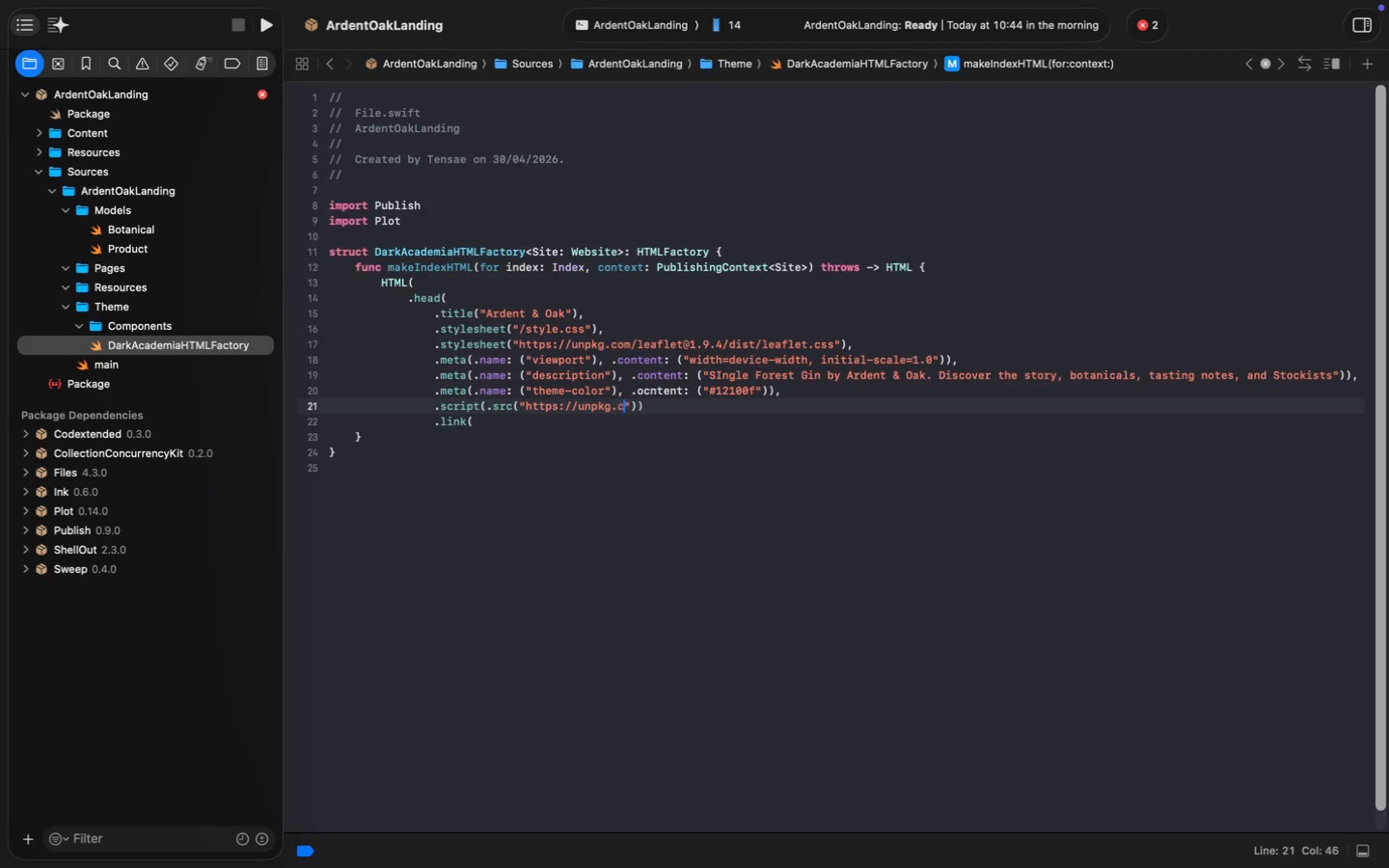 
key(Tab)
 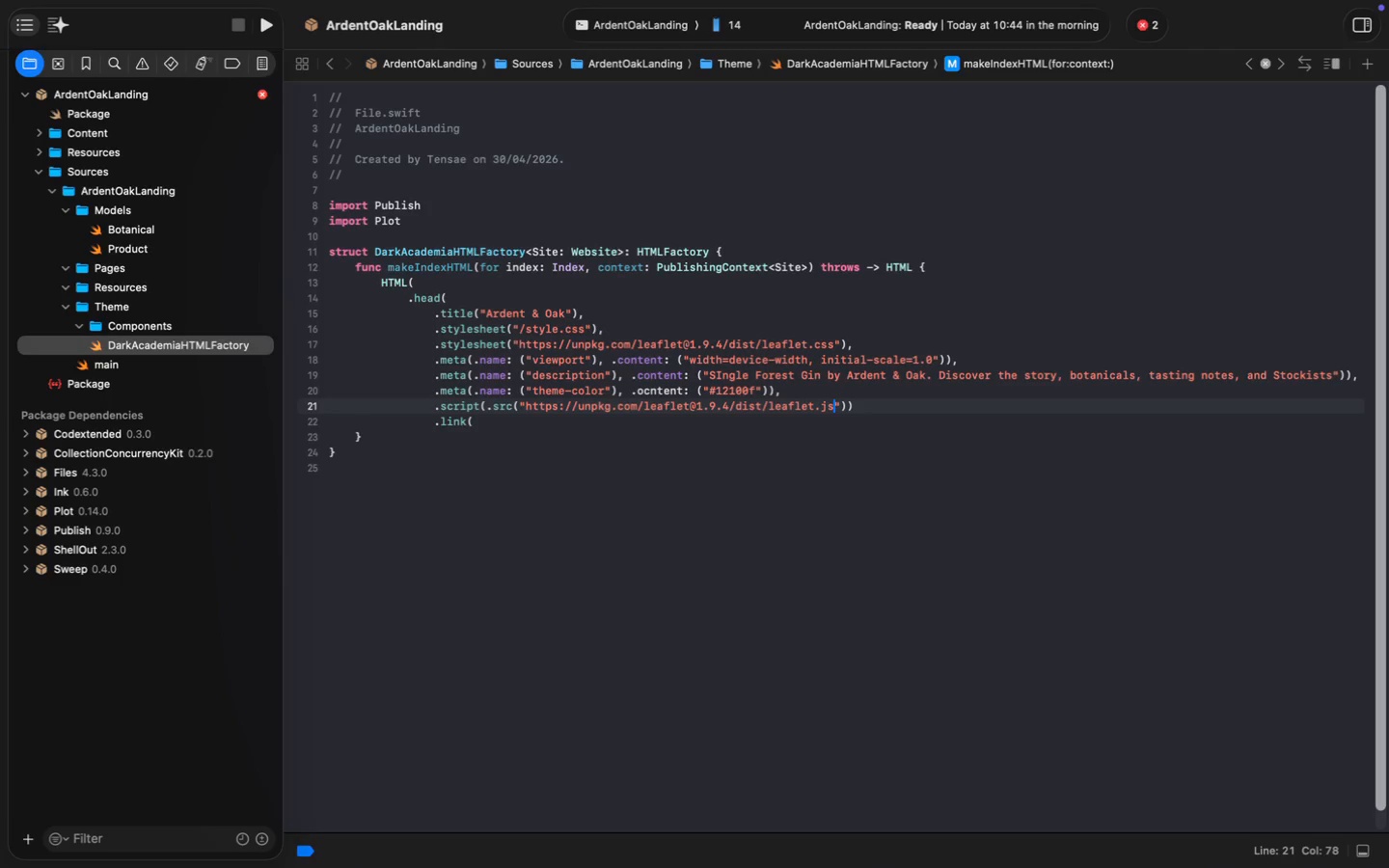 
key(ArrowRight)
 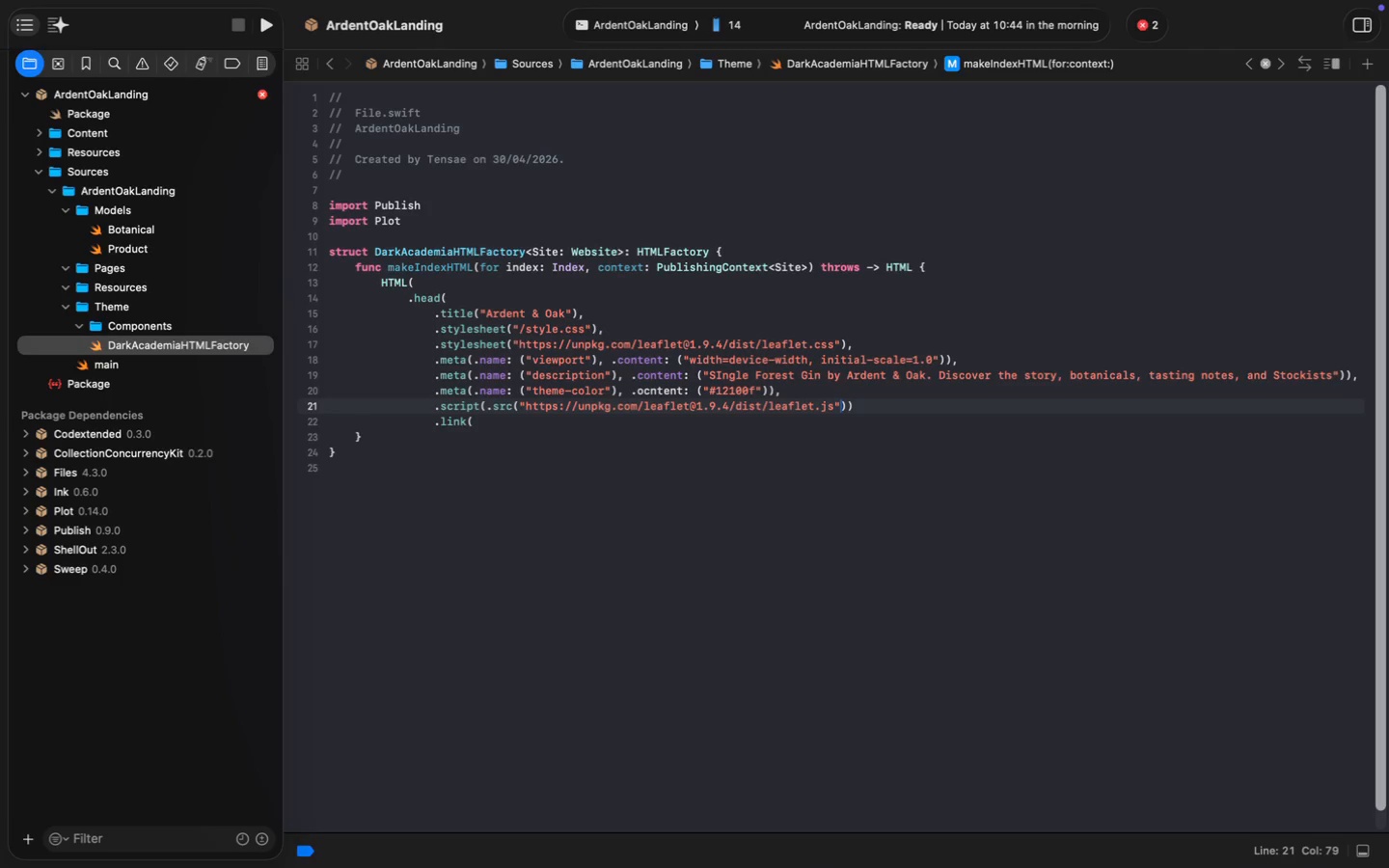 
key(ArrowRight)
 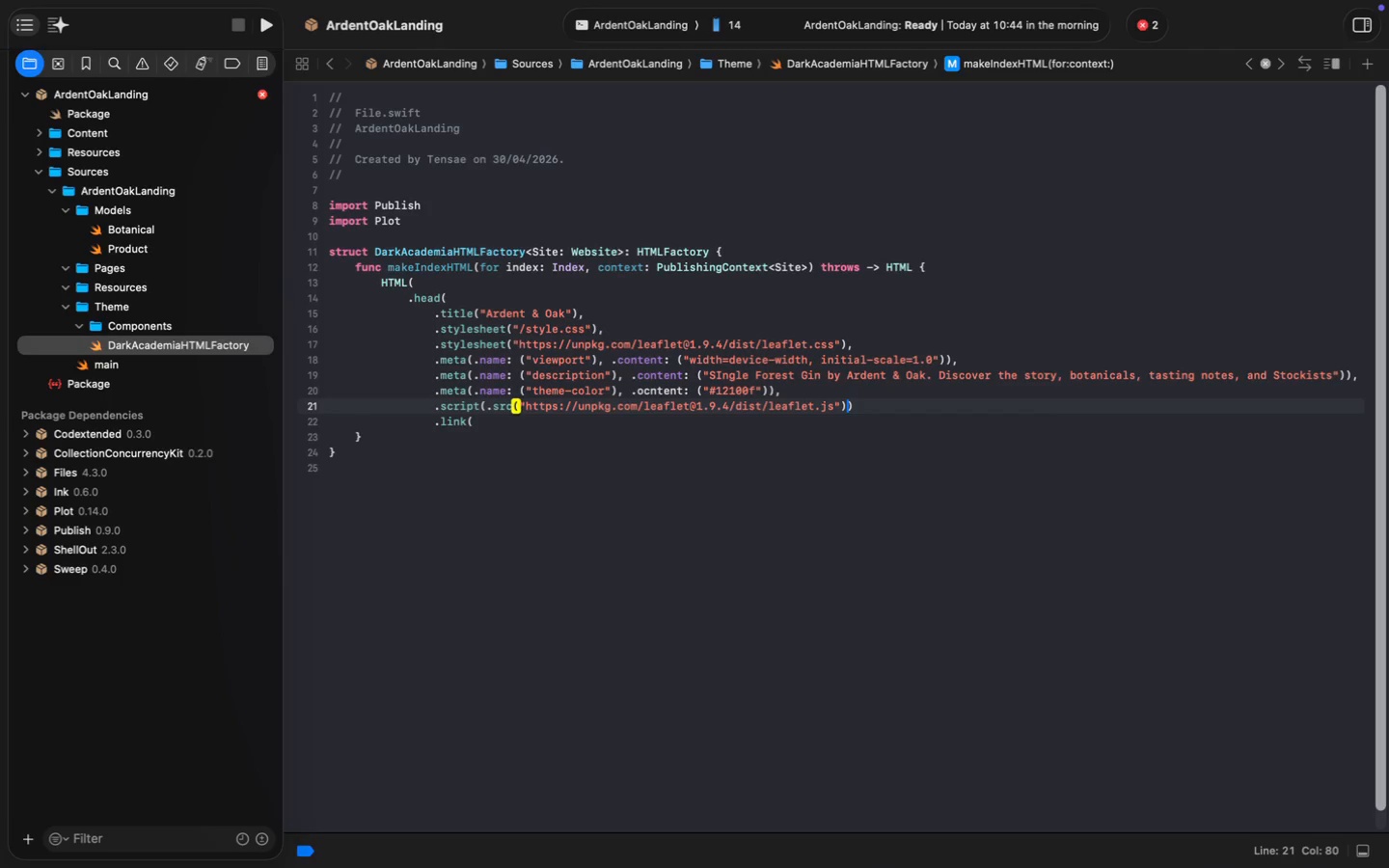 
key(Comma)
 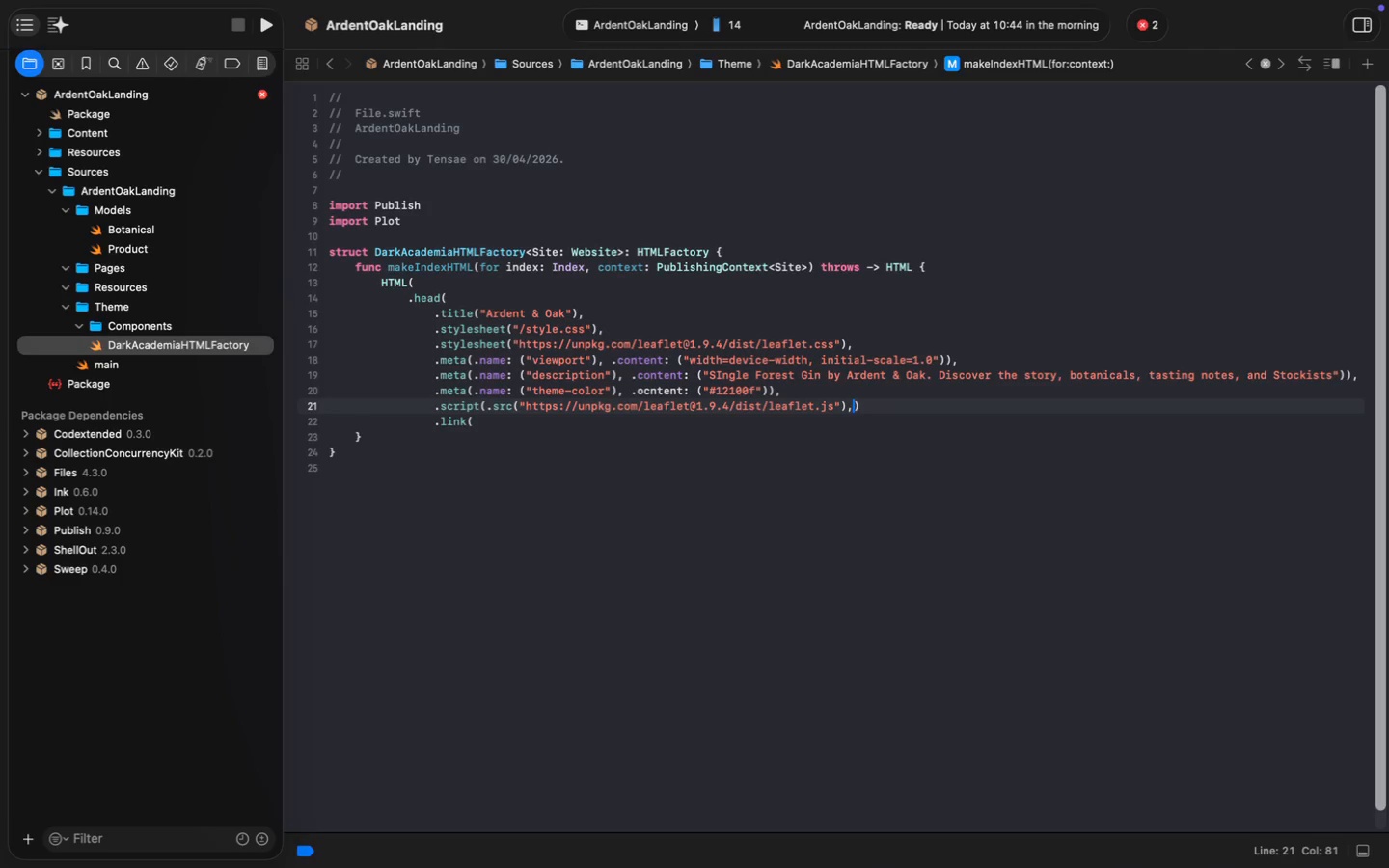 
key(Space)
 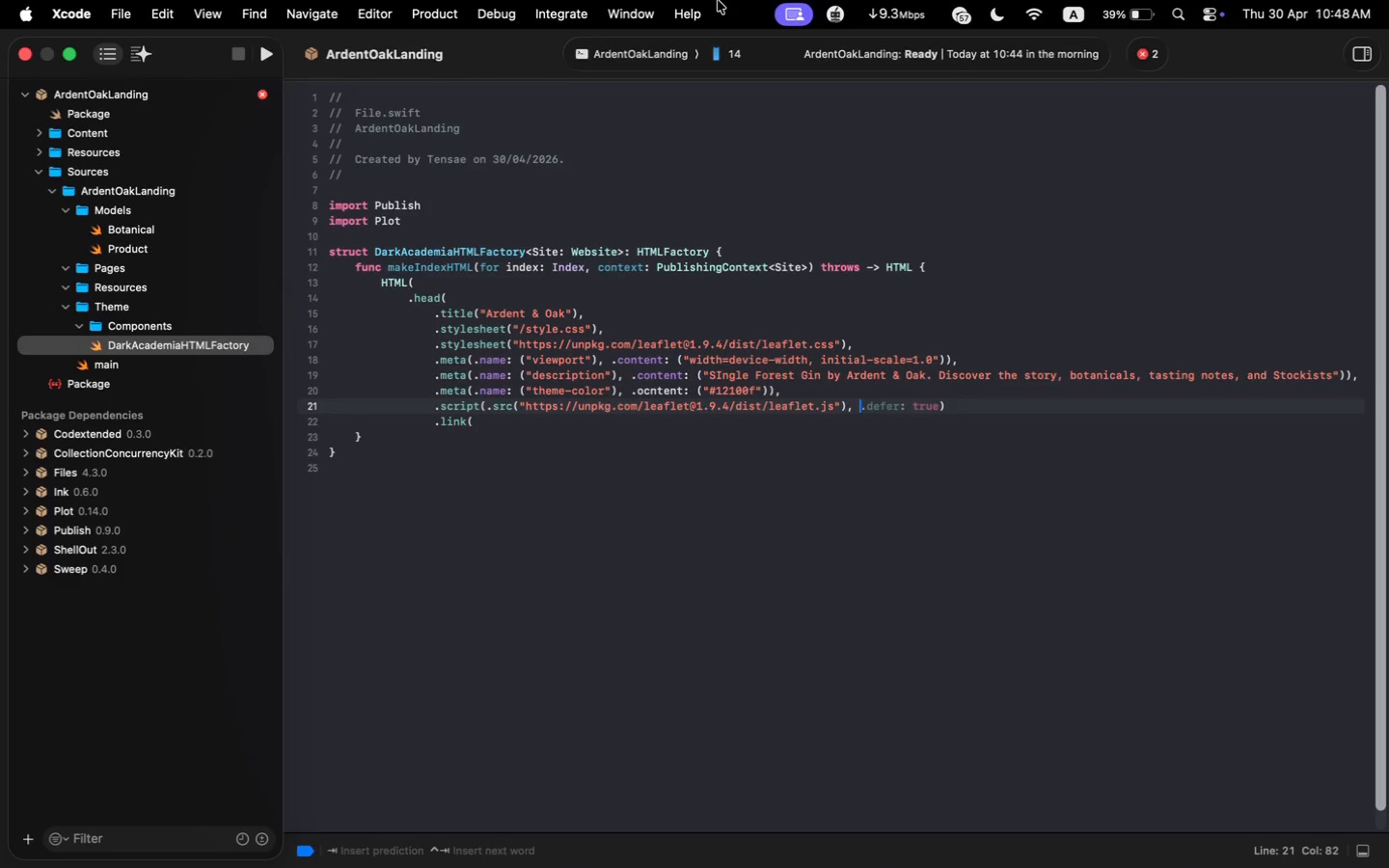 
wait(7.22)
 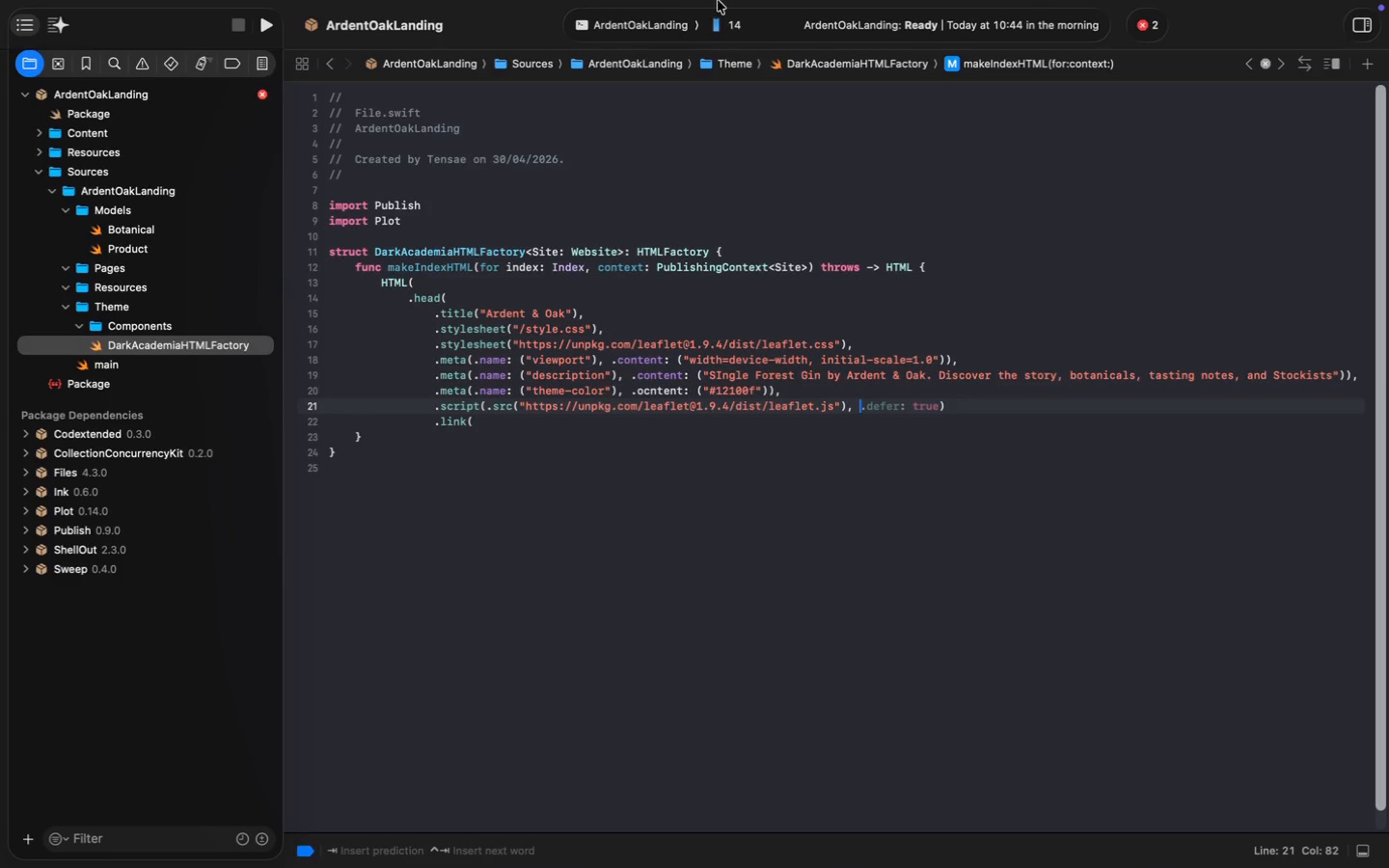 
key(A)
 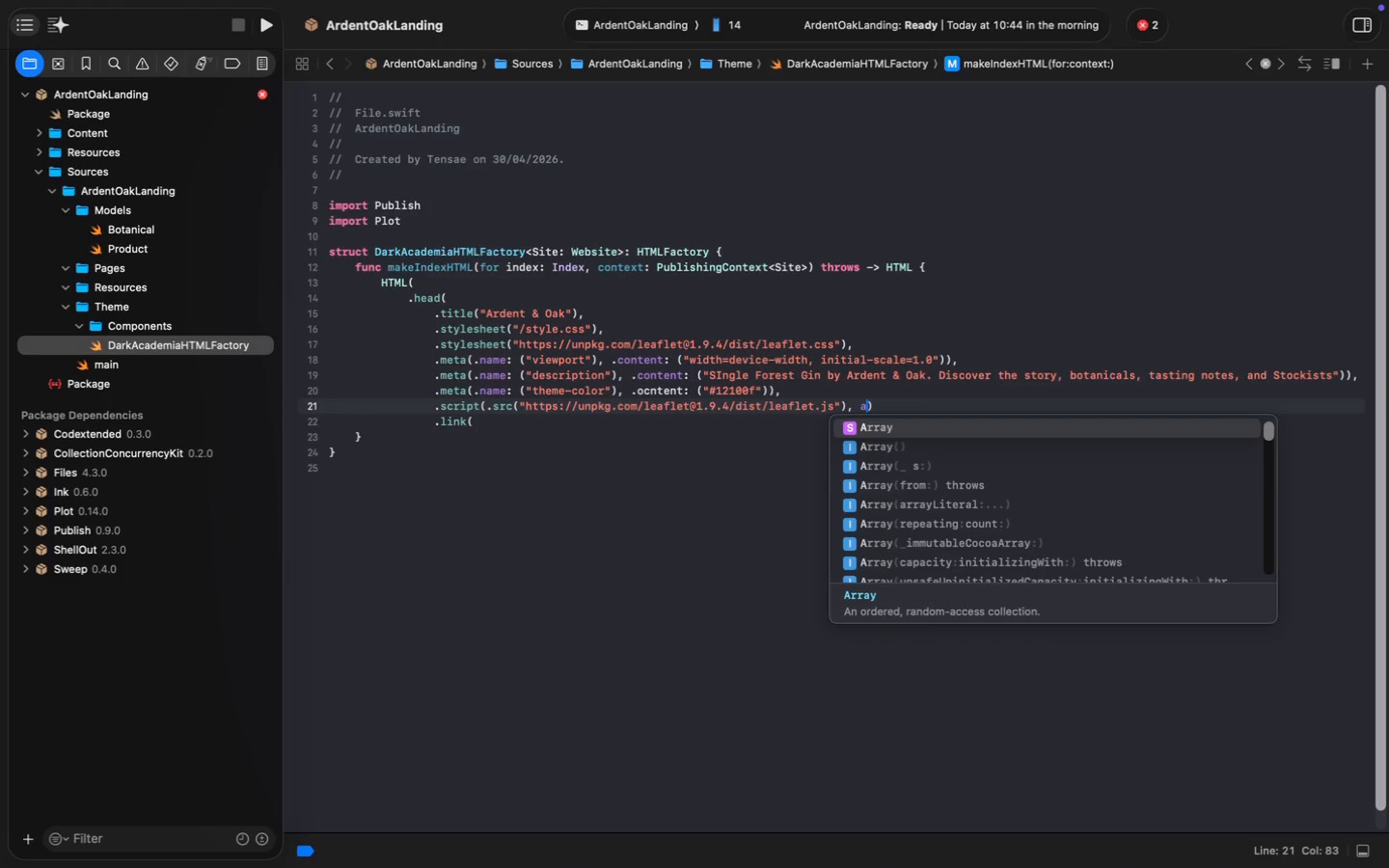 
key(Backspace)
 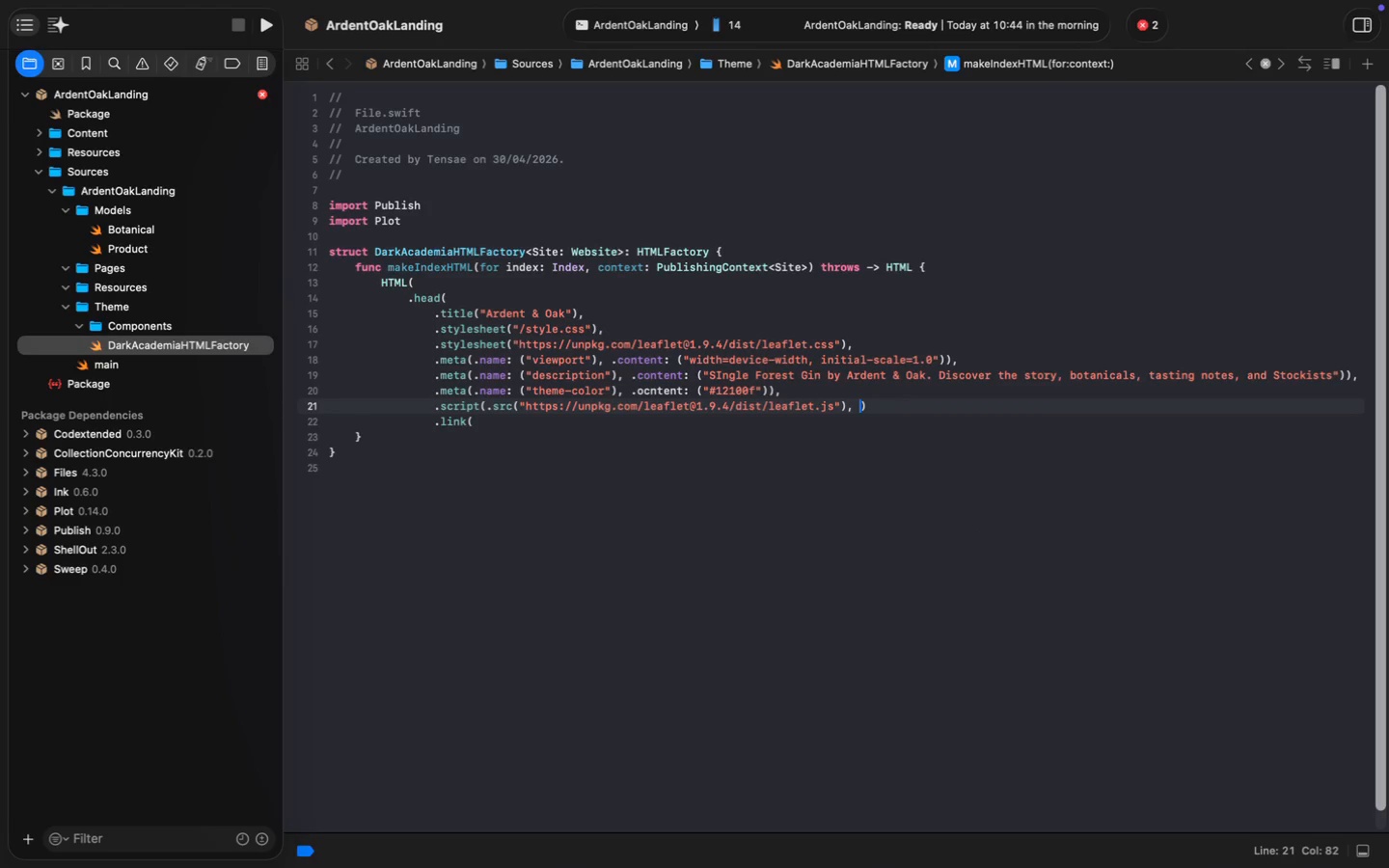 
key(ArrowLeft)
 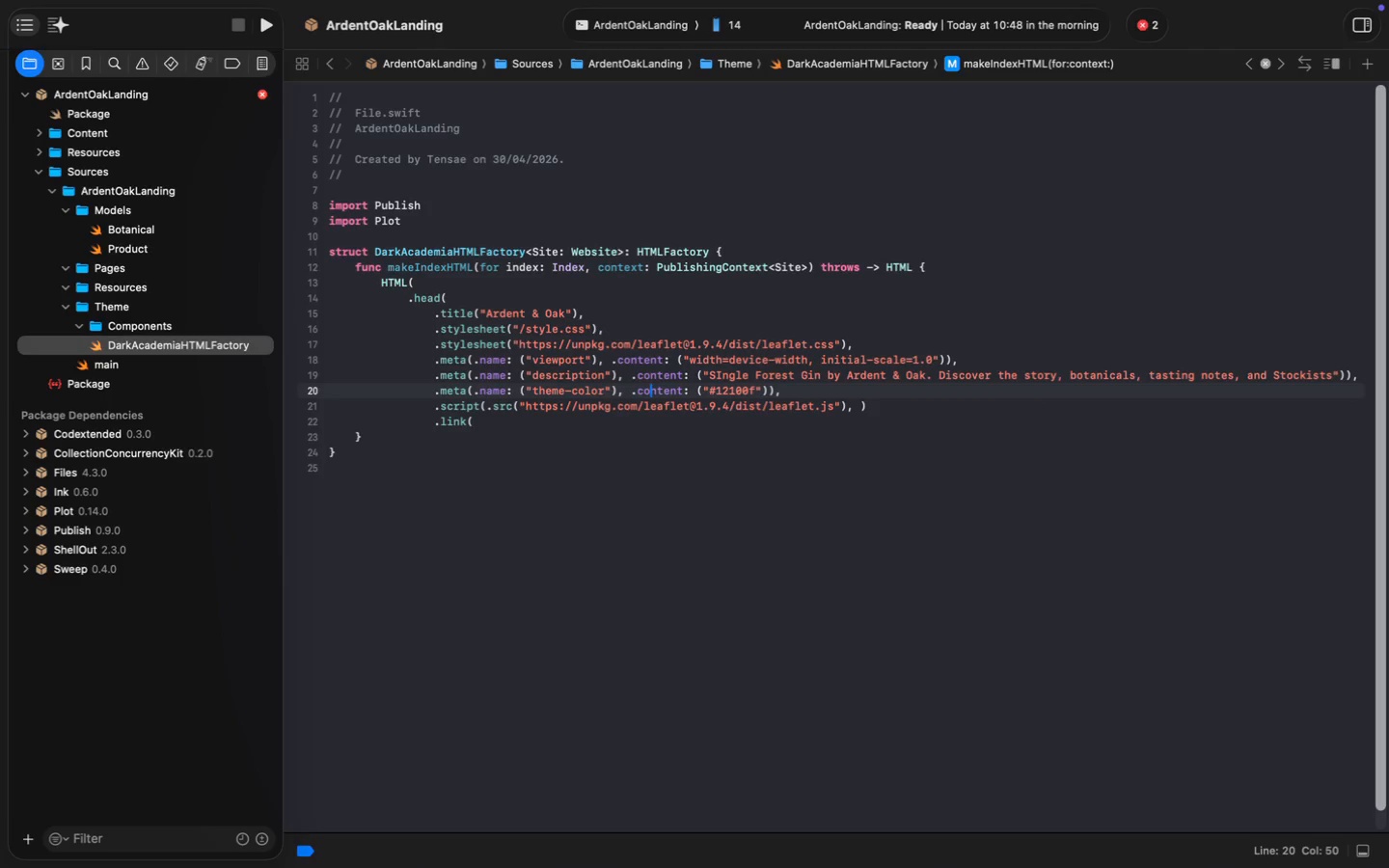 
key(Backspace)
key(Backspace)
type(co)
 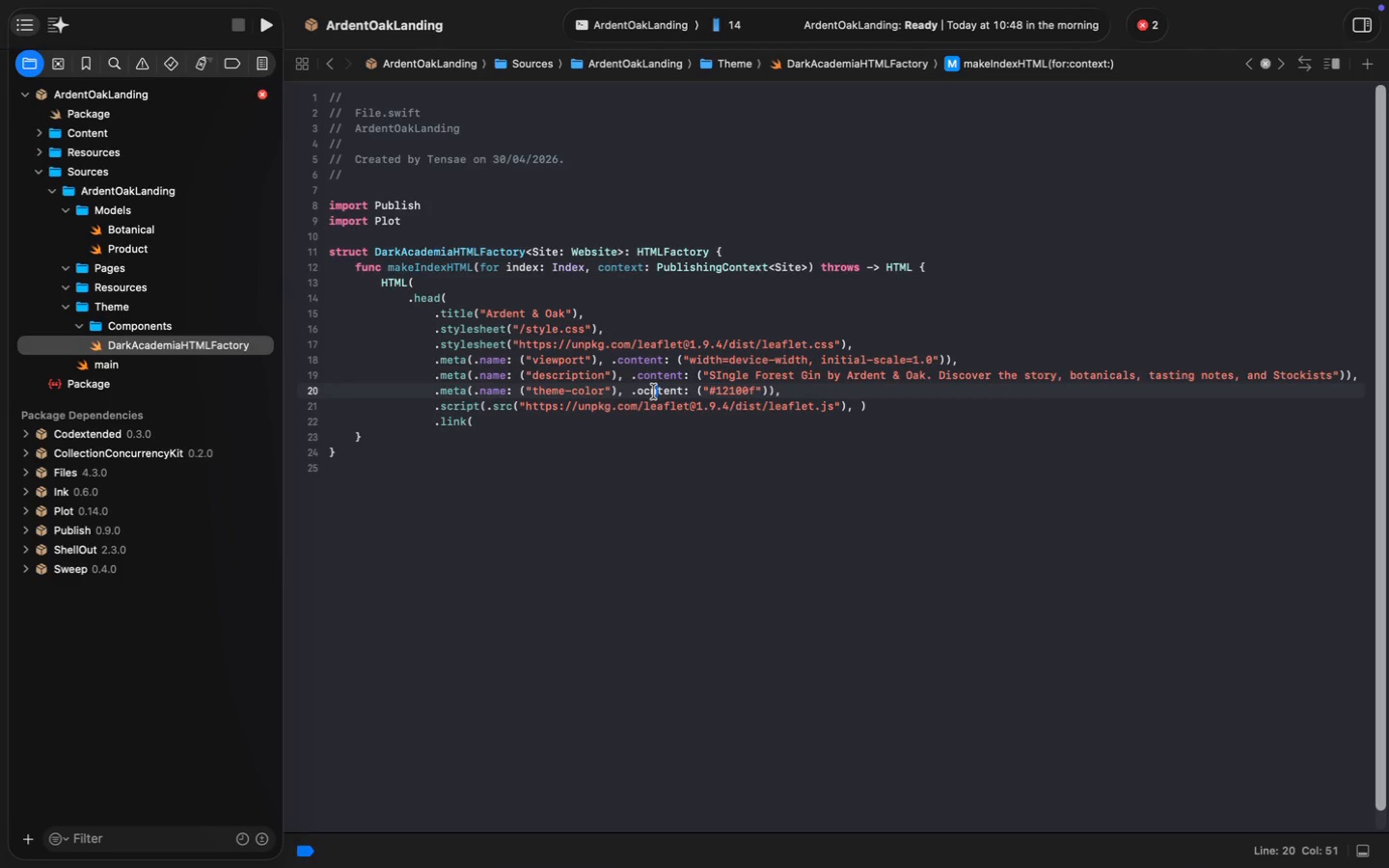 
left_click([856, 405])
 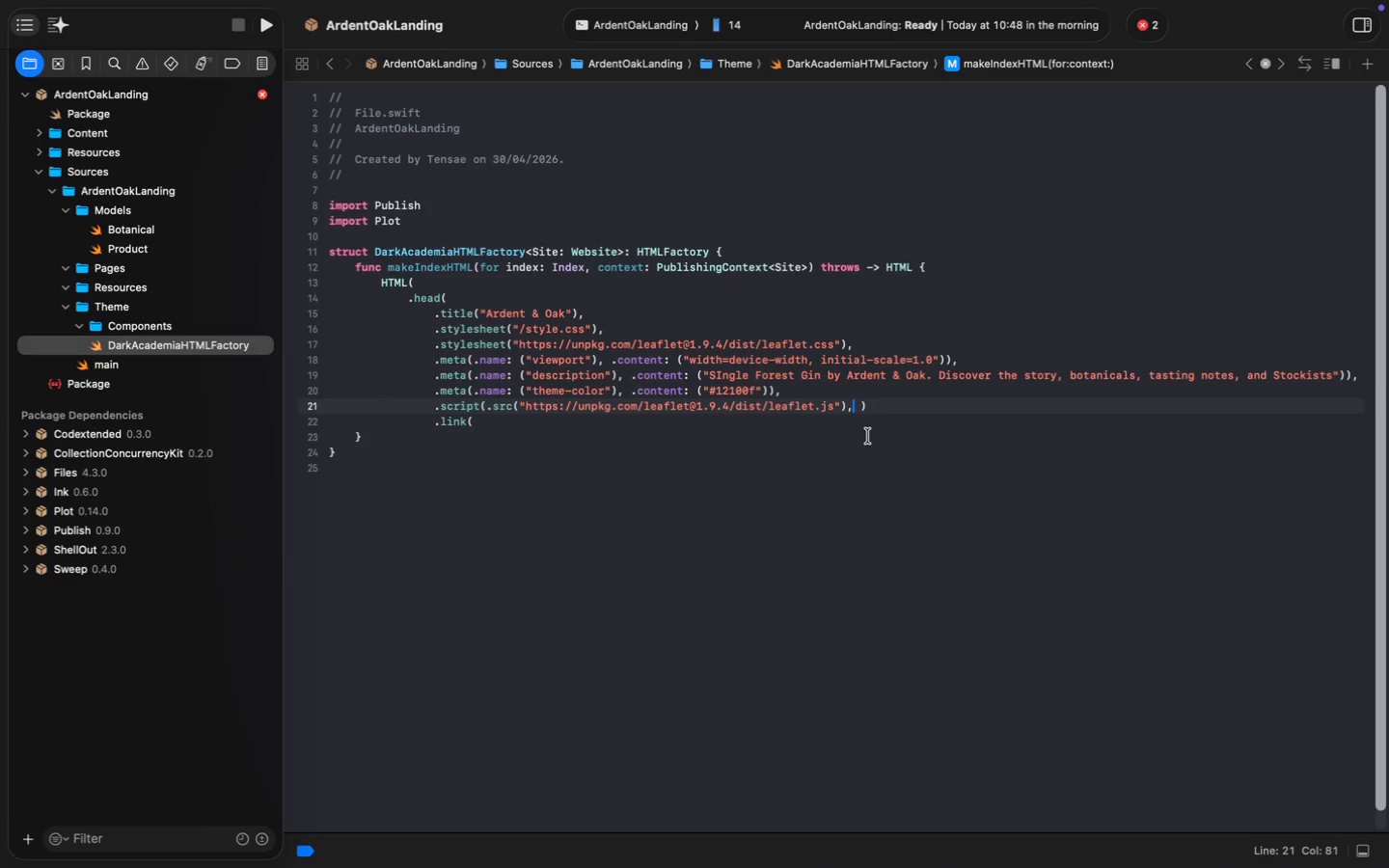 
key(ArrowRight)
 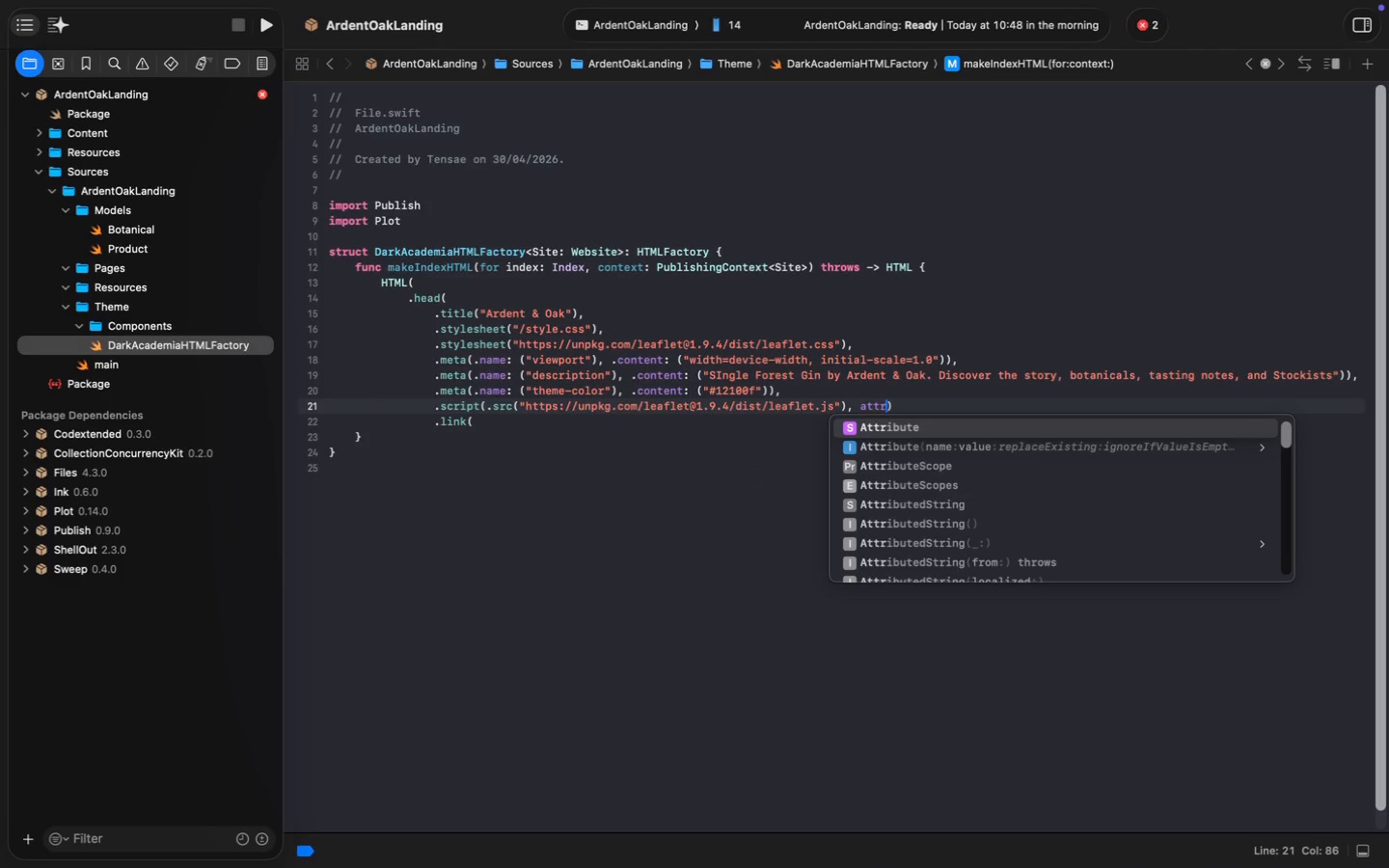 
type(attribute(n)
key(Backspace)
type(.named)
 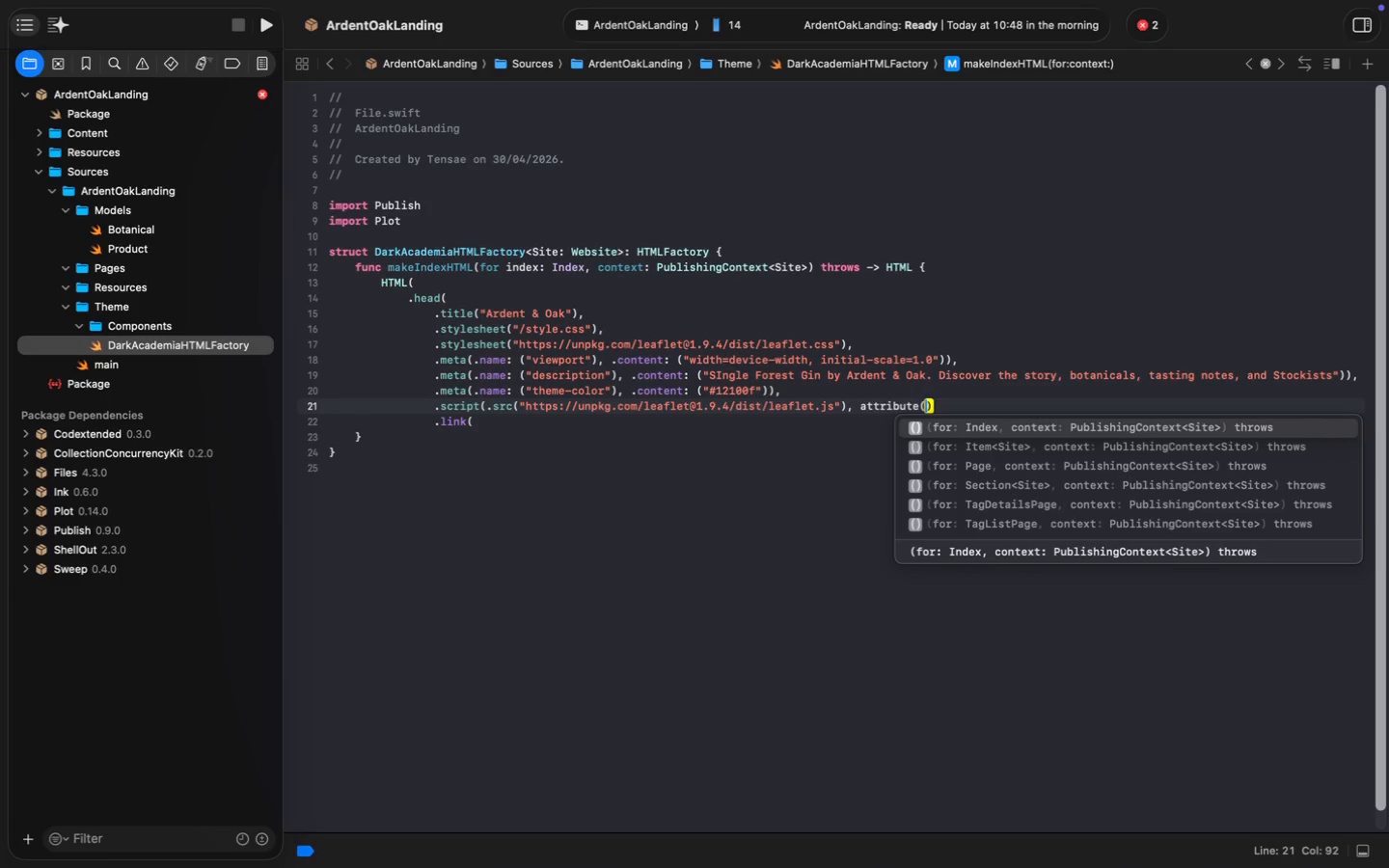 
 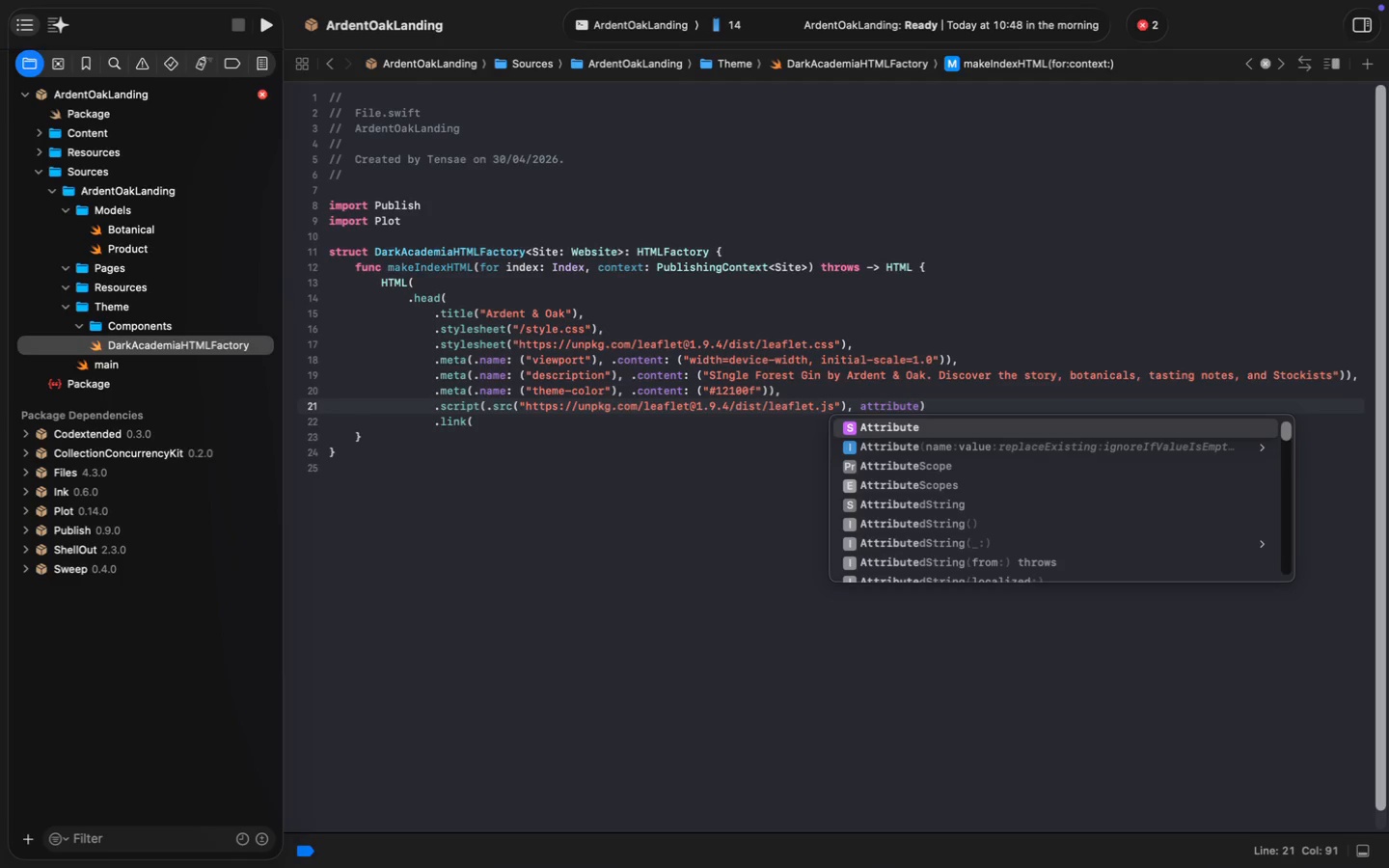 
hold_key(key=ShiftLeft, duration=0.66)
 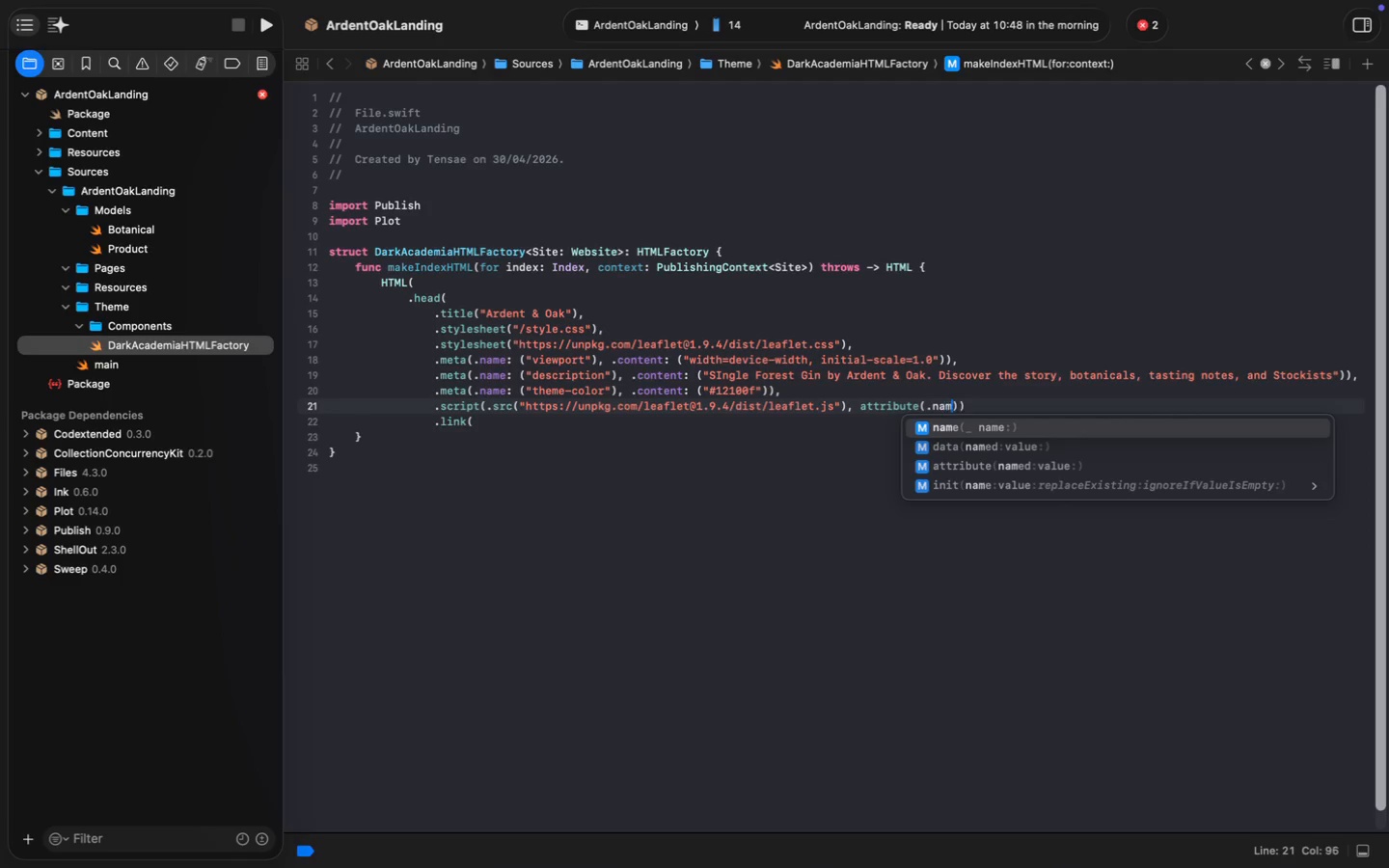 
hold_key(key=ShiftLeft, duration=0.36)
 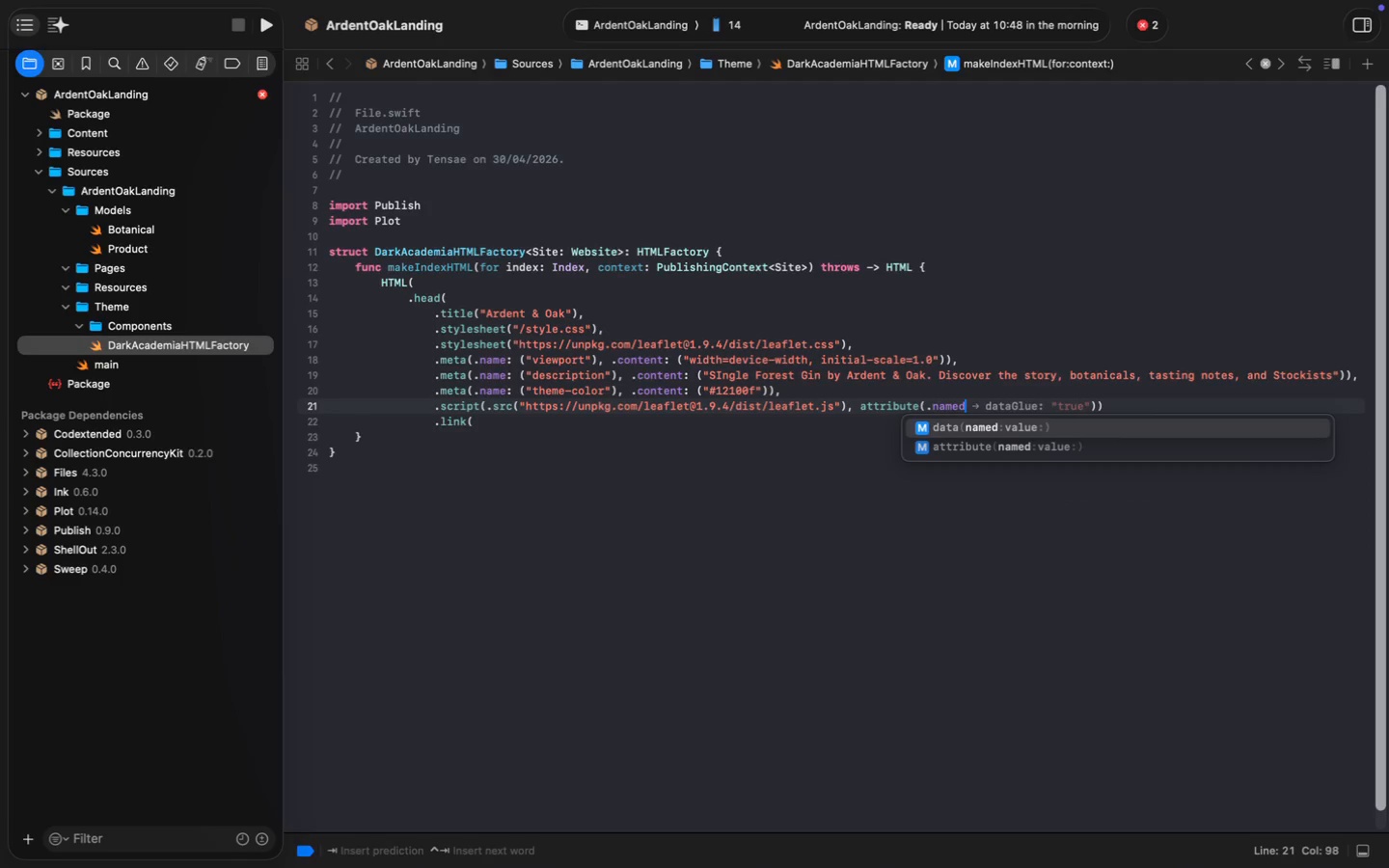 
key(Shift+Semicolon)
 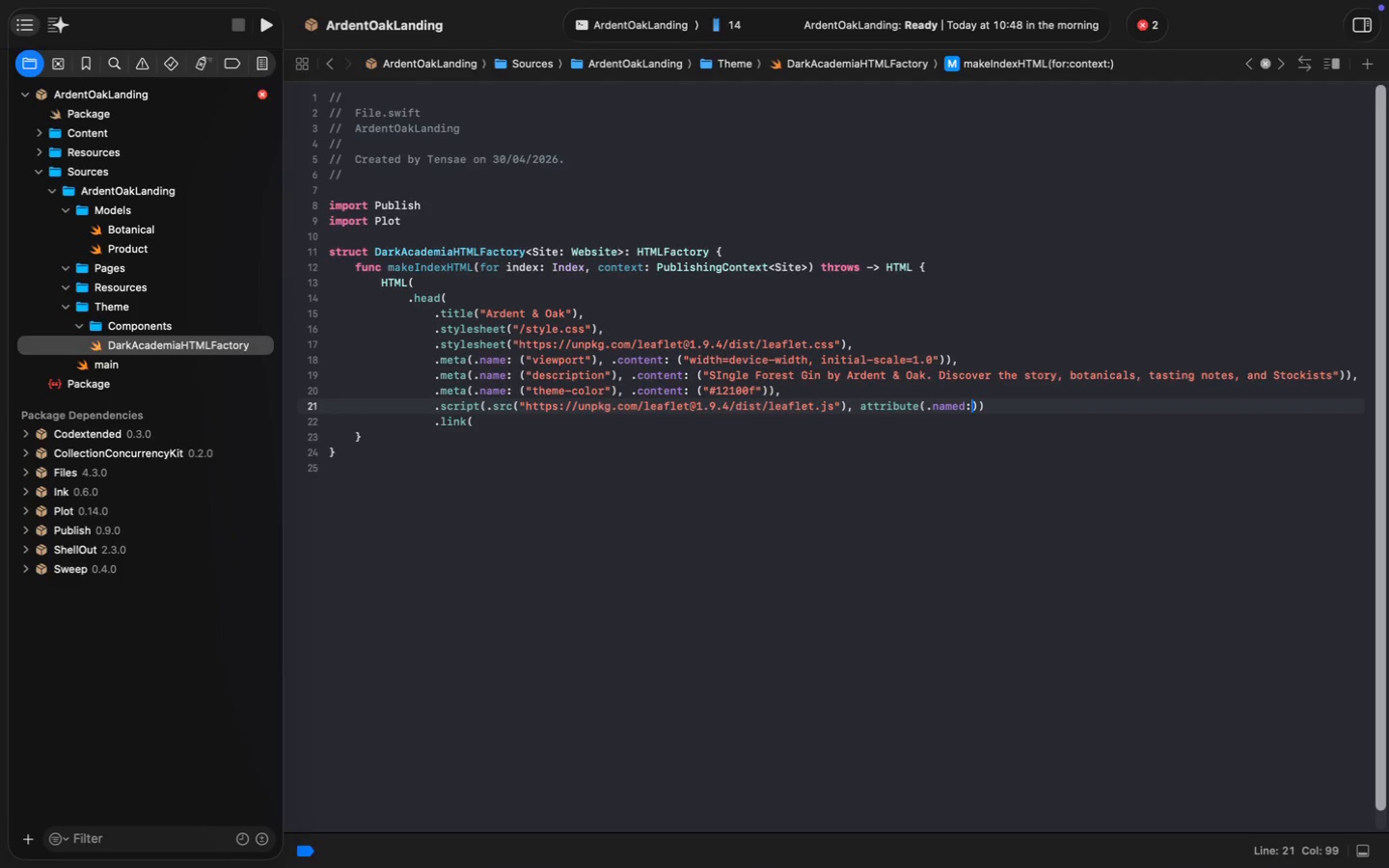 
key(Space)
 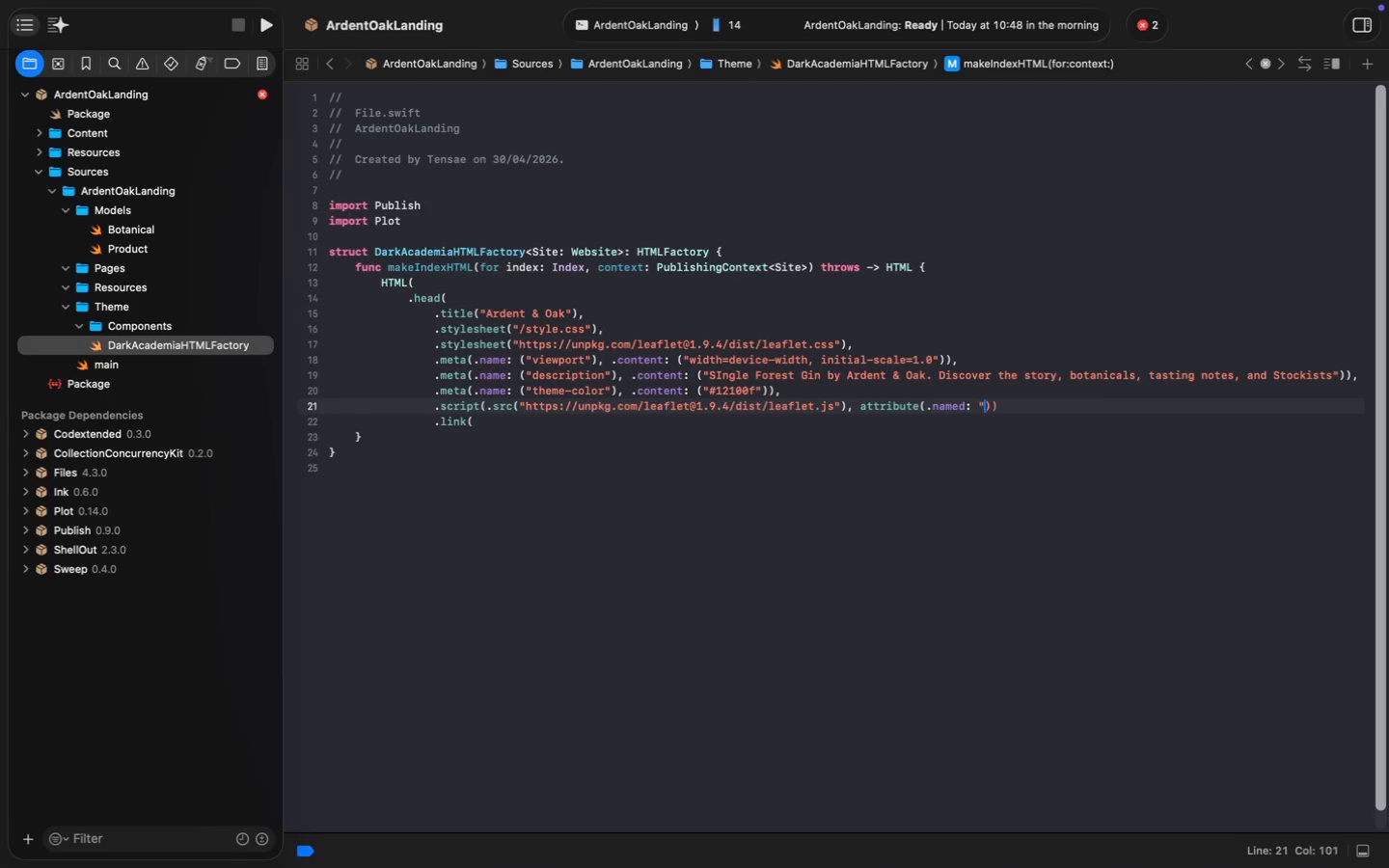 
key(Shift+Quote)
 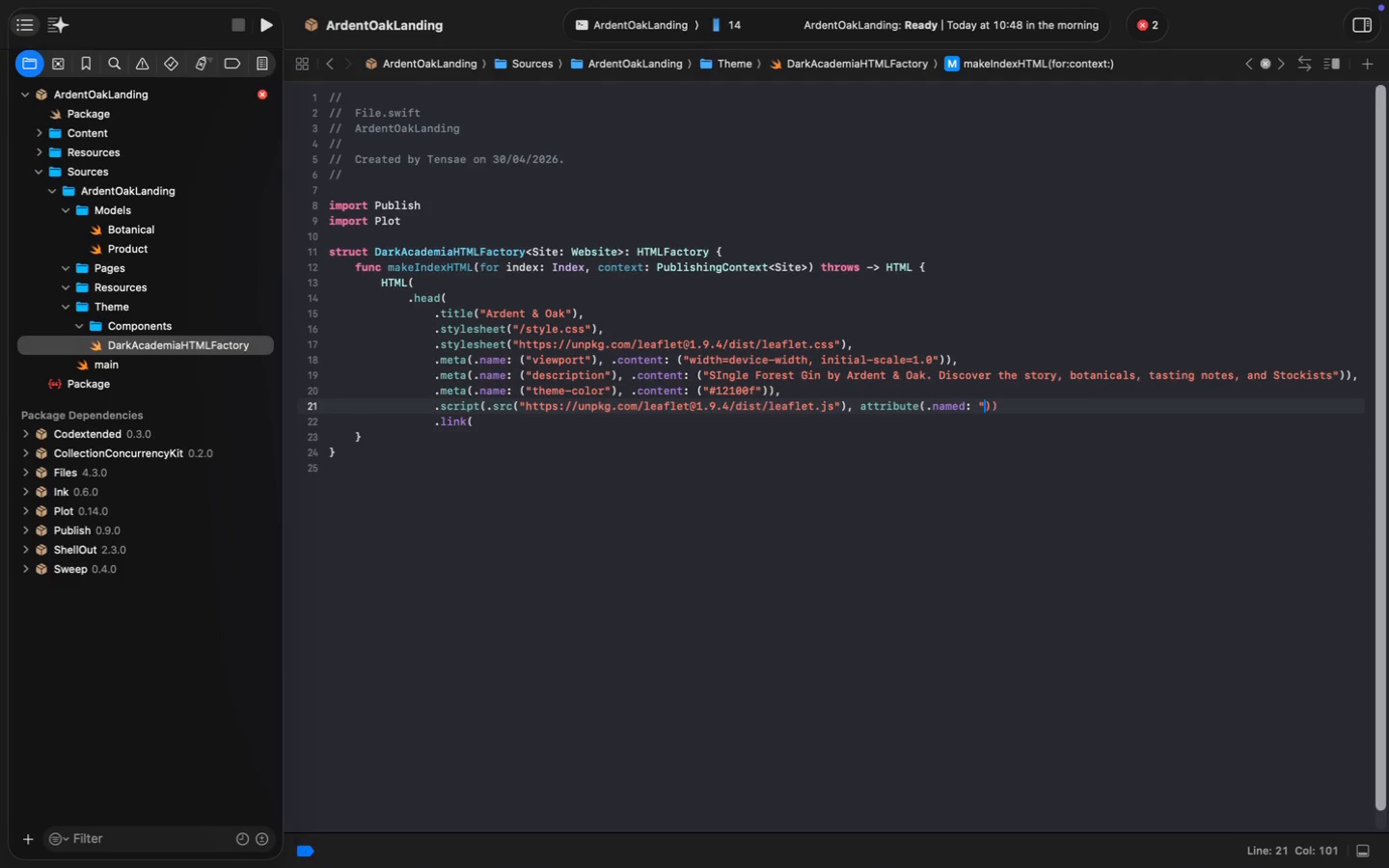 
key(Shift+Quote)
 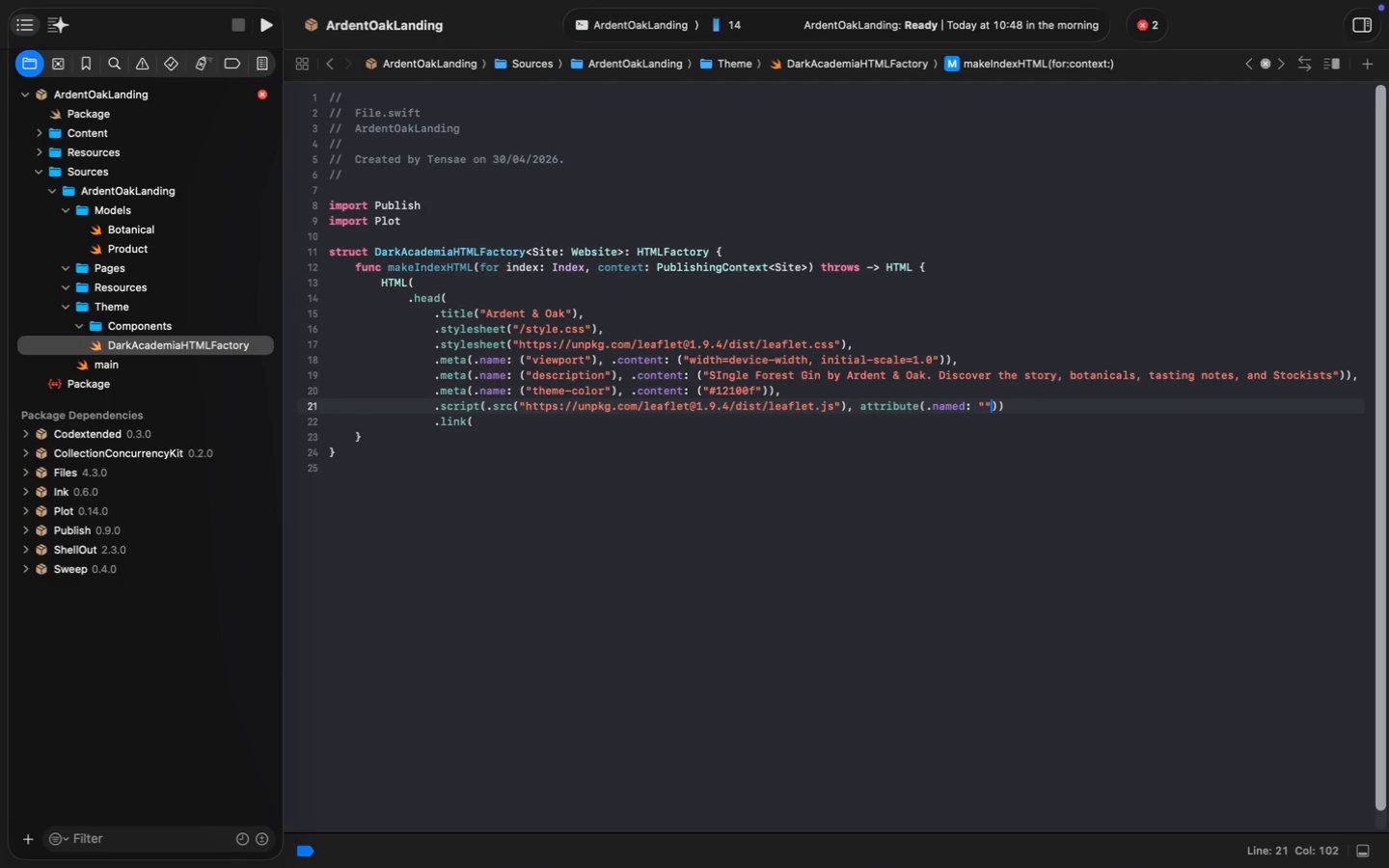 
key(ArrowLeft)
 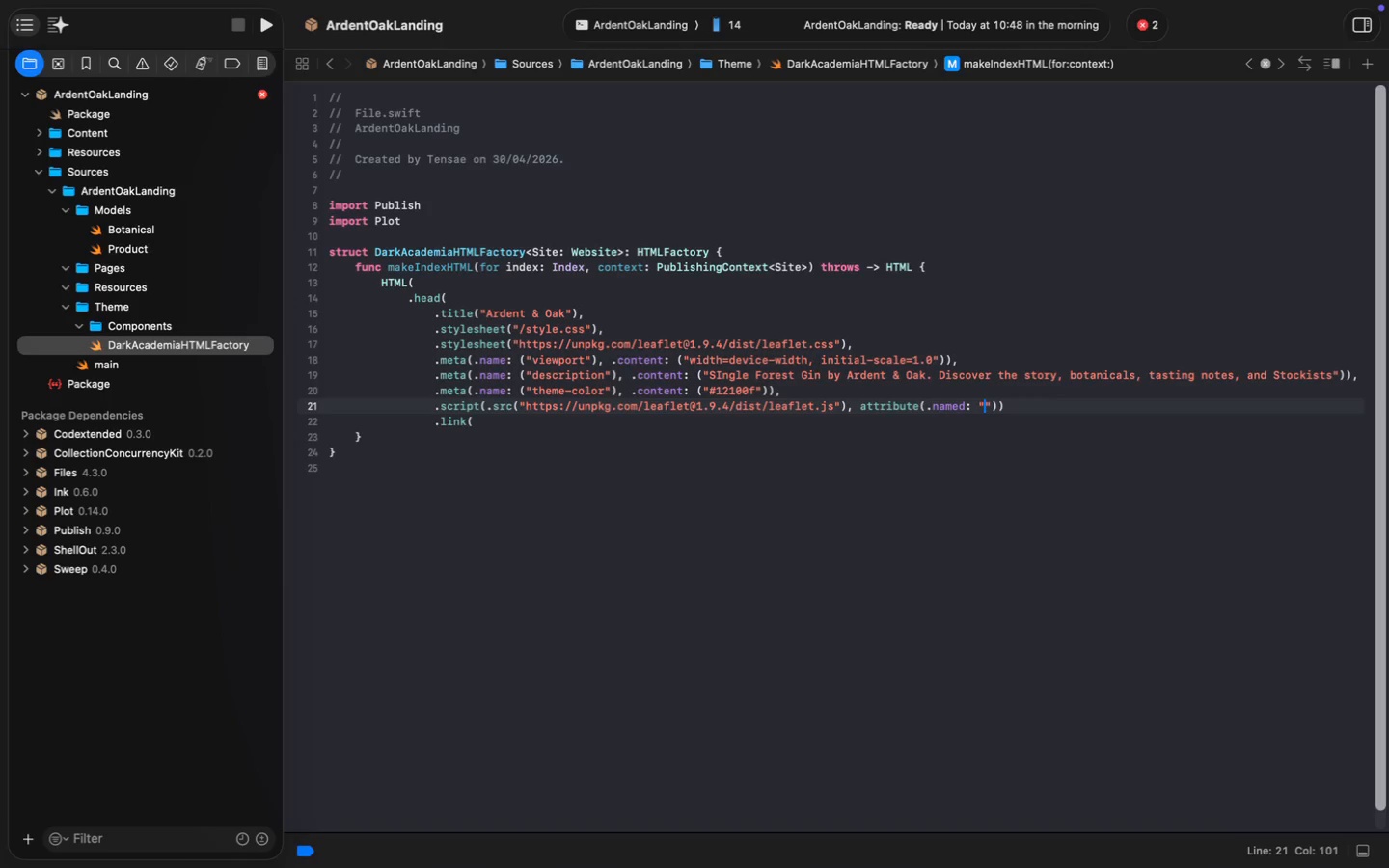 
type(defer)
 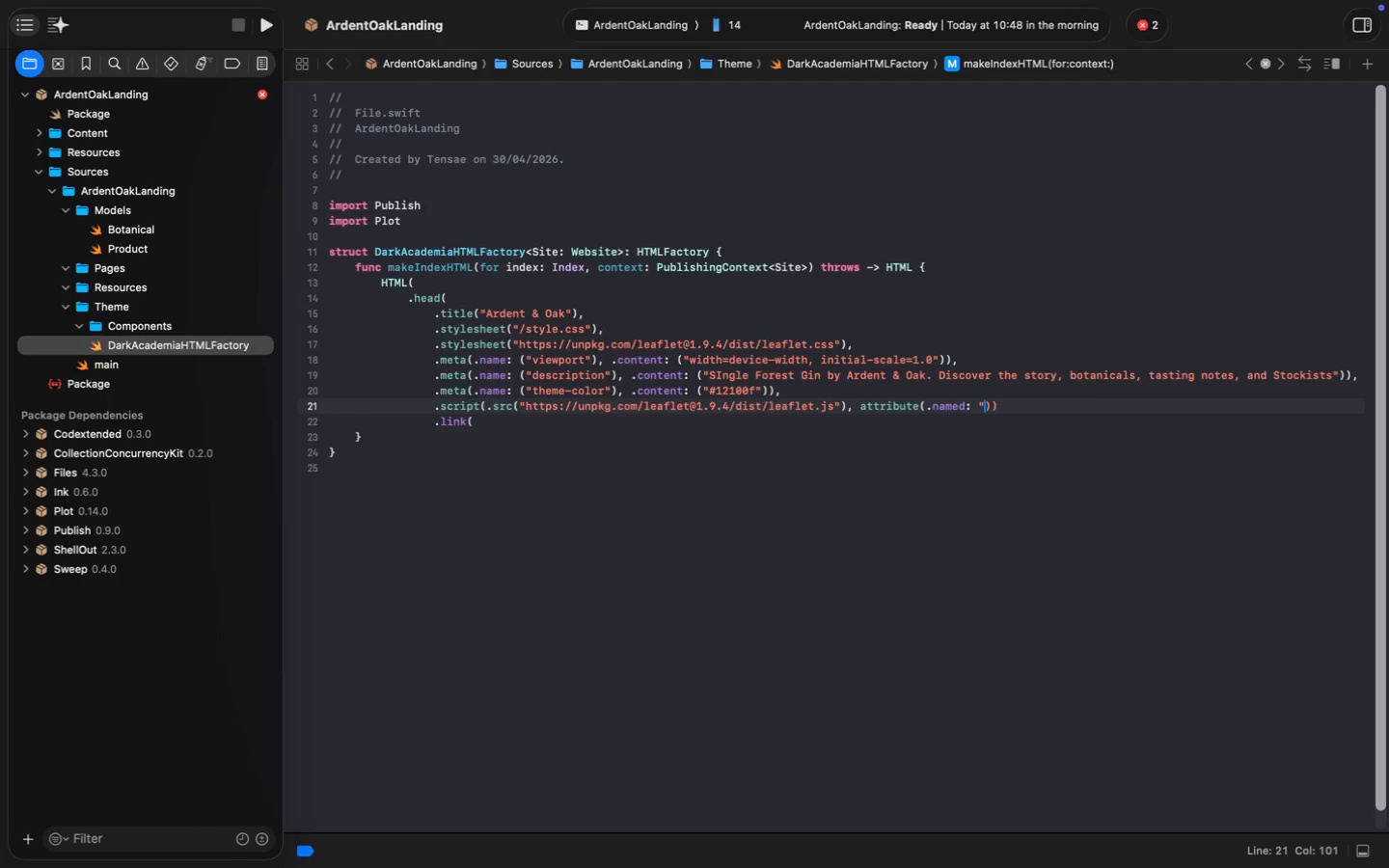 
hold_key(key=CommandLeft, duration=0.52)
 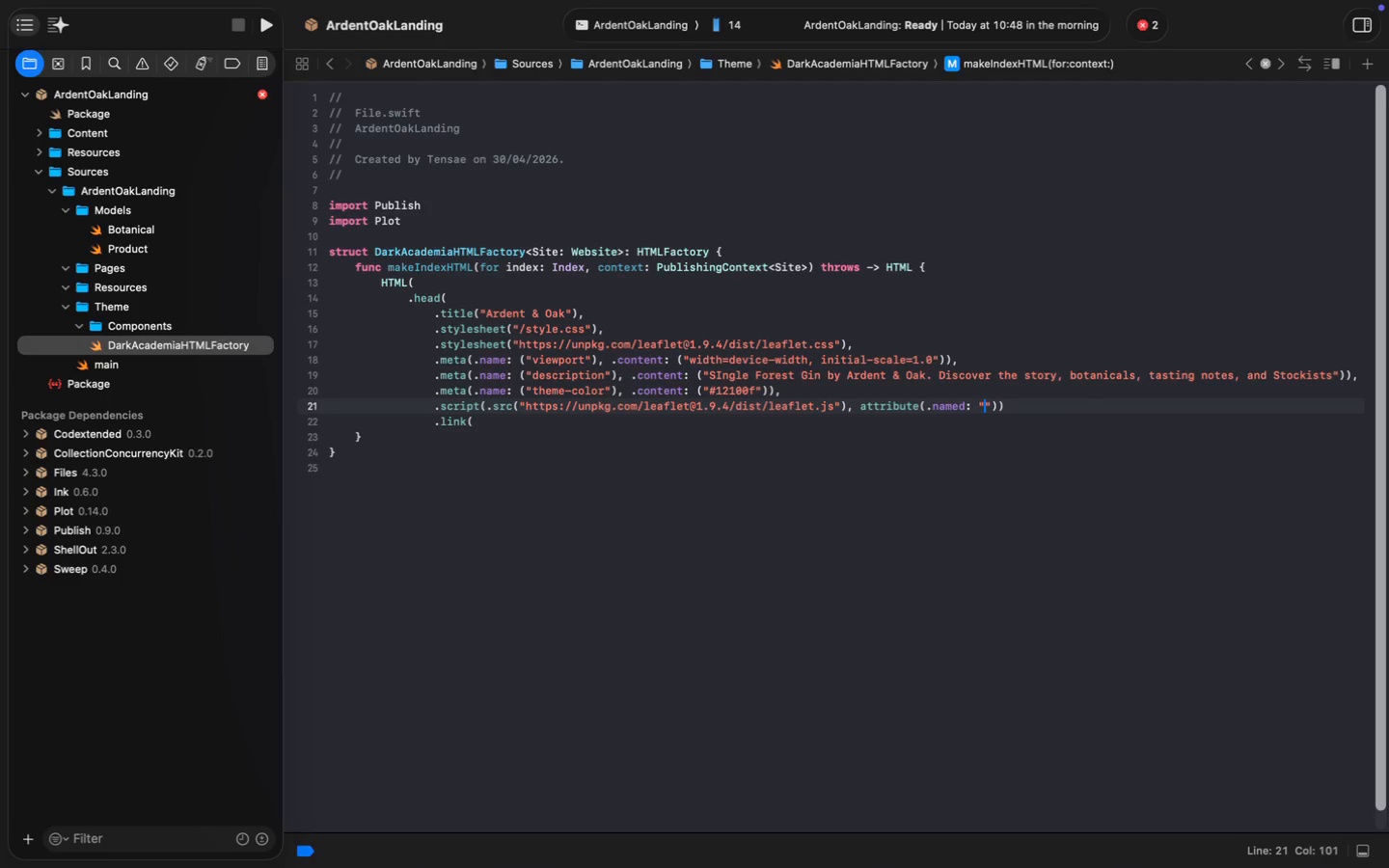 
key(Meta+S)
 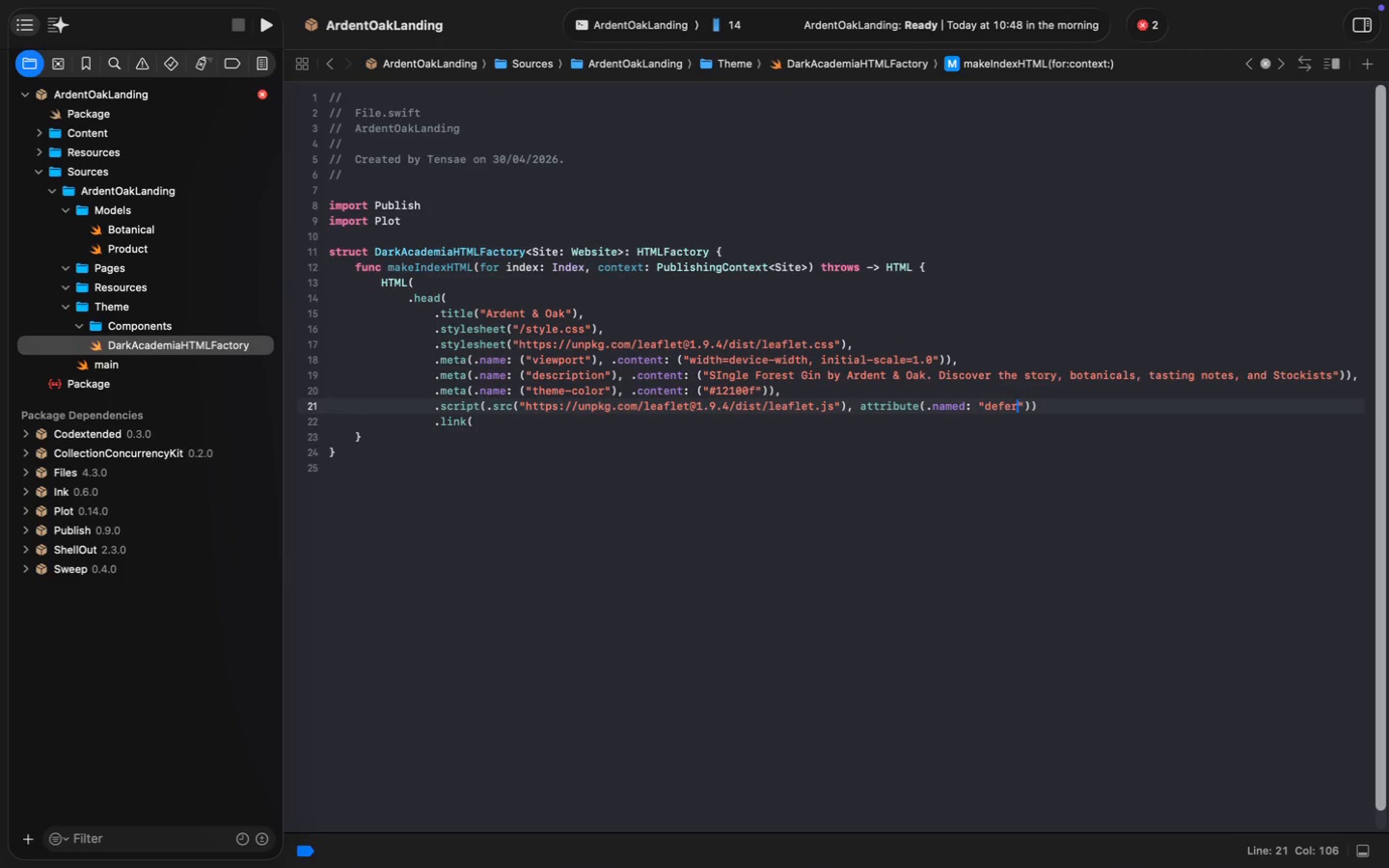 
key(Meta+S)
 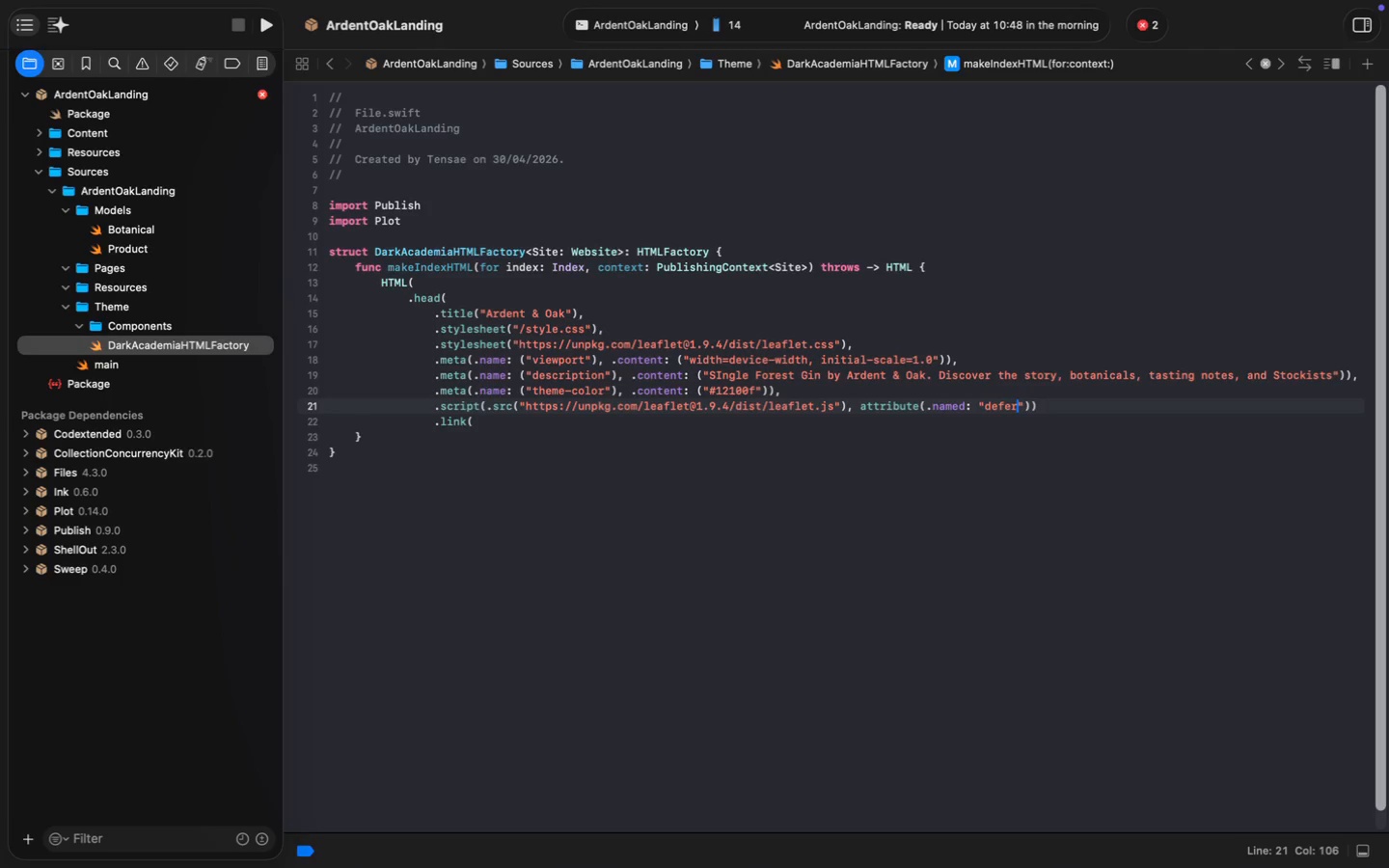 
key(Meta+ArrowRight)
 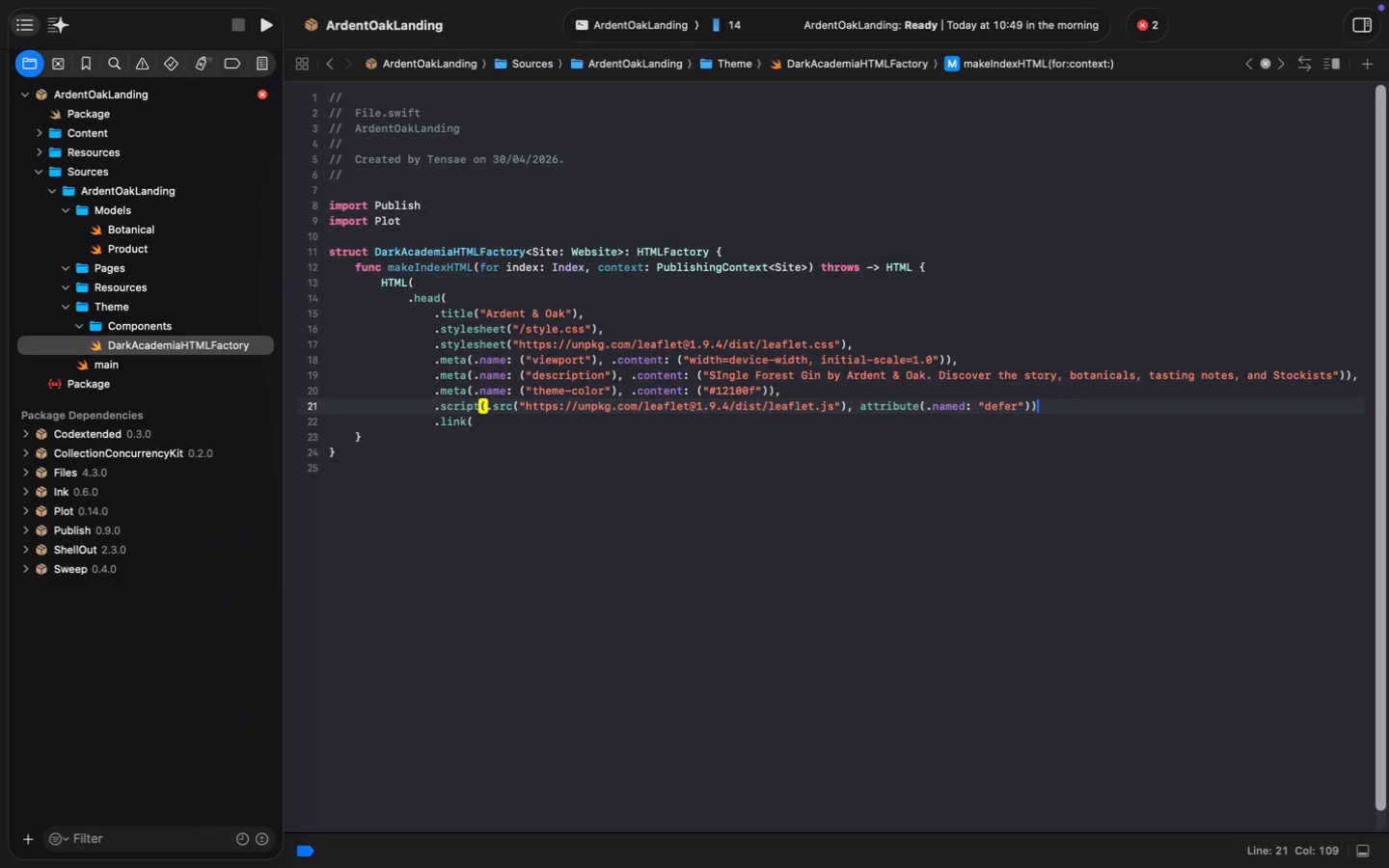 
key(Comma)
 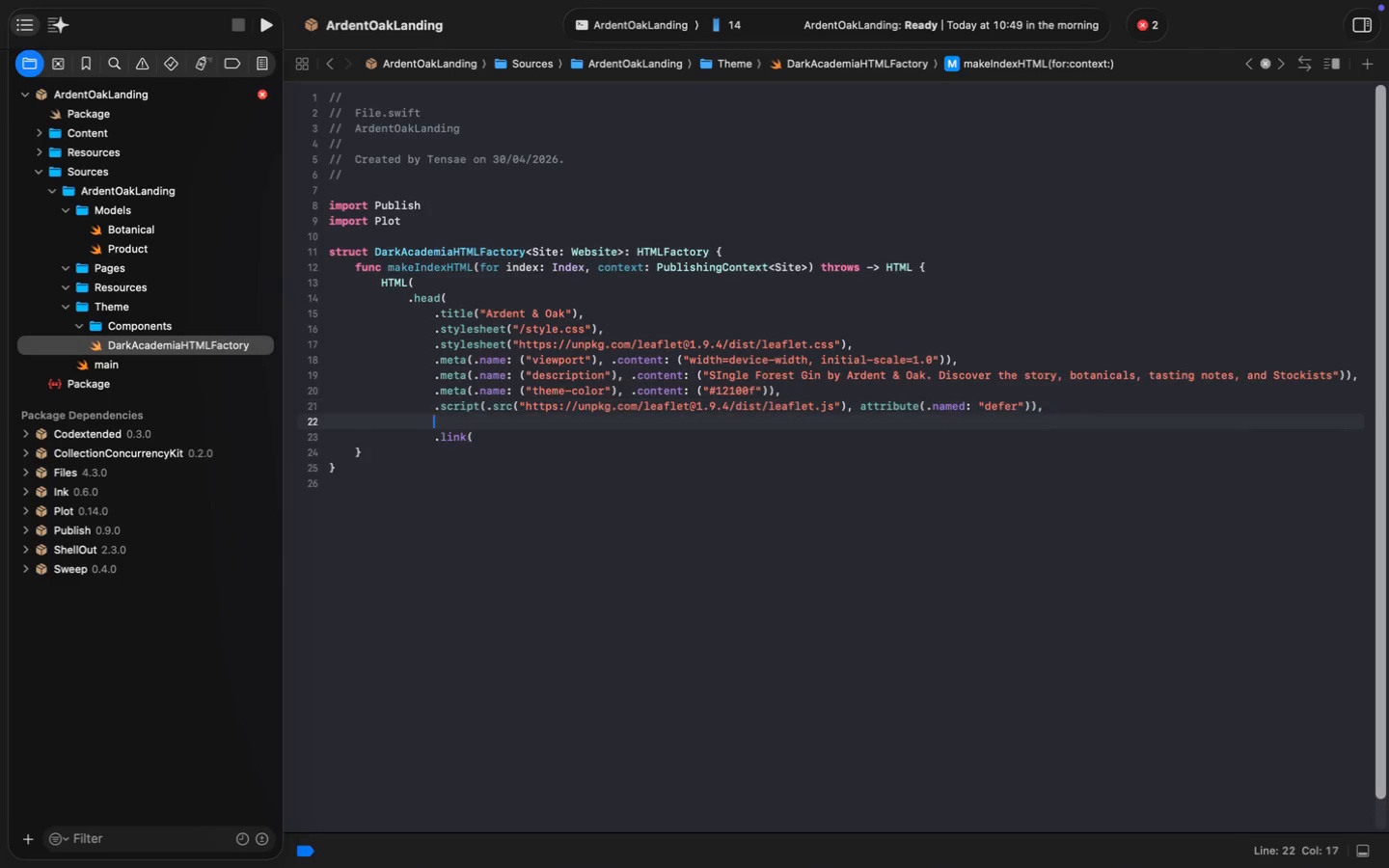 
key(Enter)
 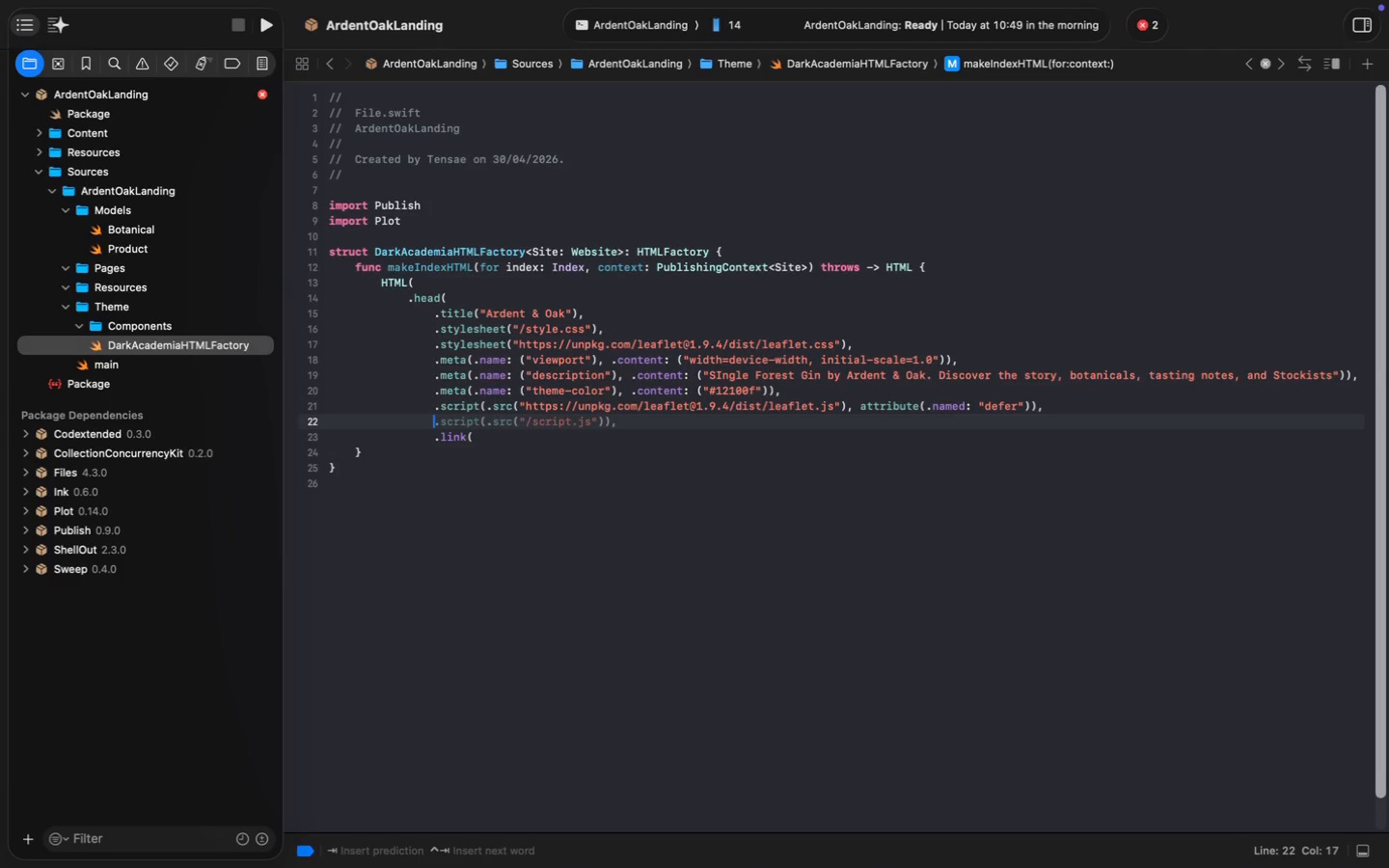 
key(Shift+ShiftRight)
 